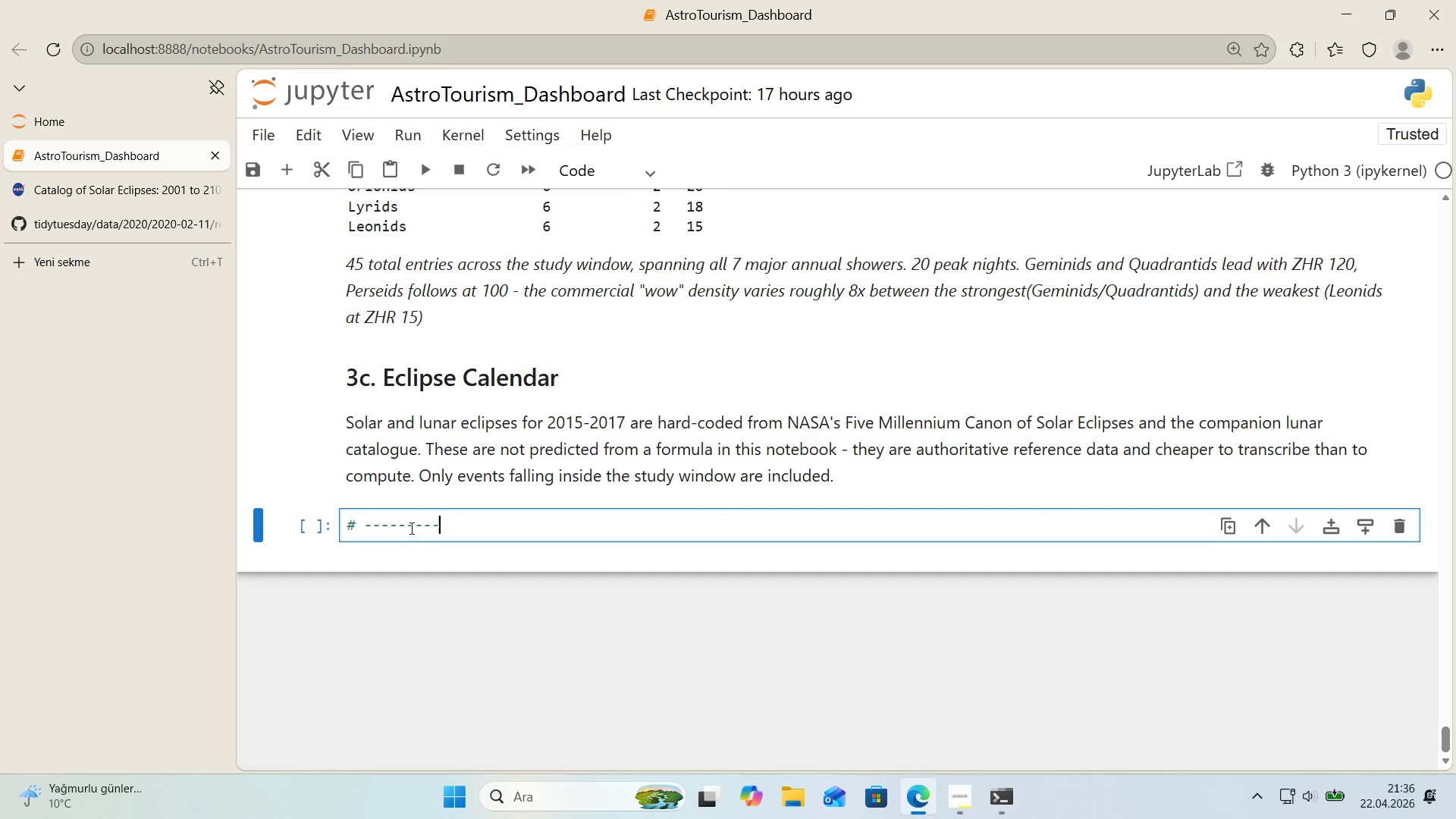 
key(NumpadSubtract)
 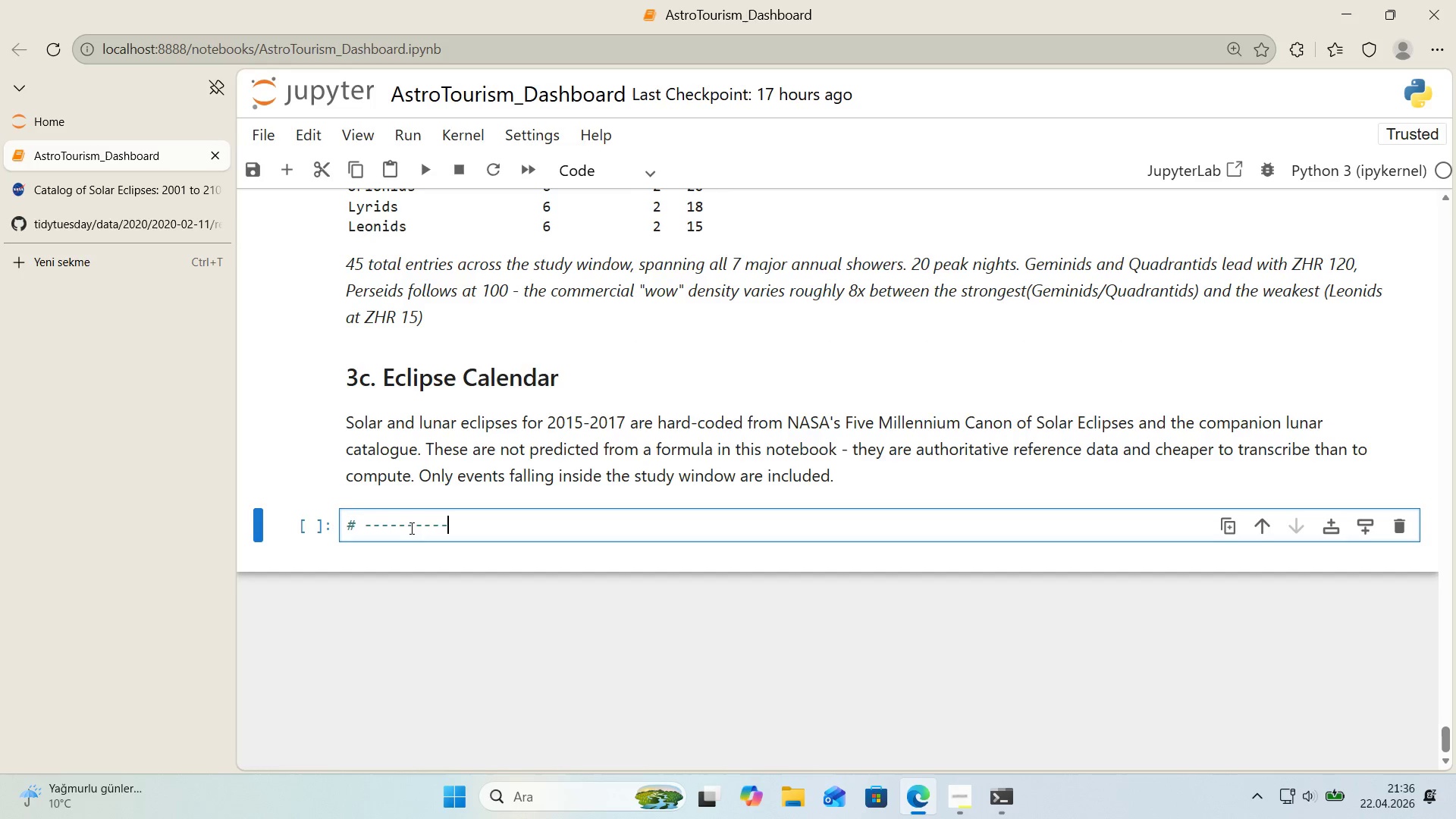 
key(NumpadSubtract)
 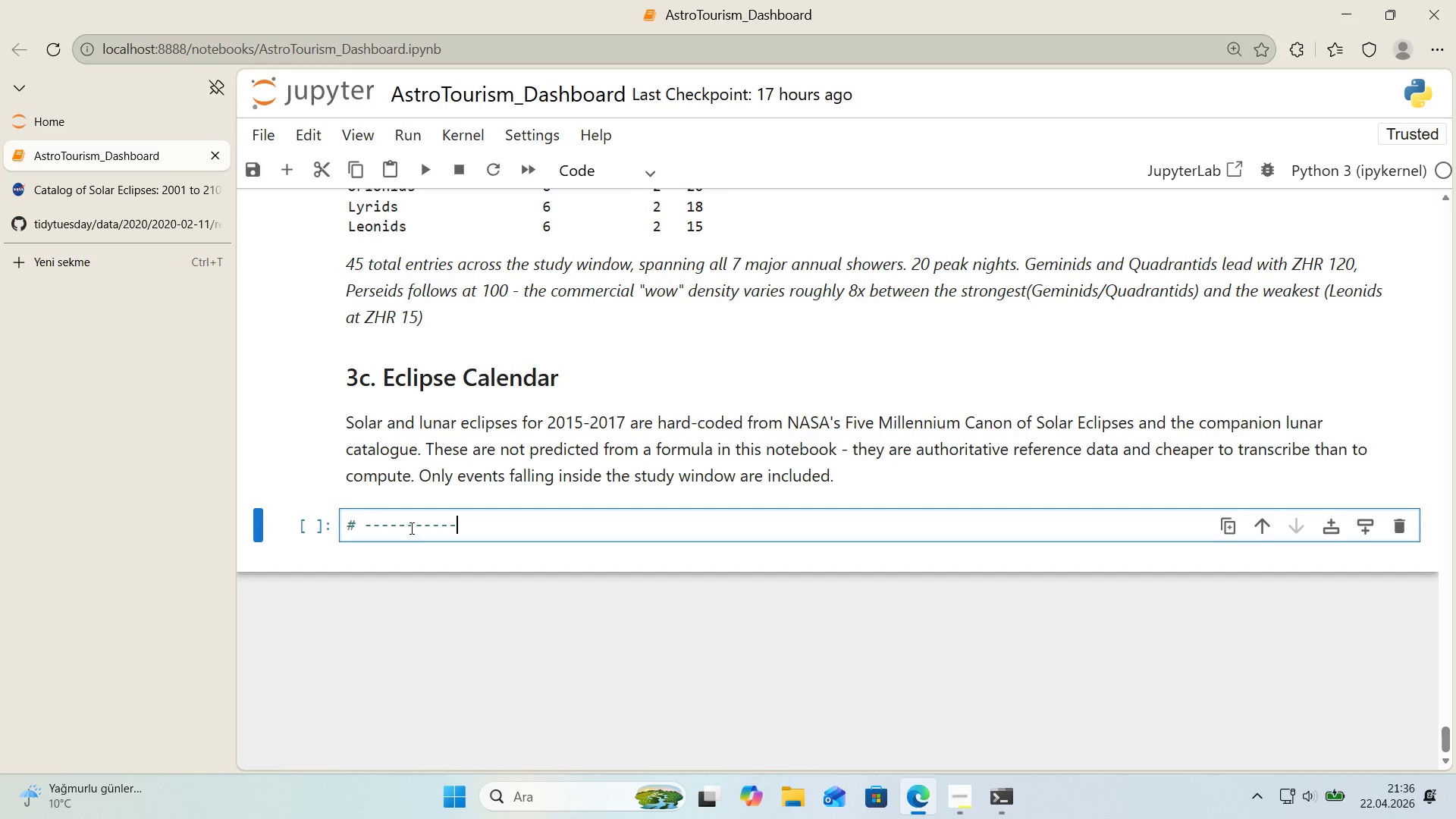 
key(NumpadSubtract)
 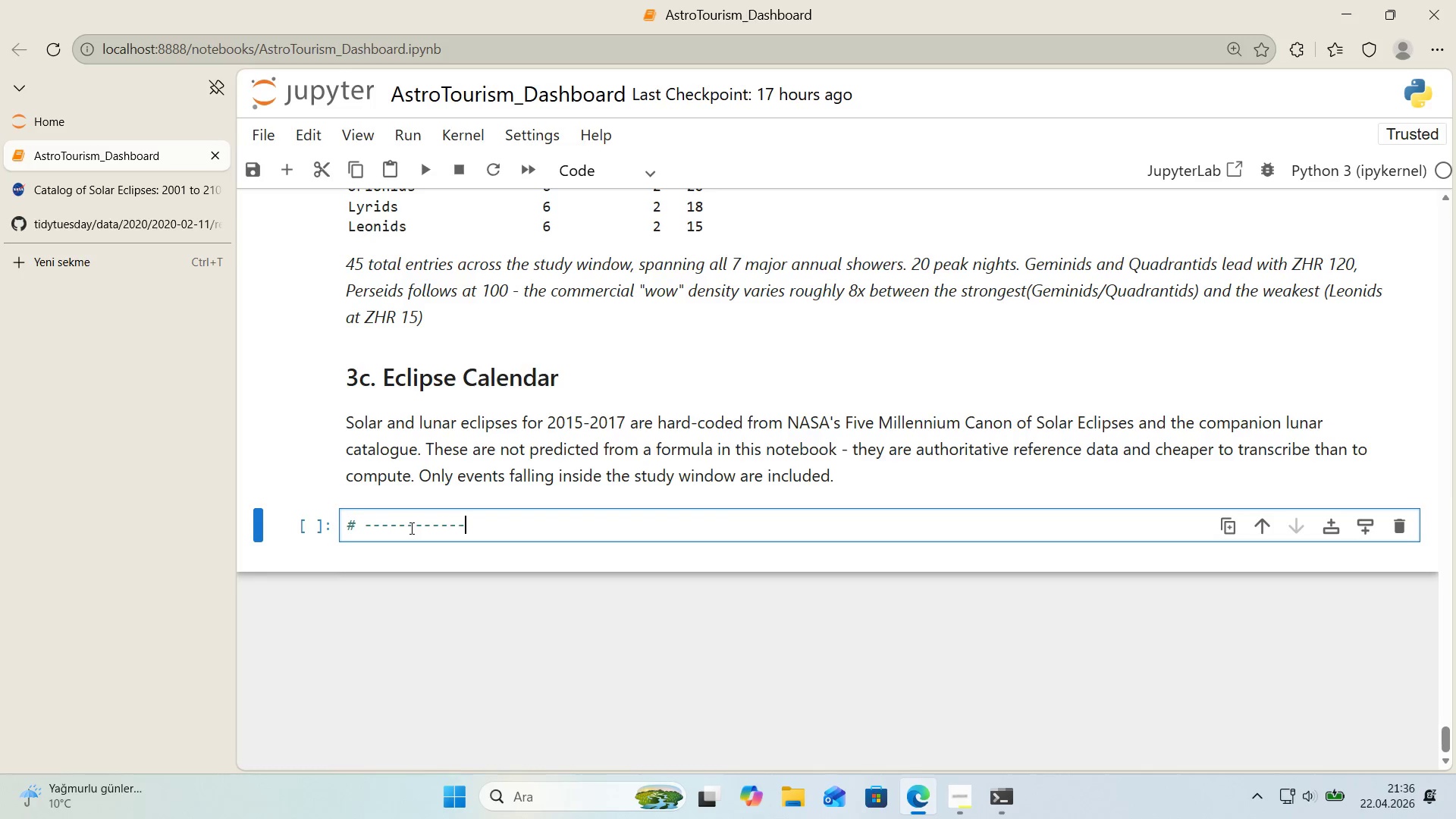 
key(NumpadSubtract)
 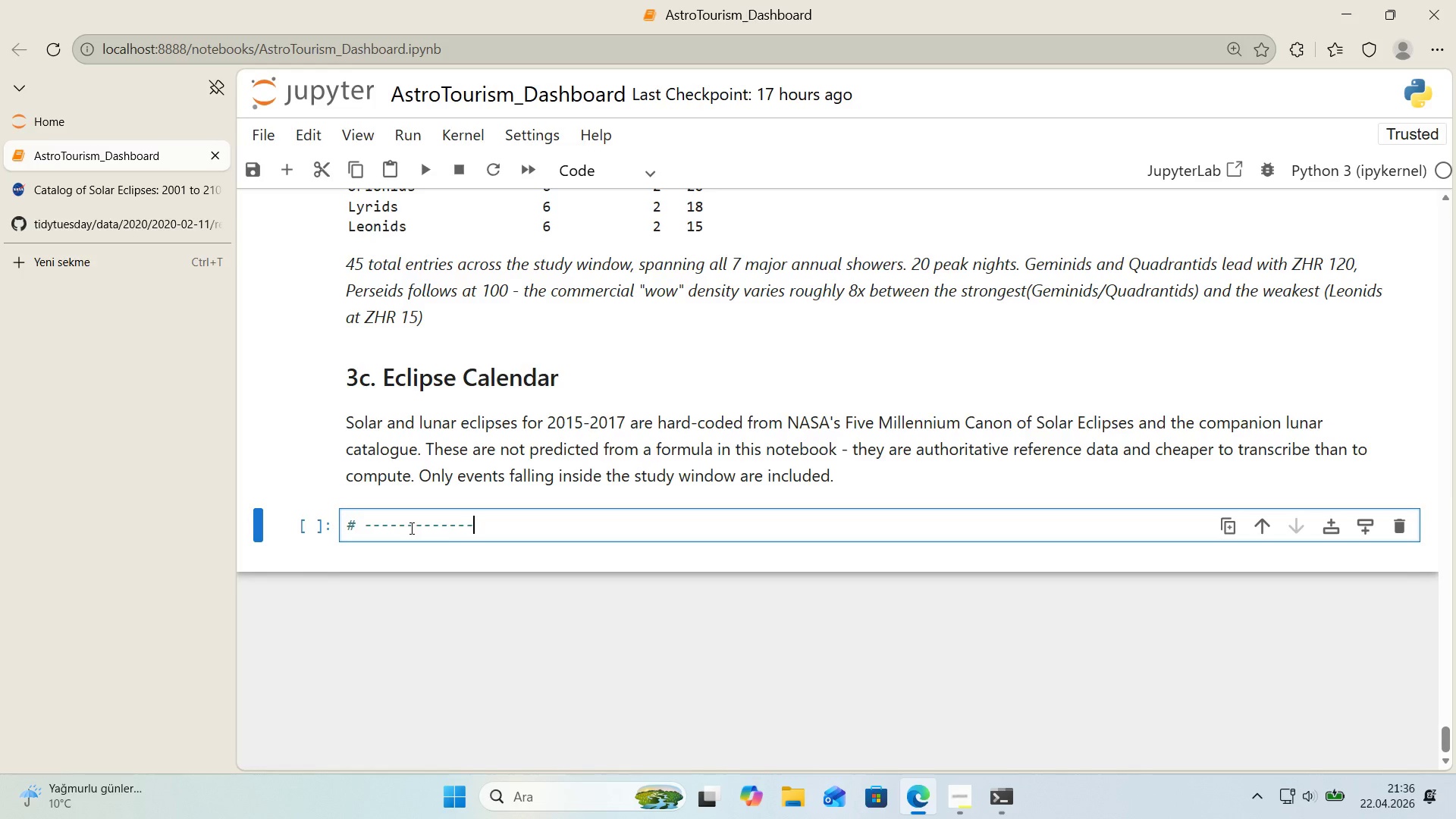 
key(NumpadSubtract)
 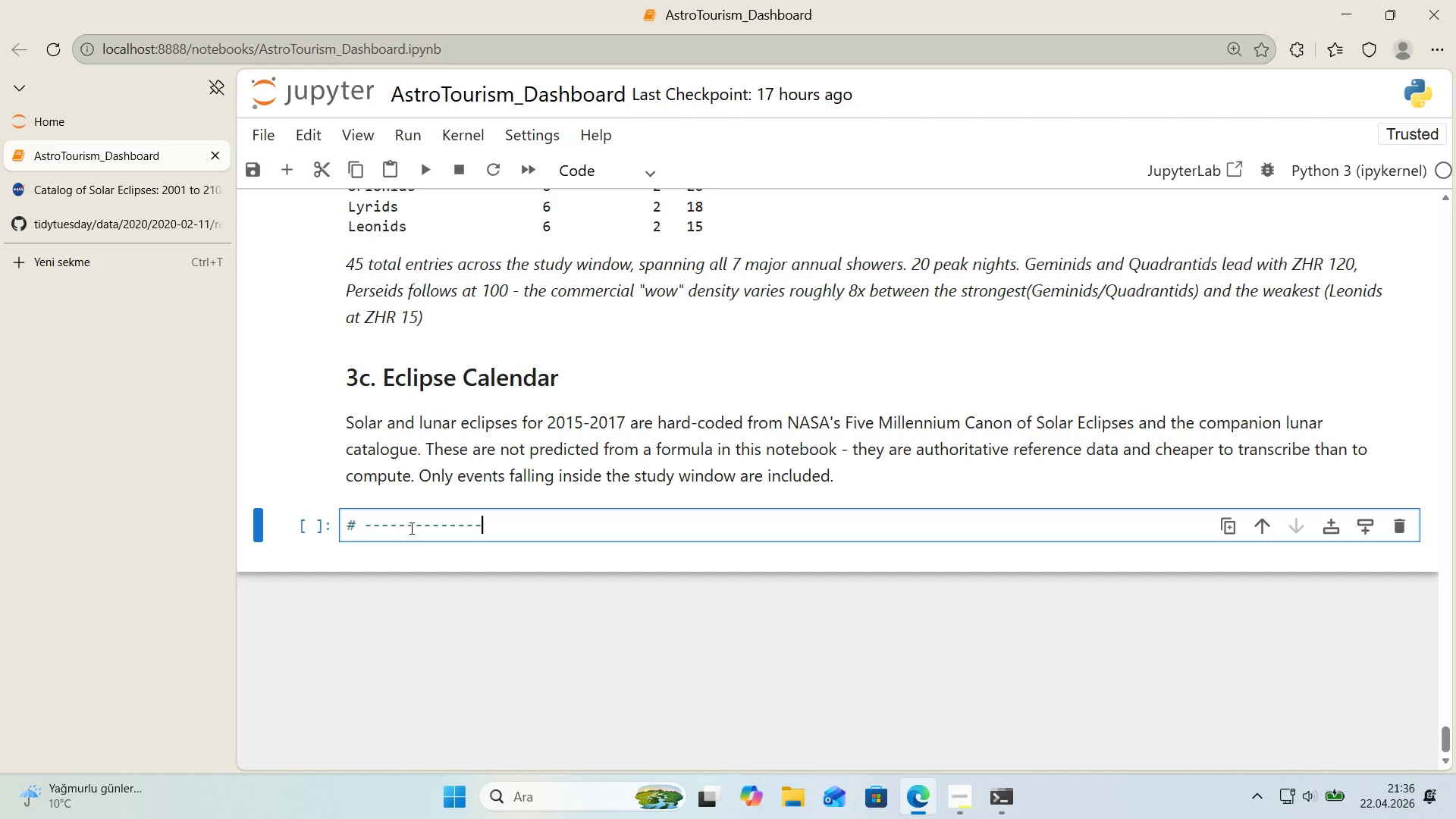 
key(NumpadSubtract)
 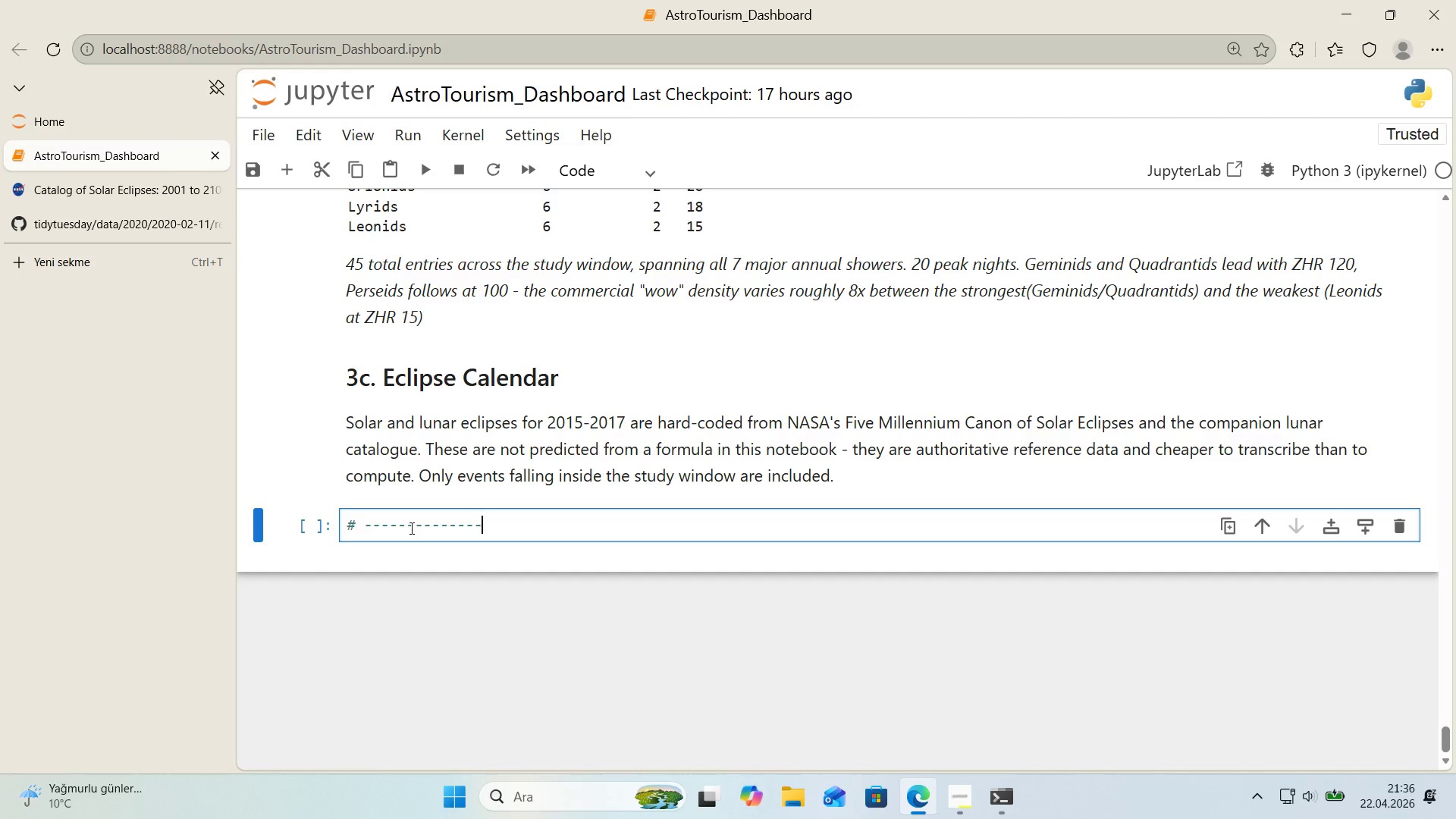 
key(Enter)
 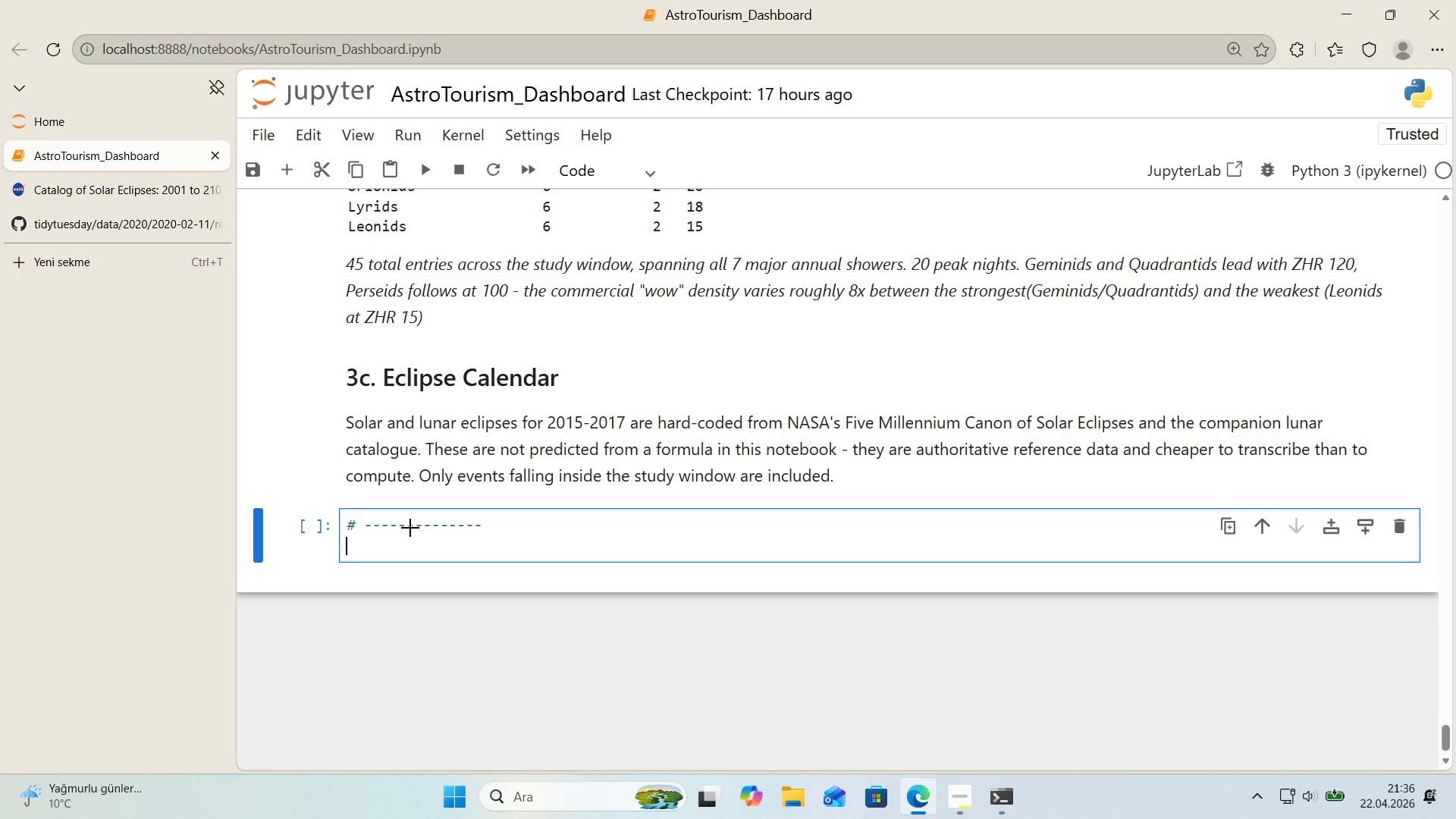 
key(Alt+Control+AltRight)
 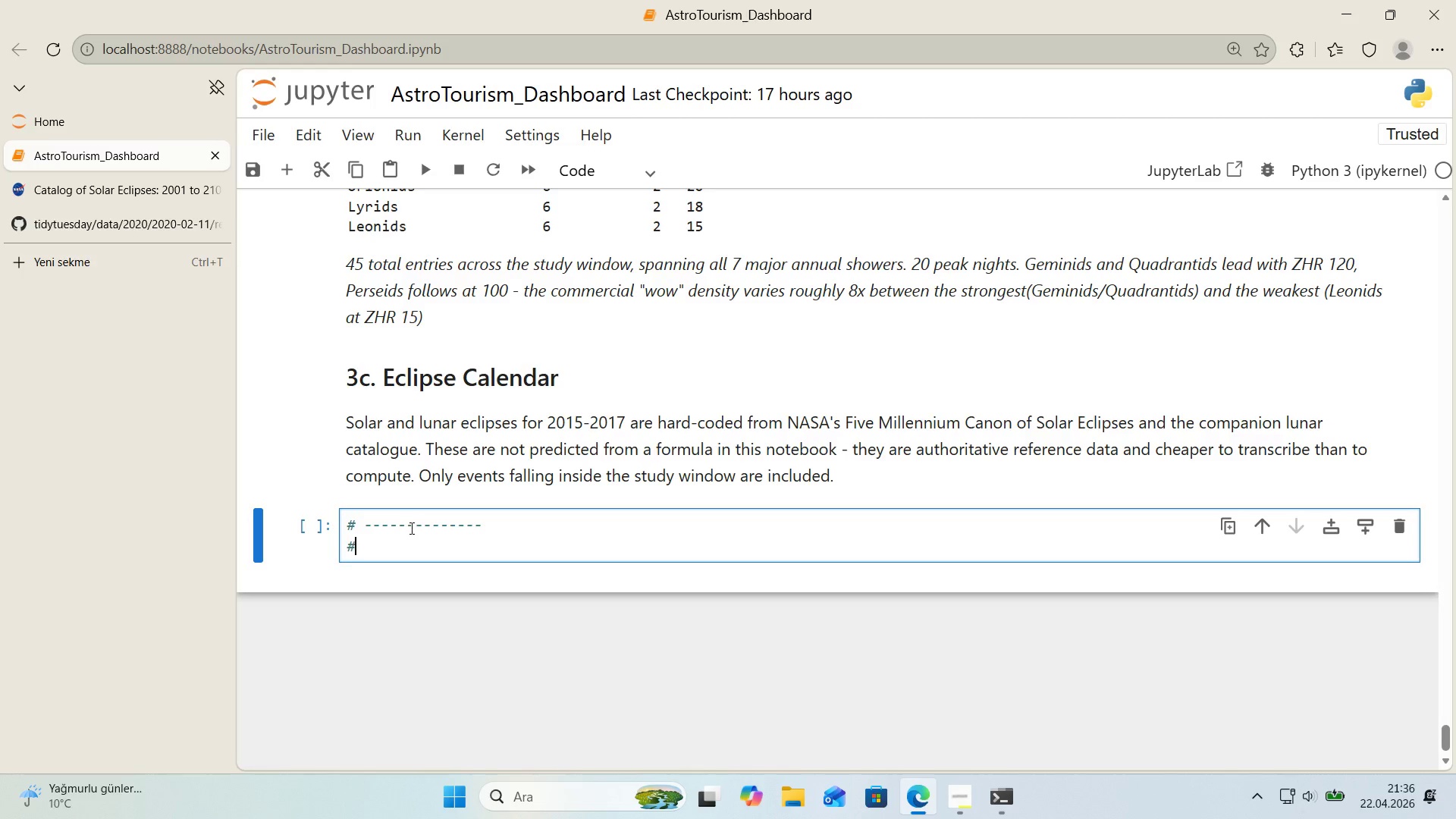 
key(Control+ControlLeft)
 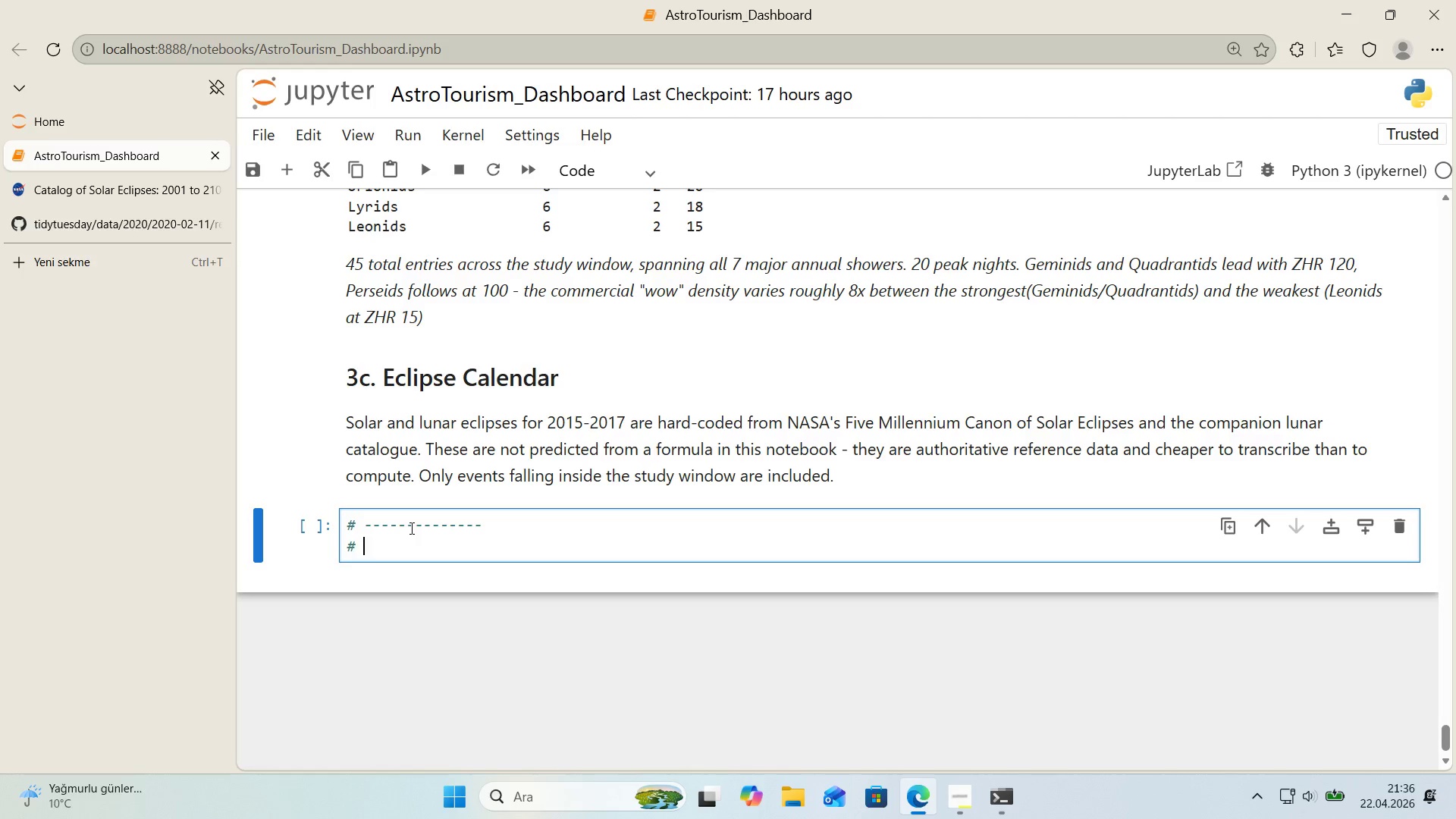 
key(Alt+Control+3)
 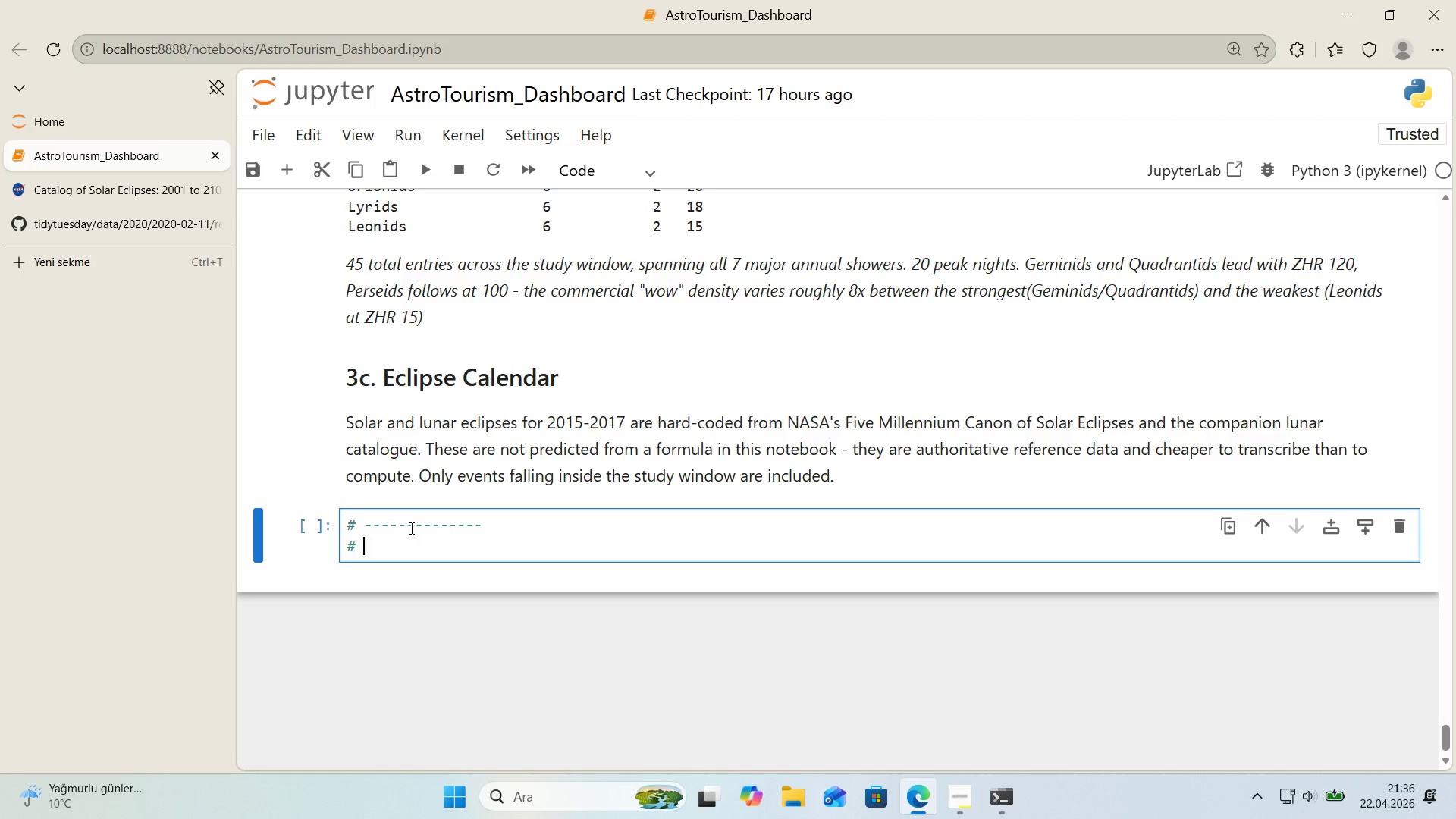 
type( ECLIPSE CALENDAR - NASA f)
key(Backspace)
type(F've M'llenn'um Canon *()
 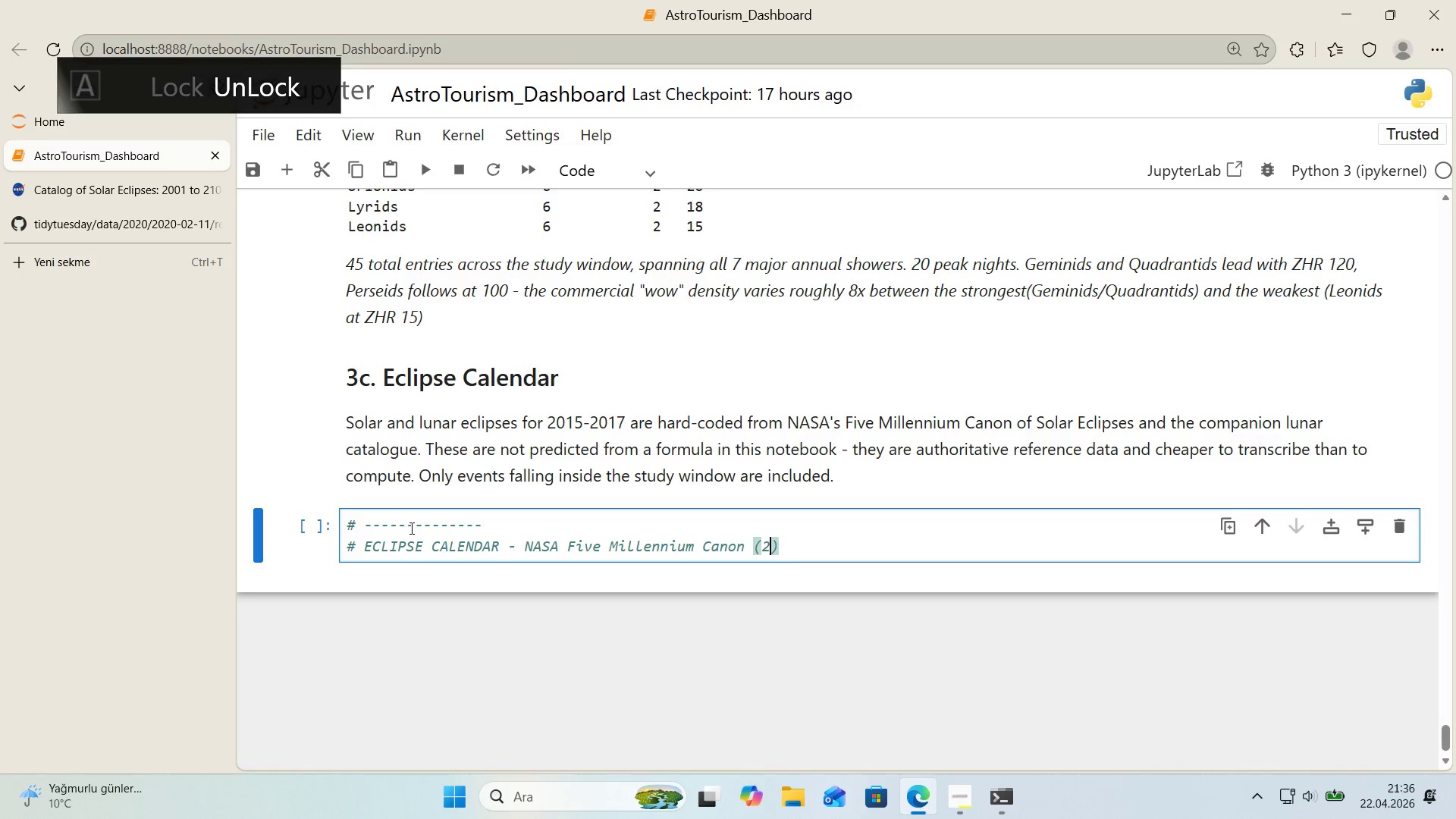 
 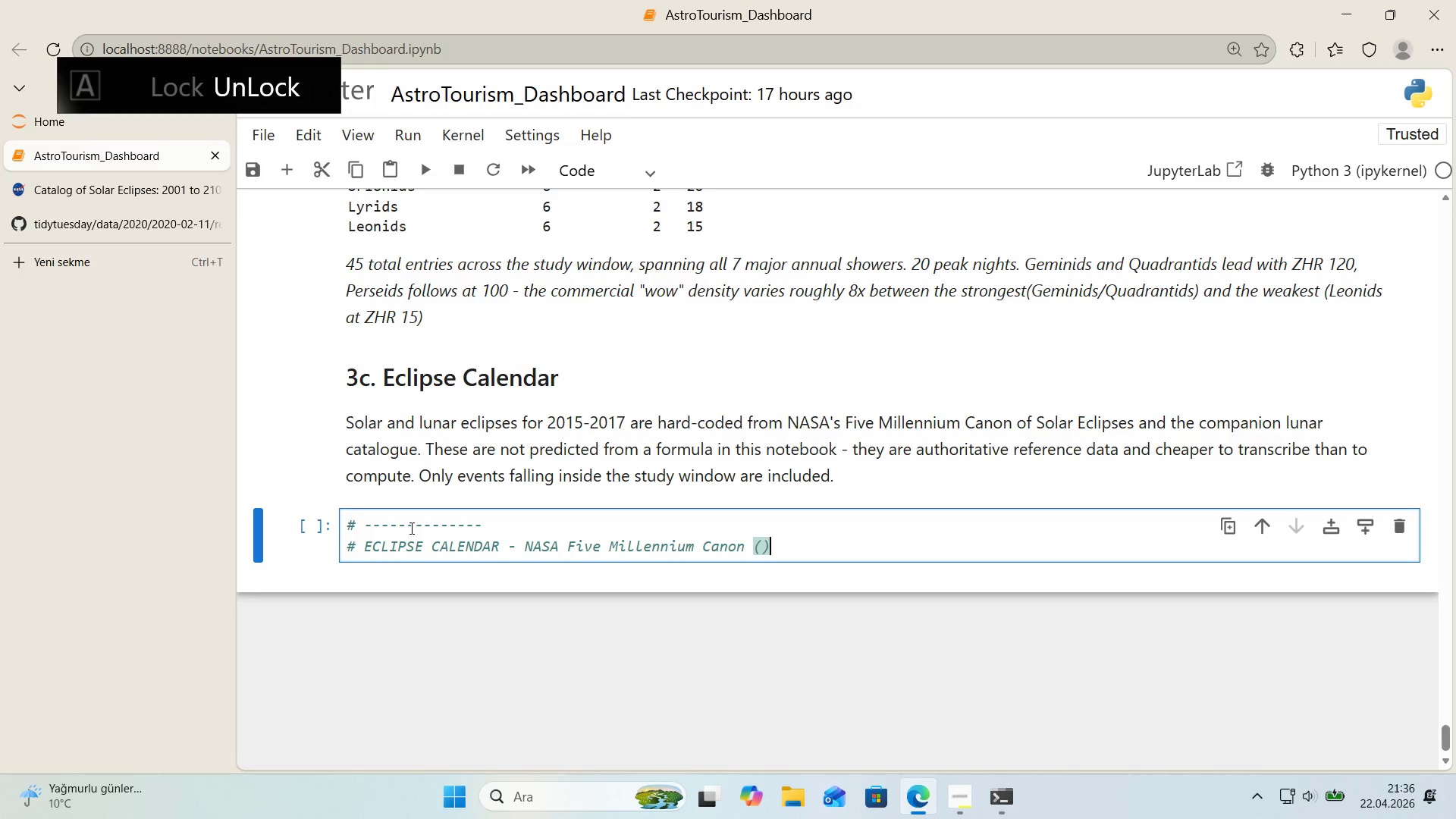 
key(ArrowLeft)
 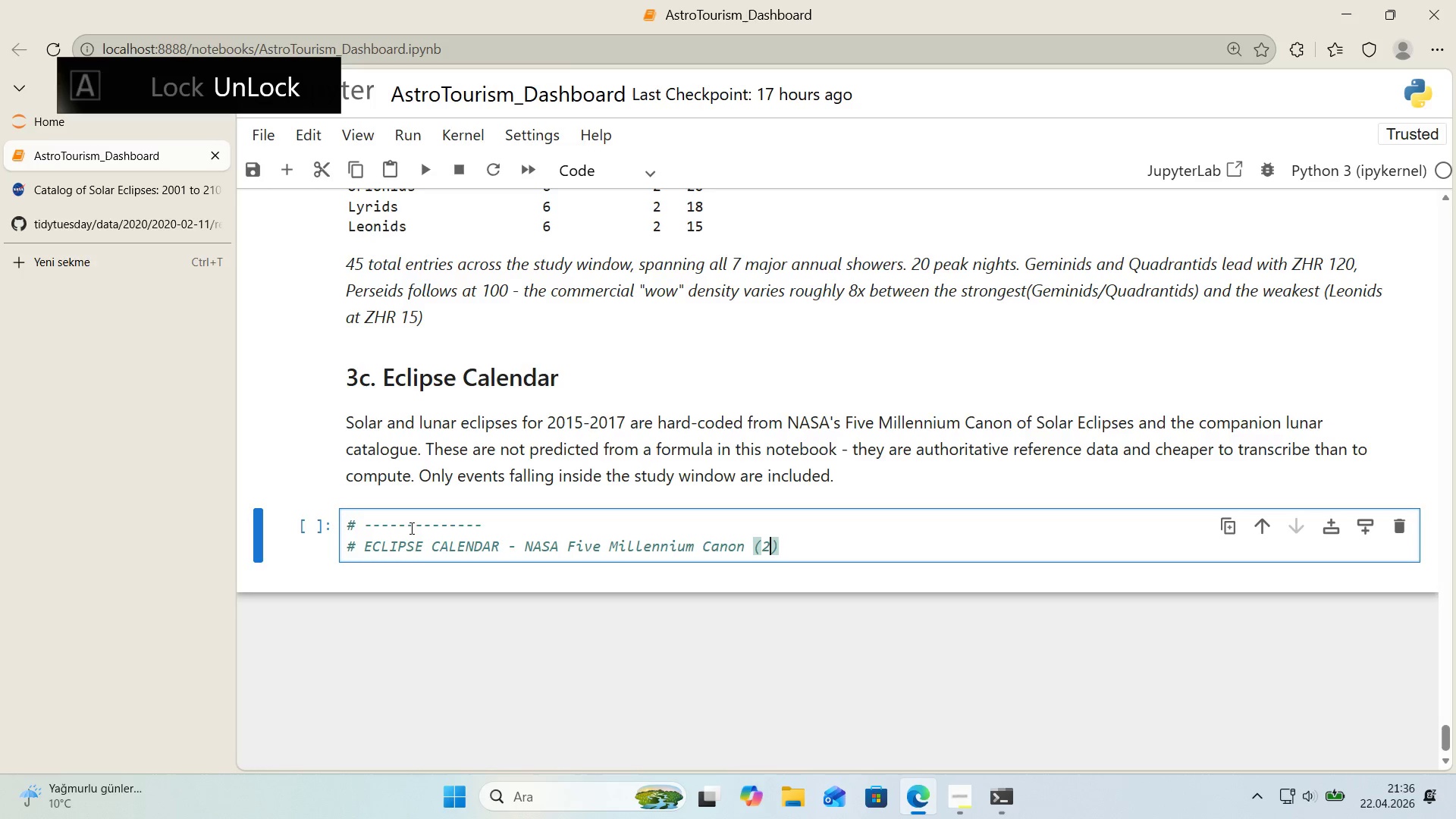 
type(2015-2017)
 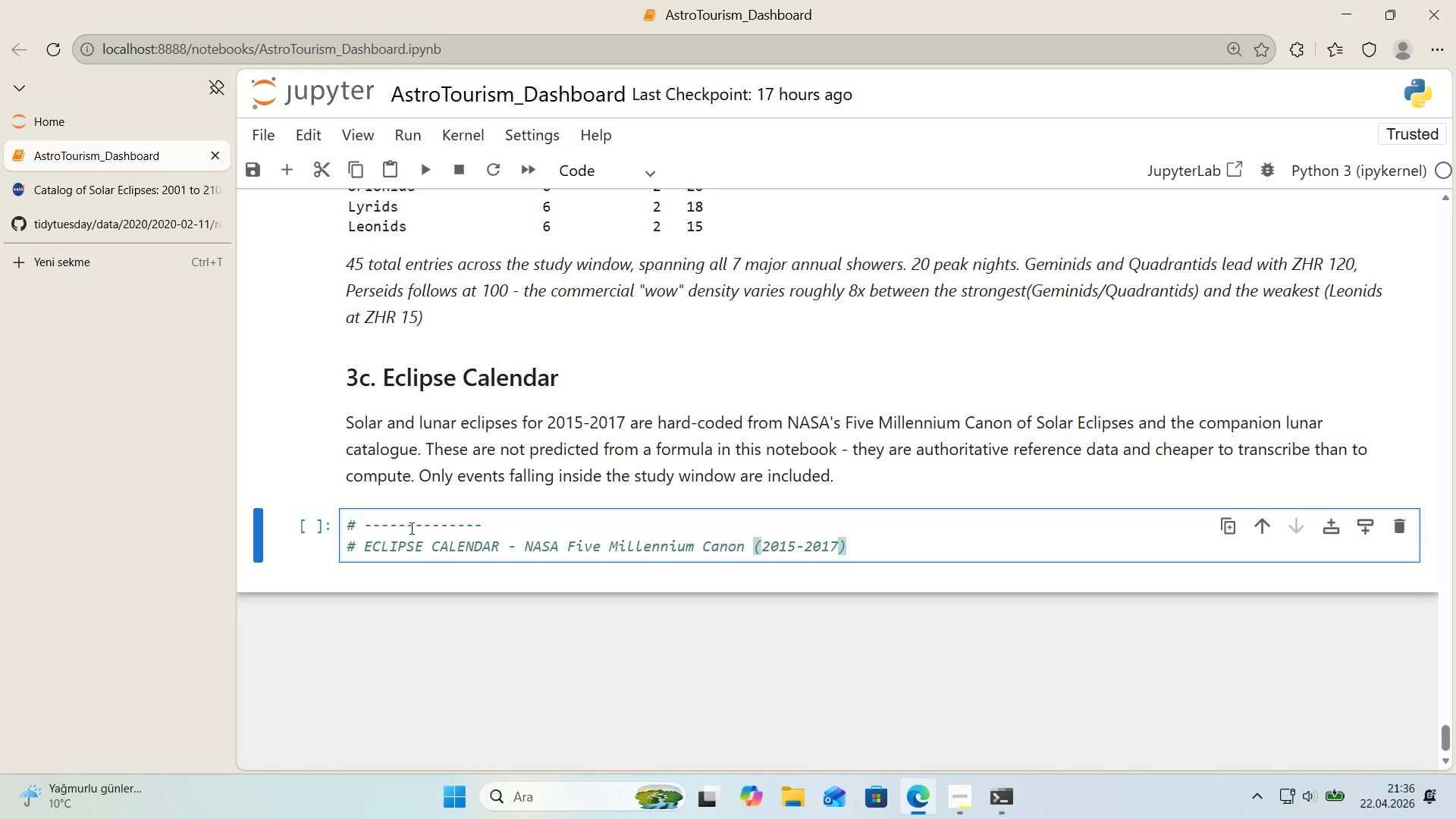 
key(ArrowRight)
 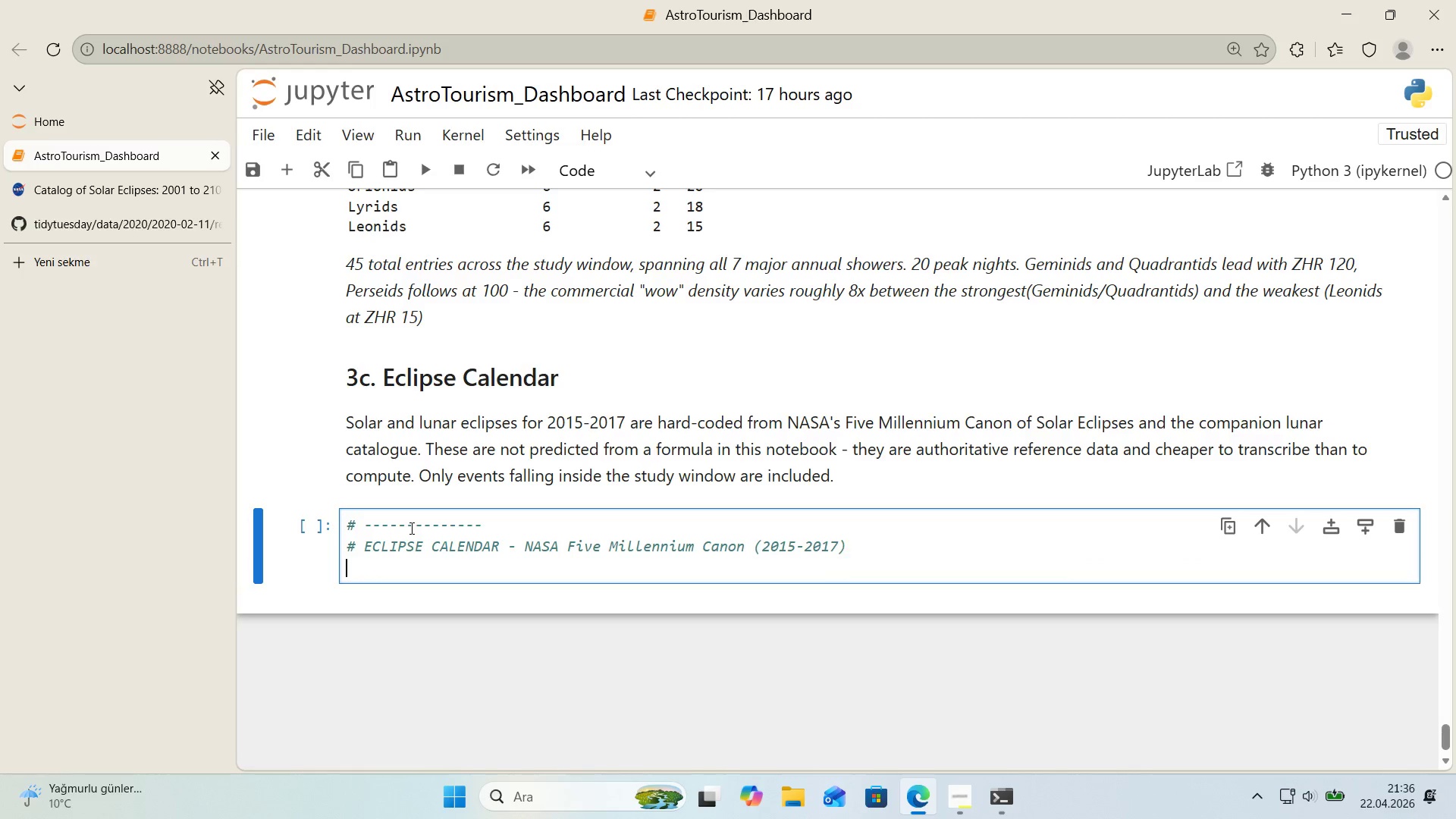 
key(Enter)
 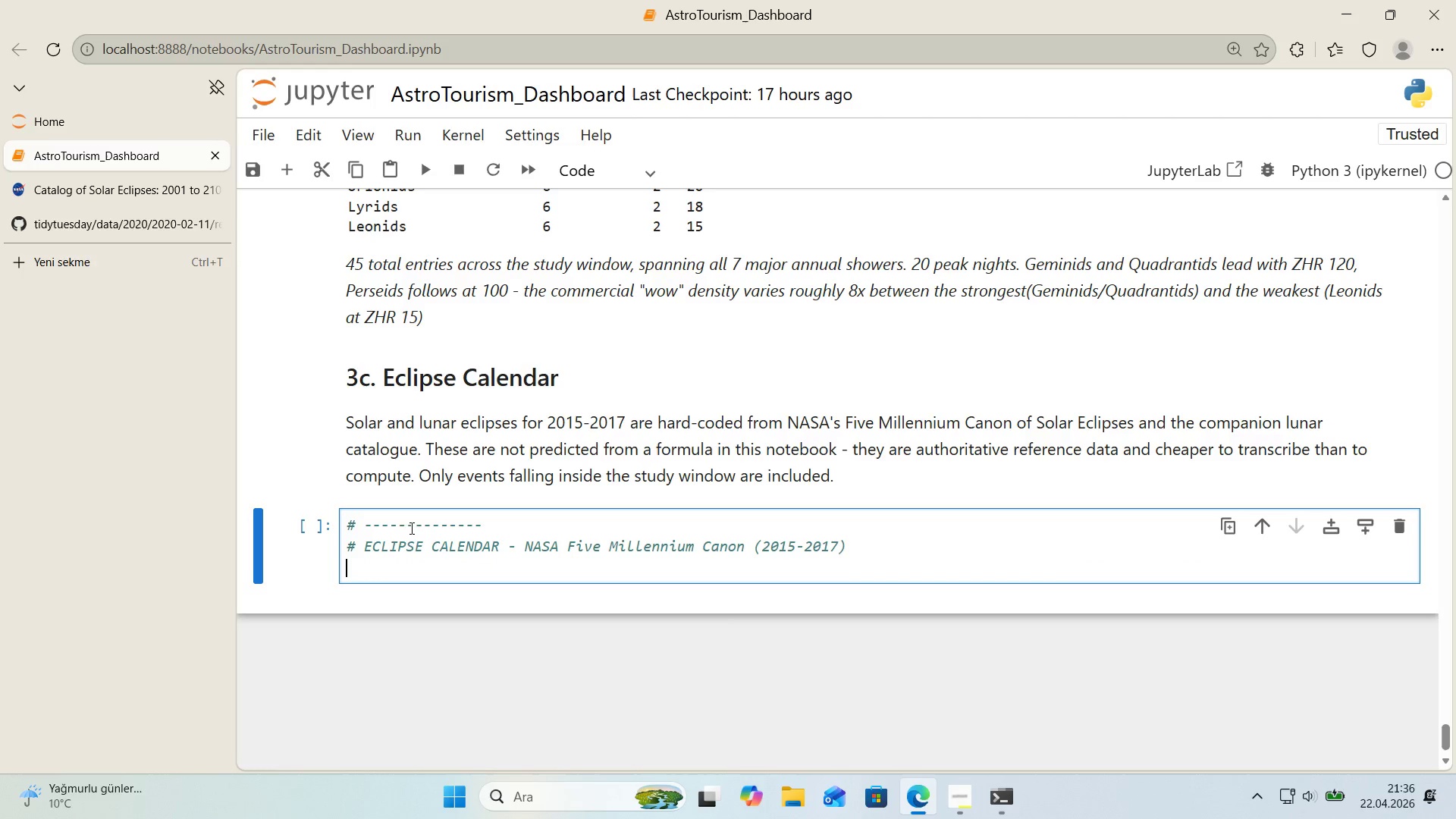 
key(Alt+Control+AltRight)
 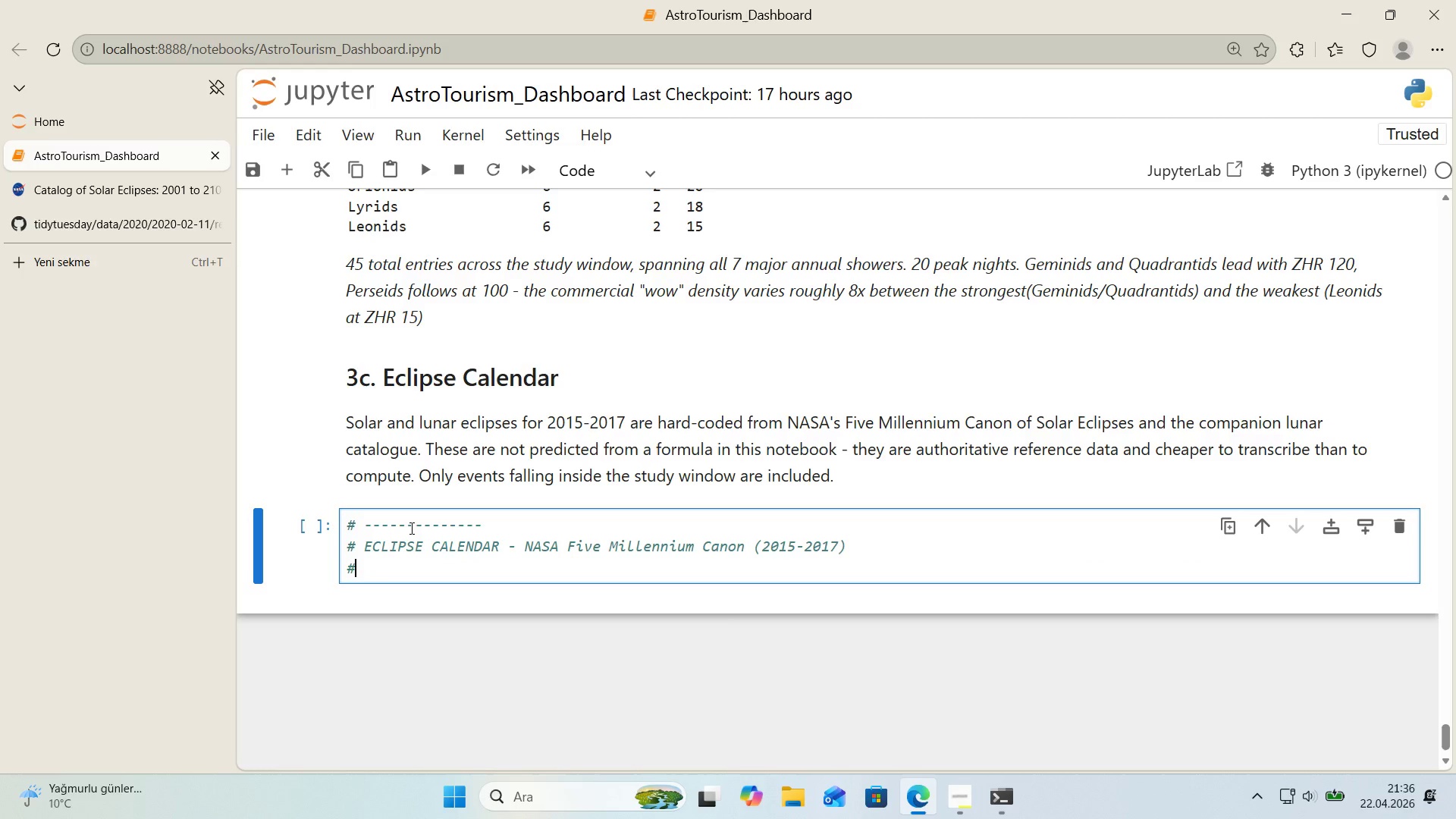 
key(Control+ControlLeft)
 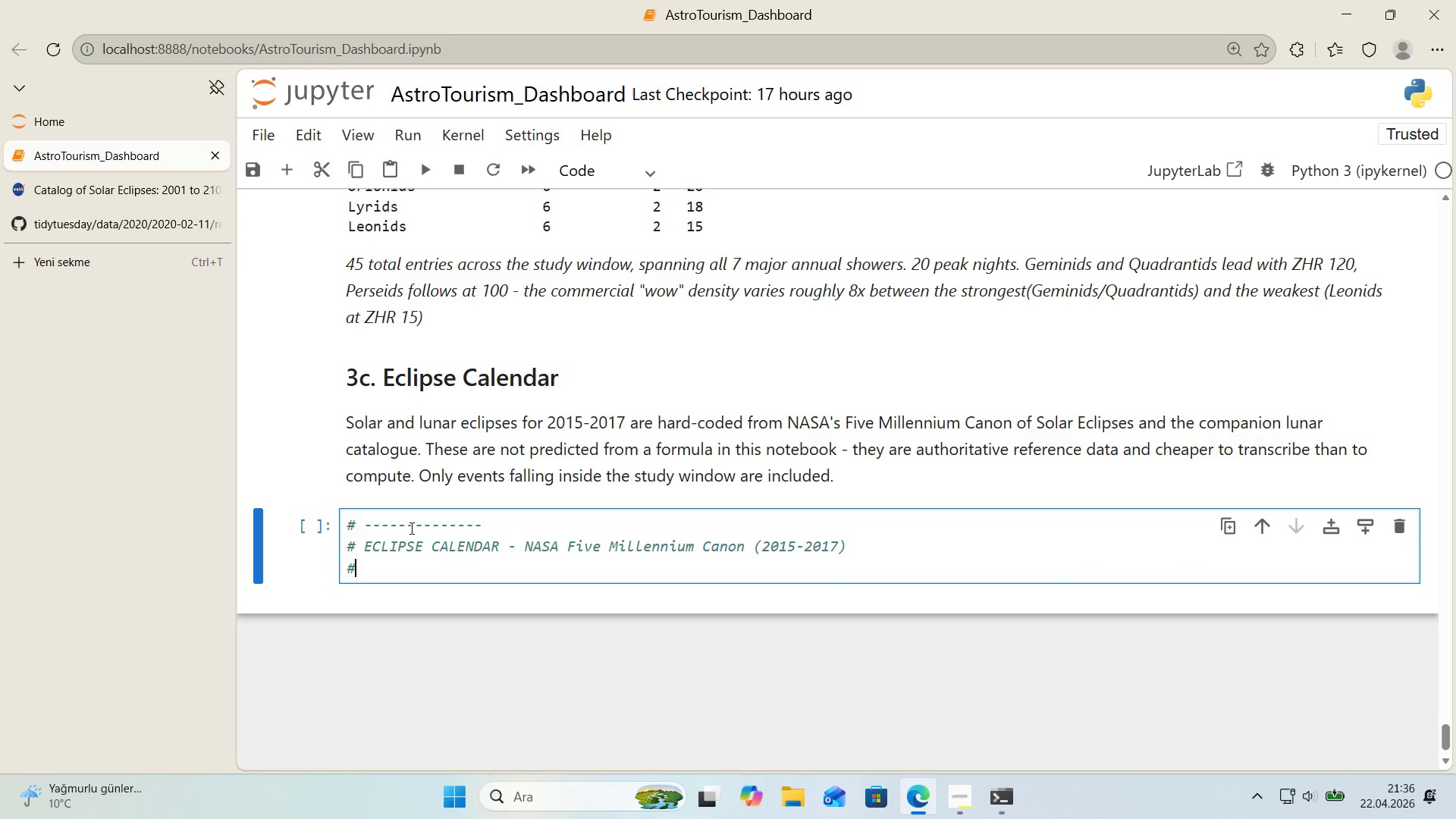 
key(Alt+Control+3)
 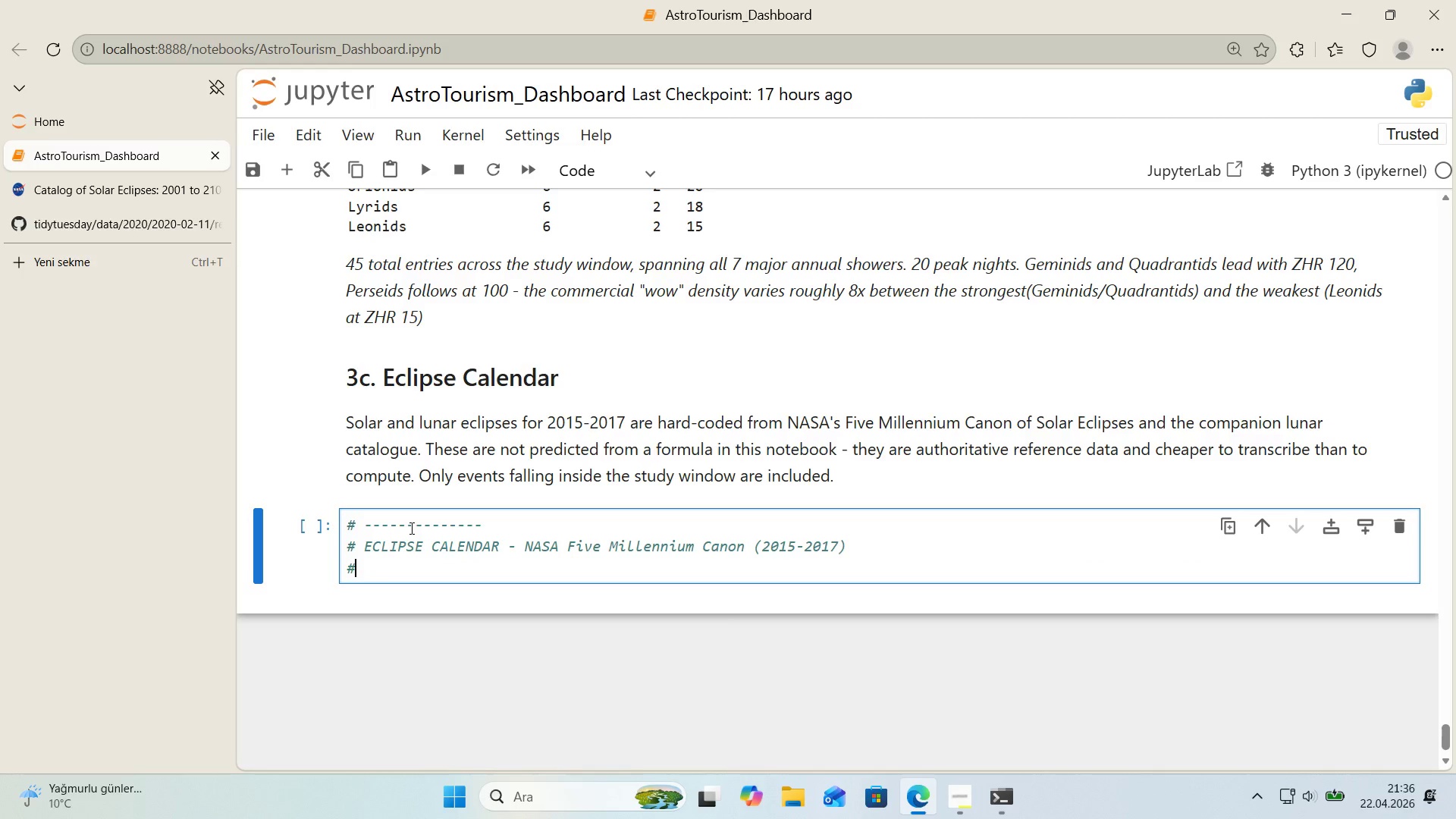 
key(Space)
 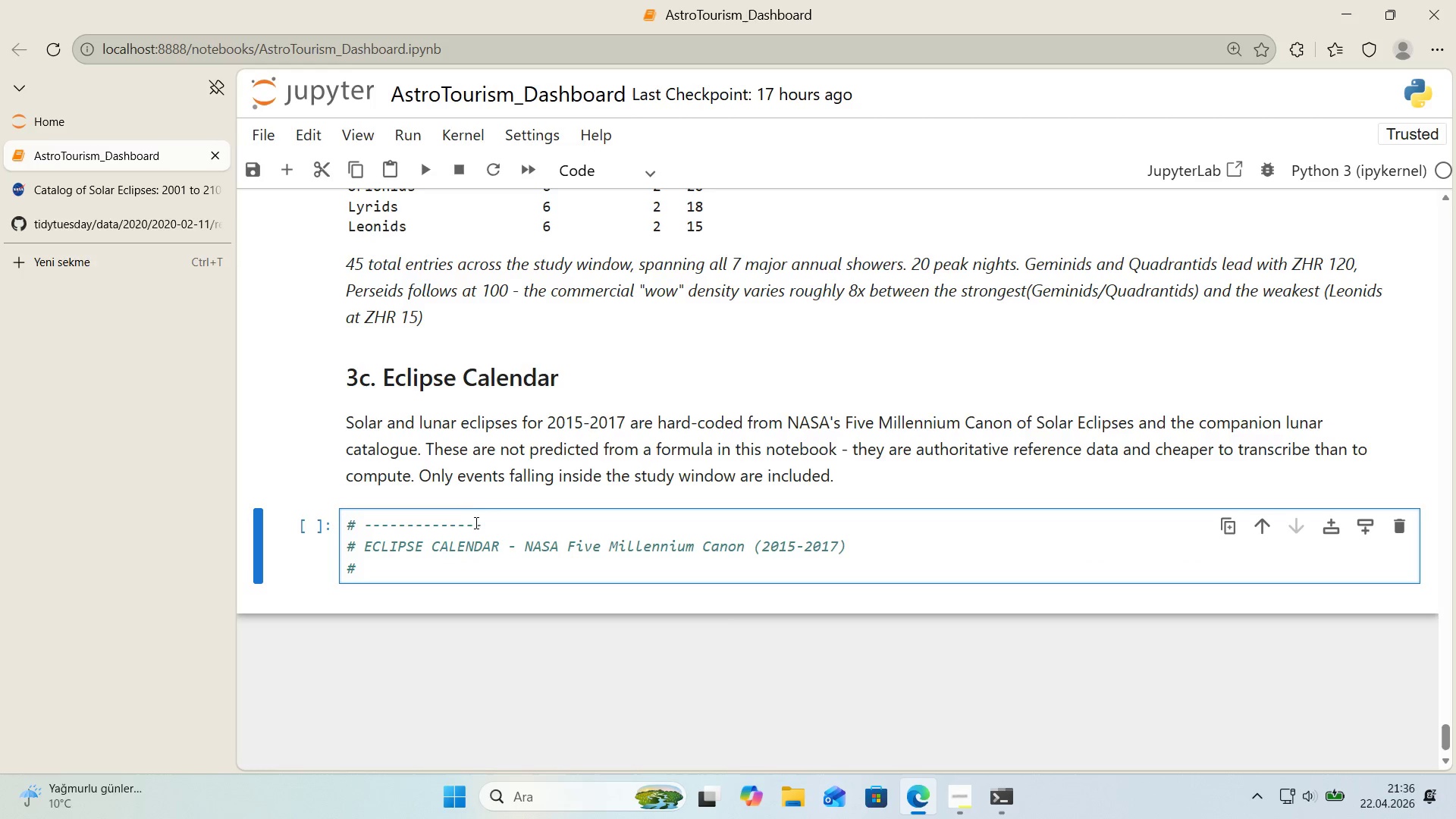 
left_click_drag(start_coordinate=[485, 526], to_coordinate=[365, 521])
 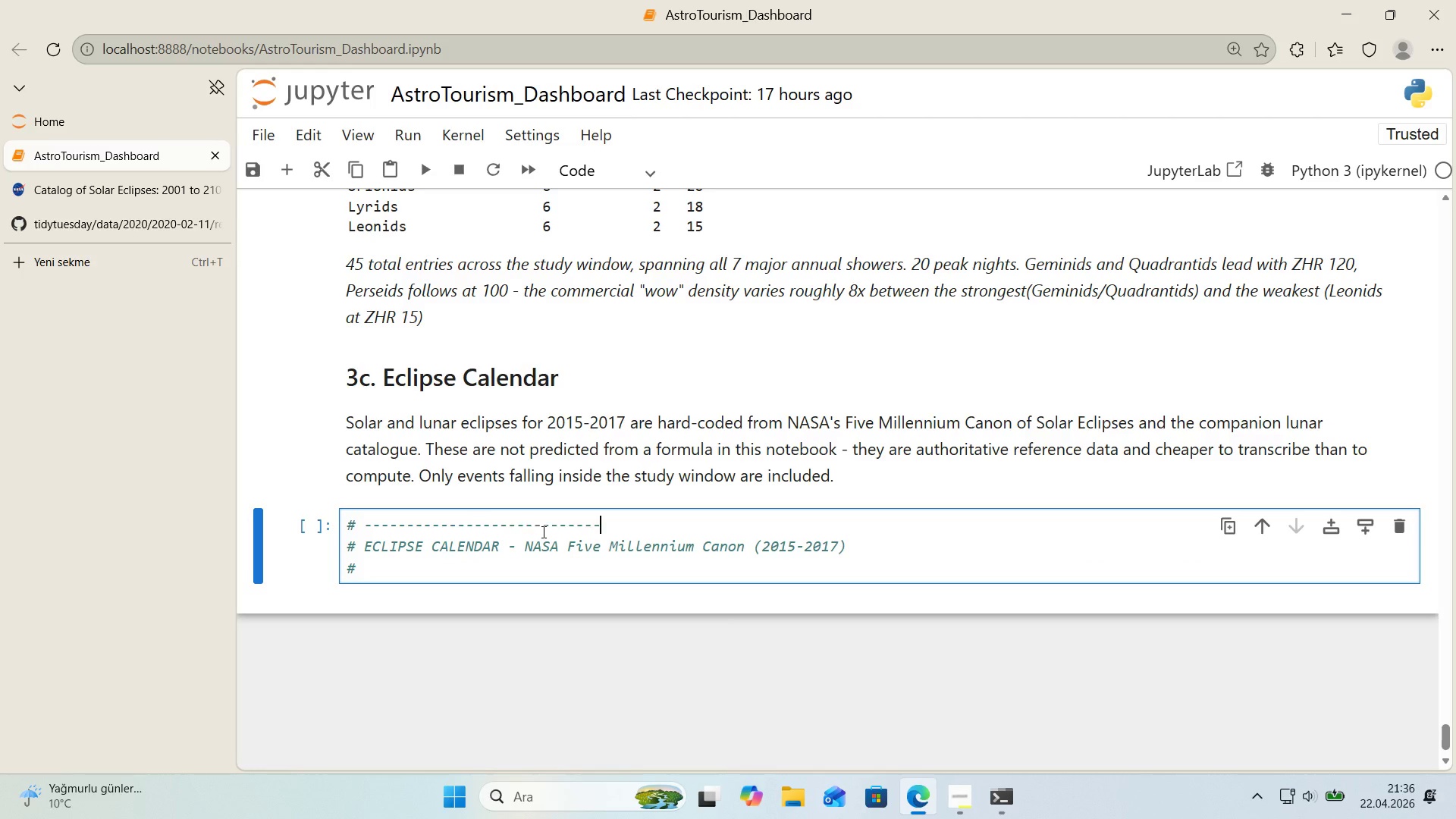 
key(Control+ControlLeft)
 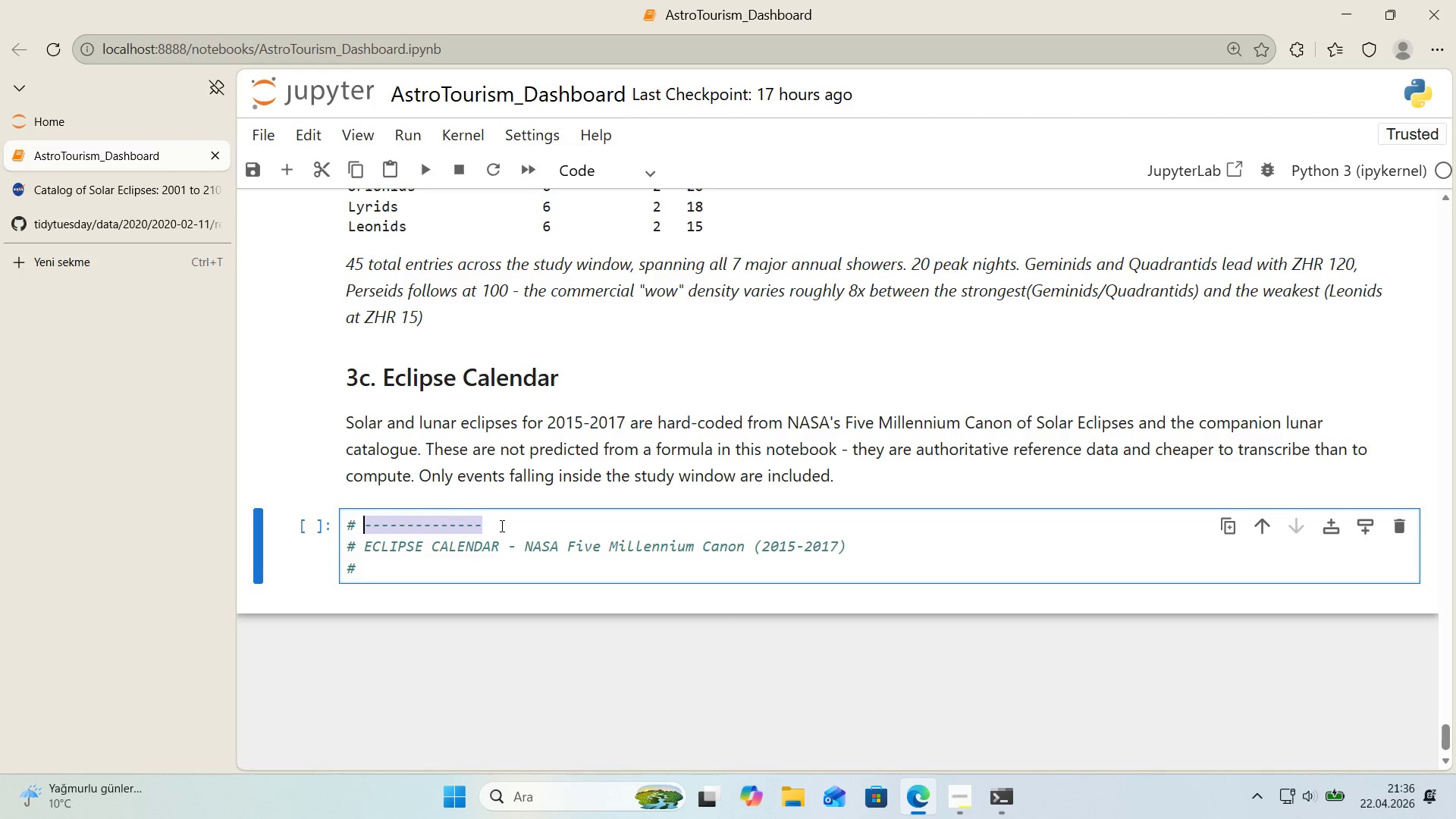 
key(Control+C)
 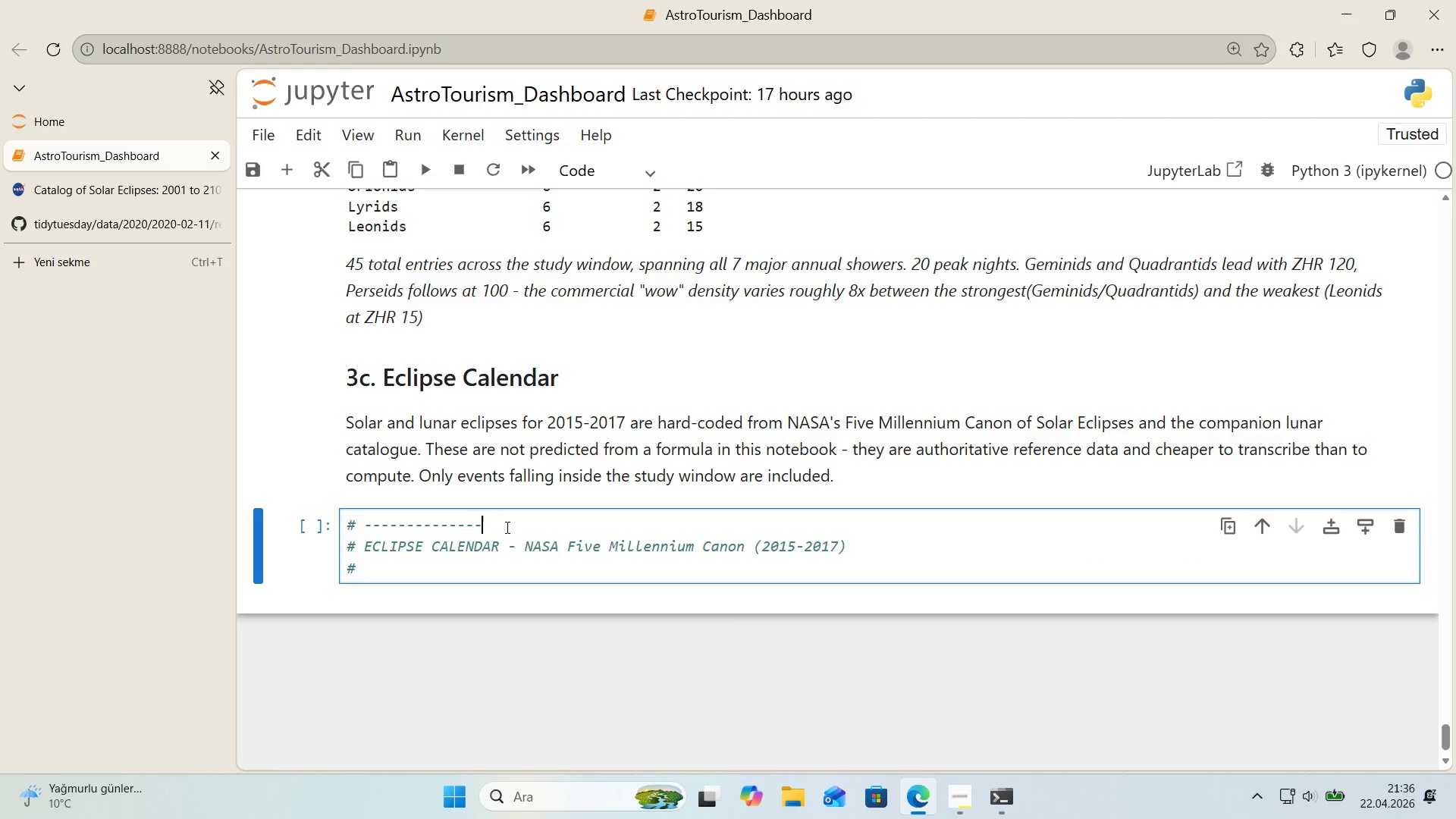 
left_click([506, 527])
 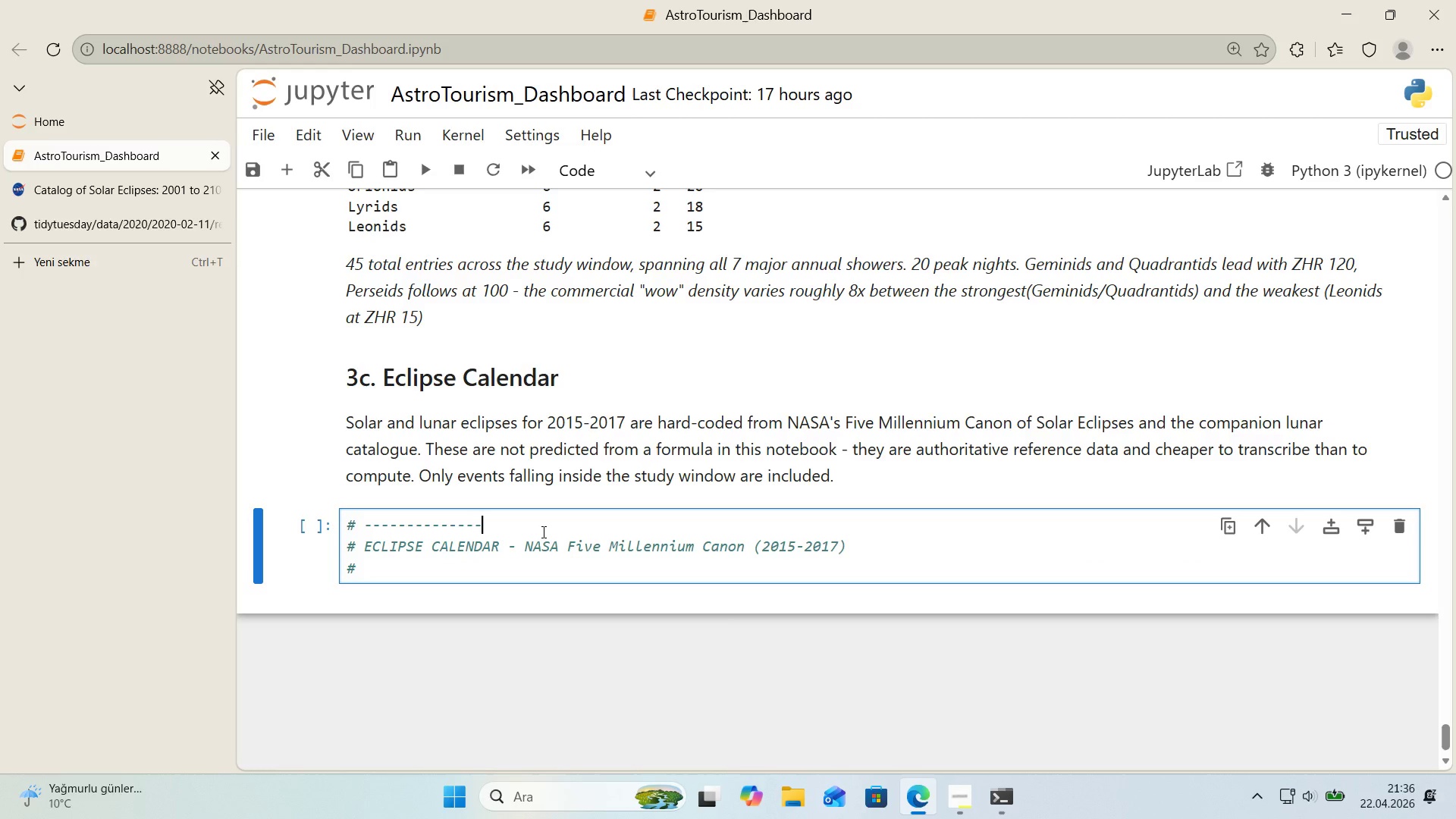 
key(Control+V)
 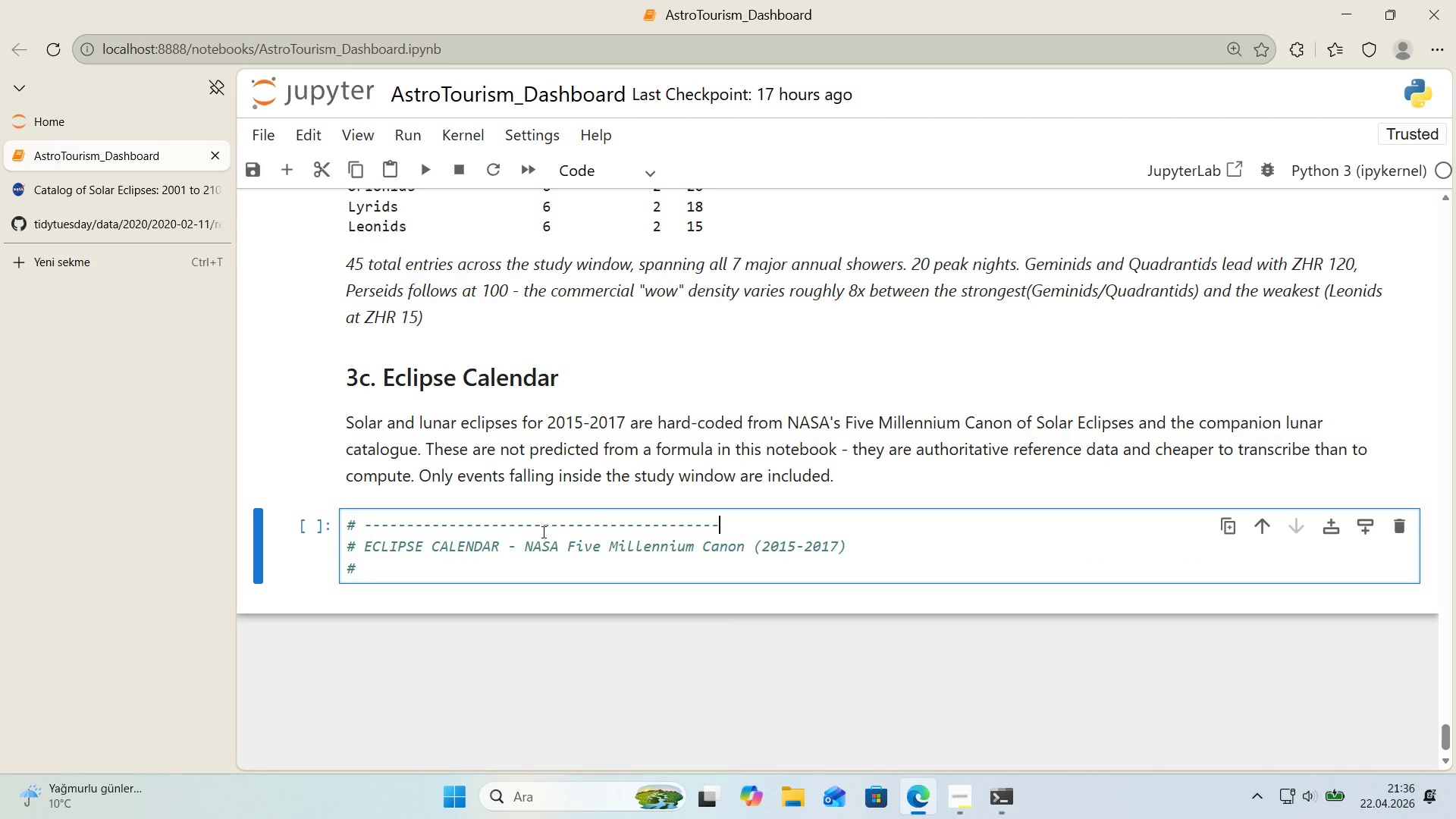 
key(Control+V)
 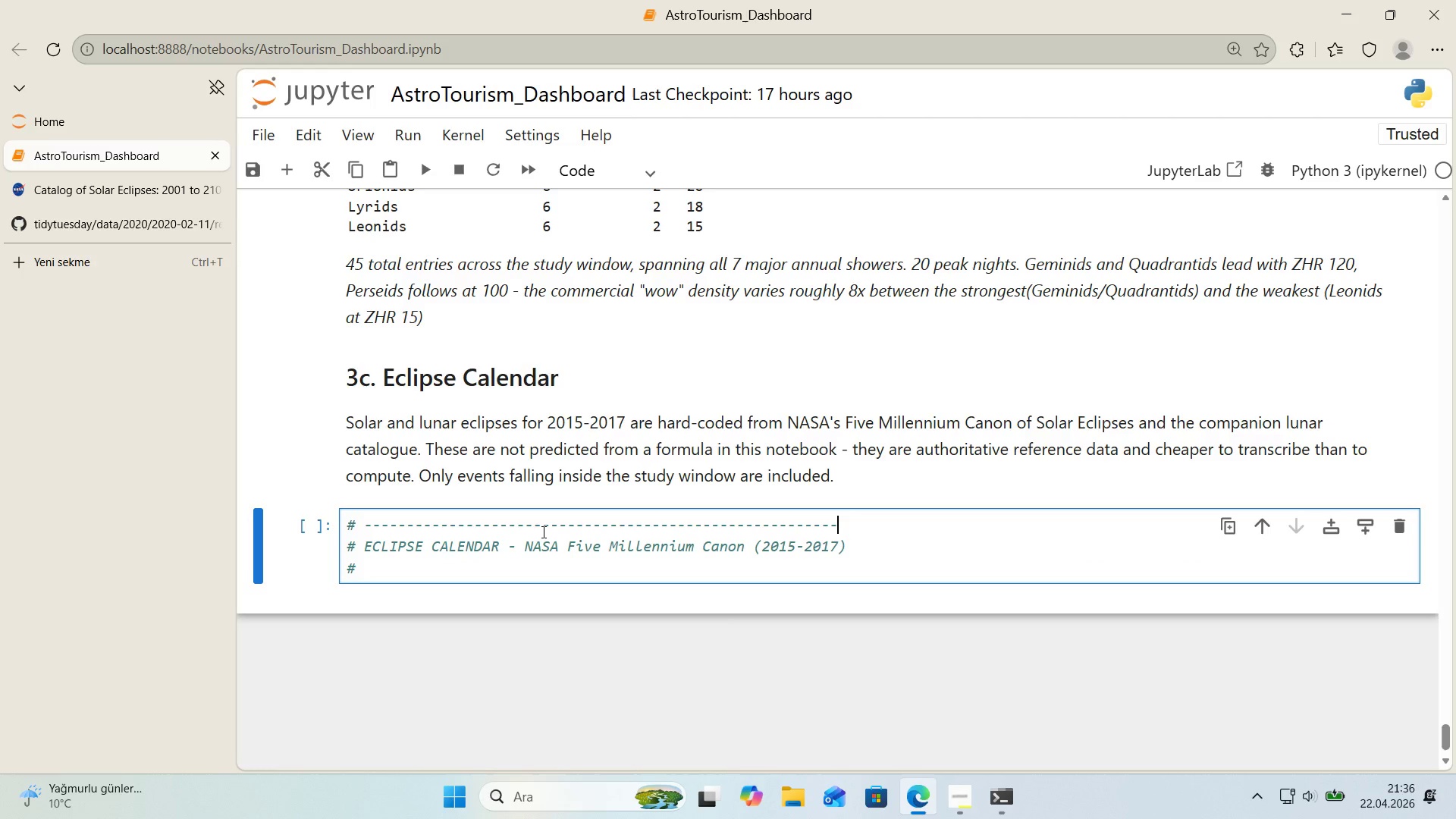 
key(Control+V)
 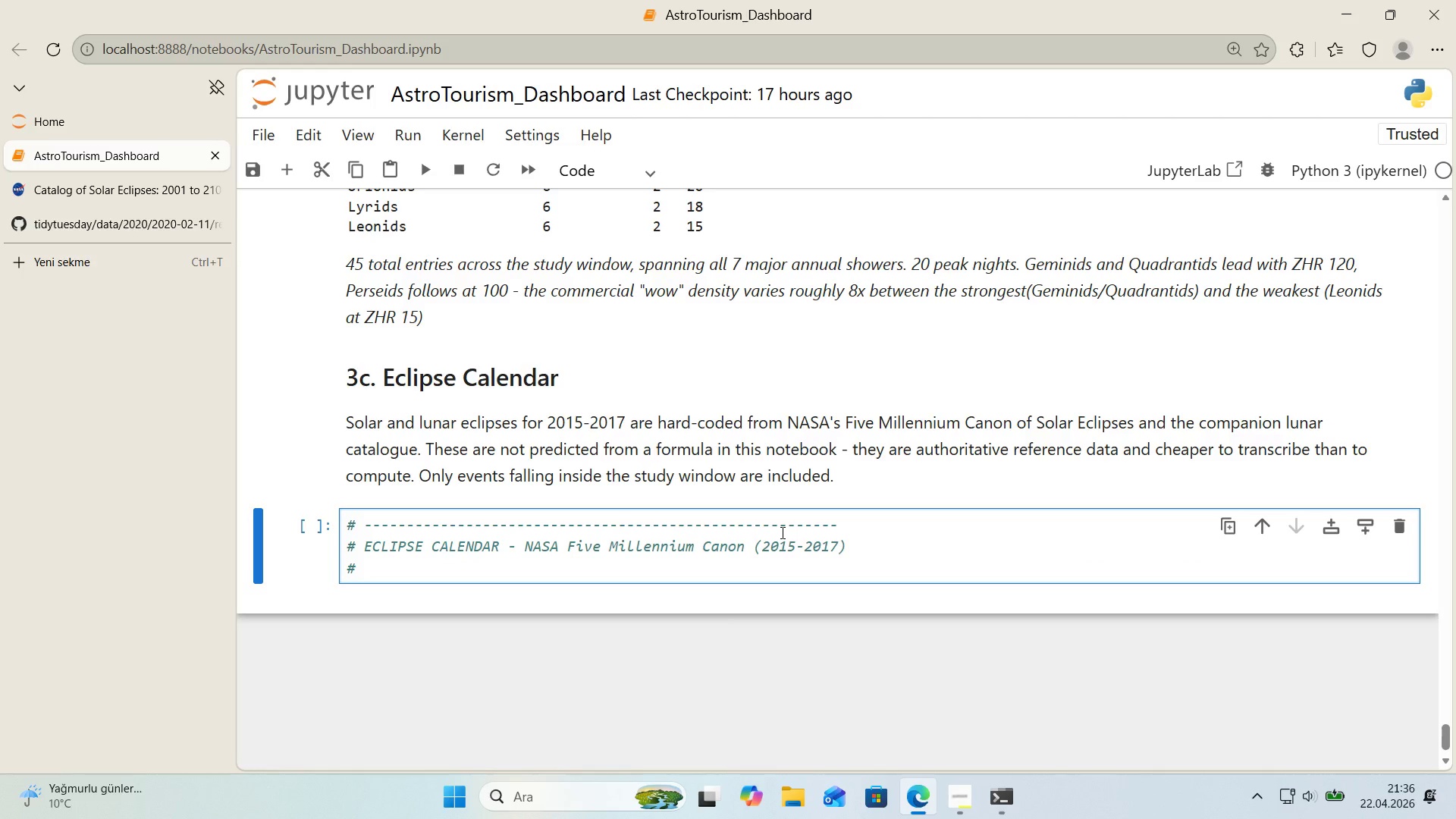 
key(NumpadSubtract)
 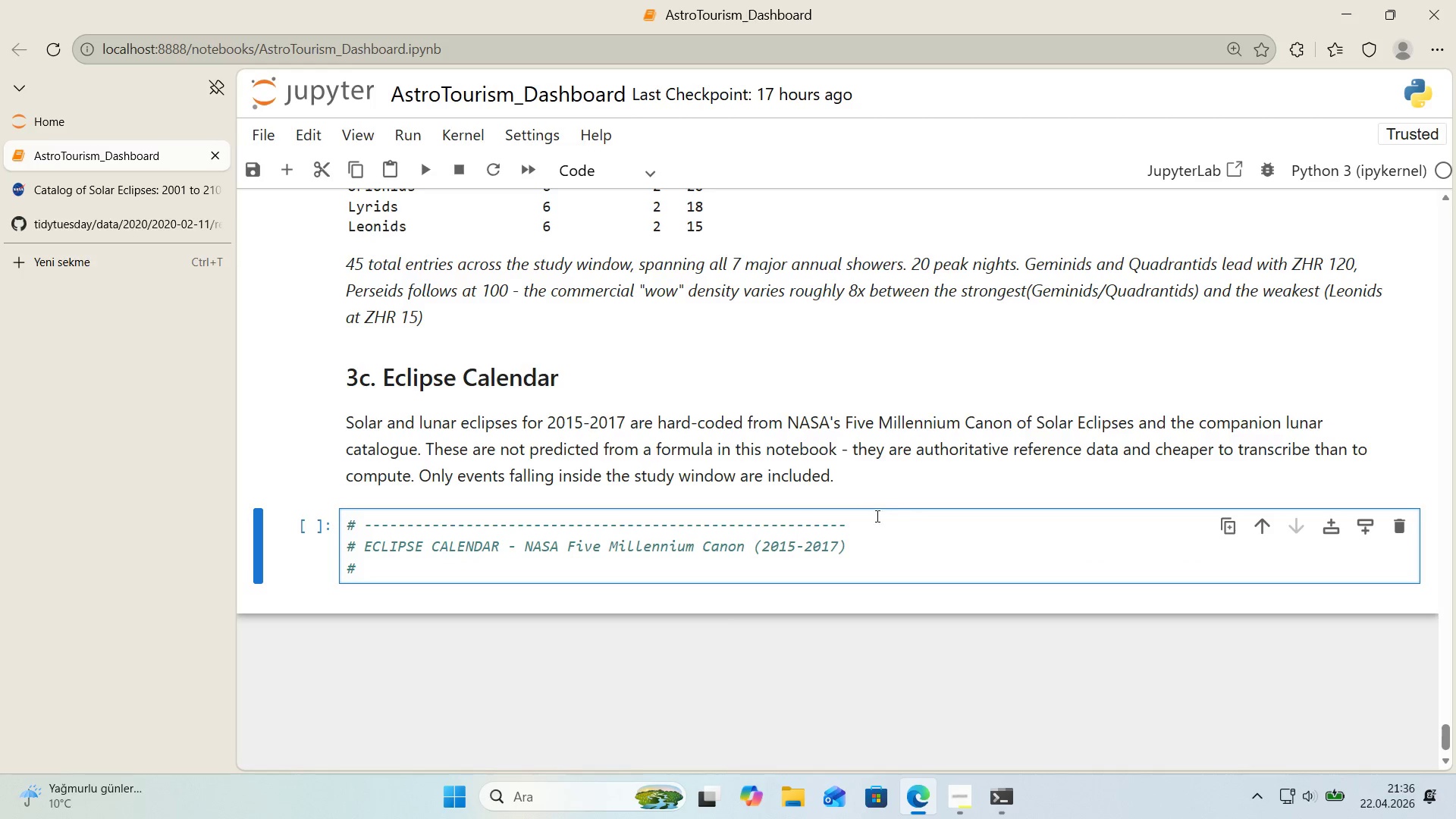 
left_click_drag(start_coordinate=[863, 525], to_coordinate=[264, 519])
 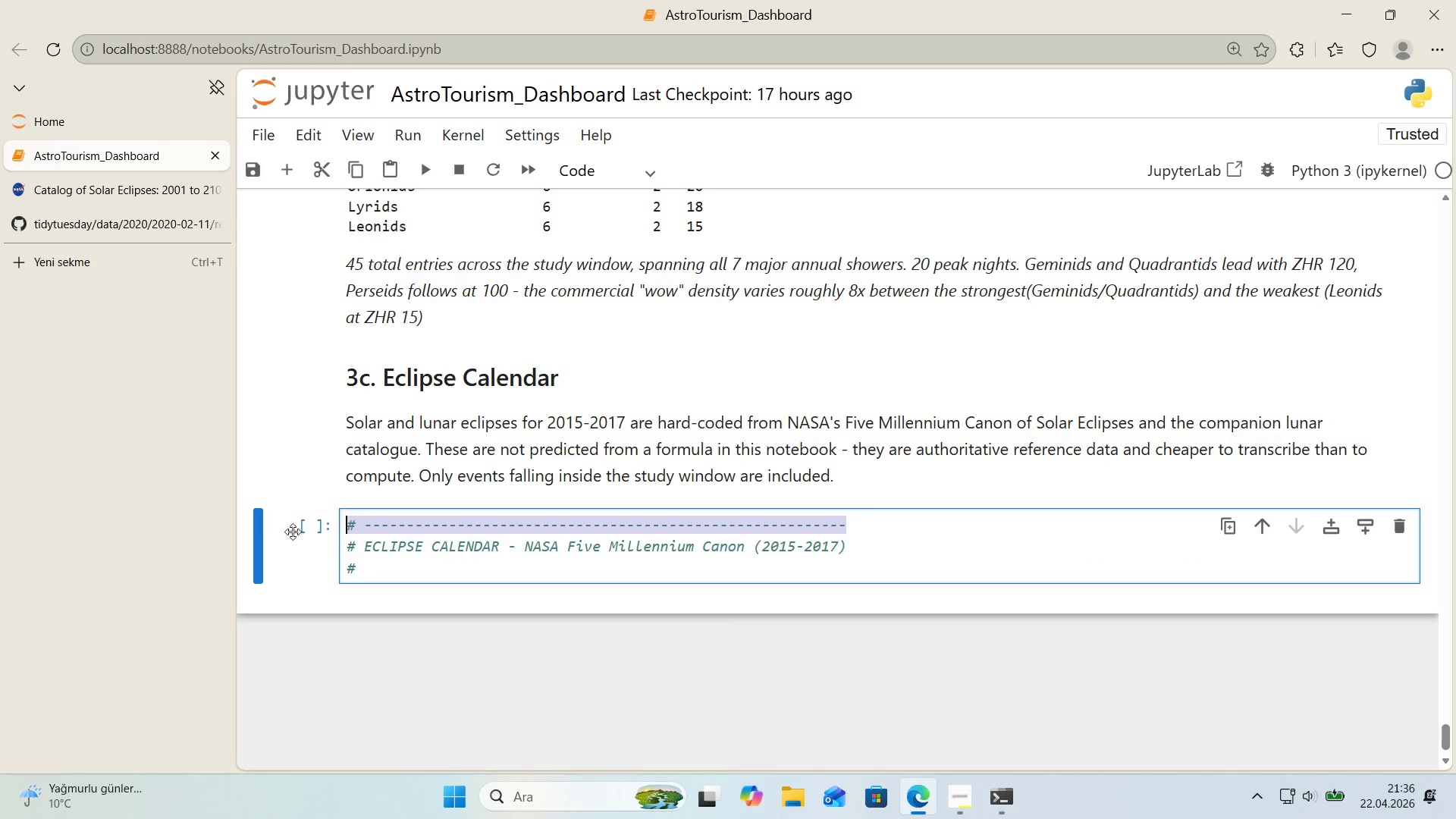 
key(Control+ControlLeft)
 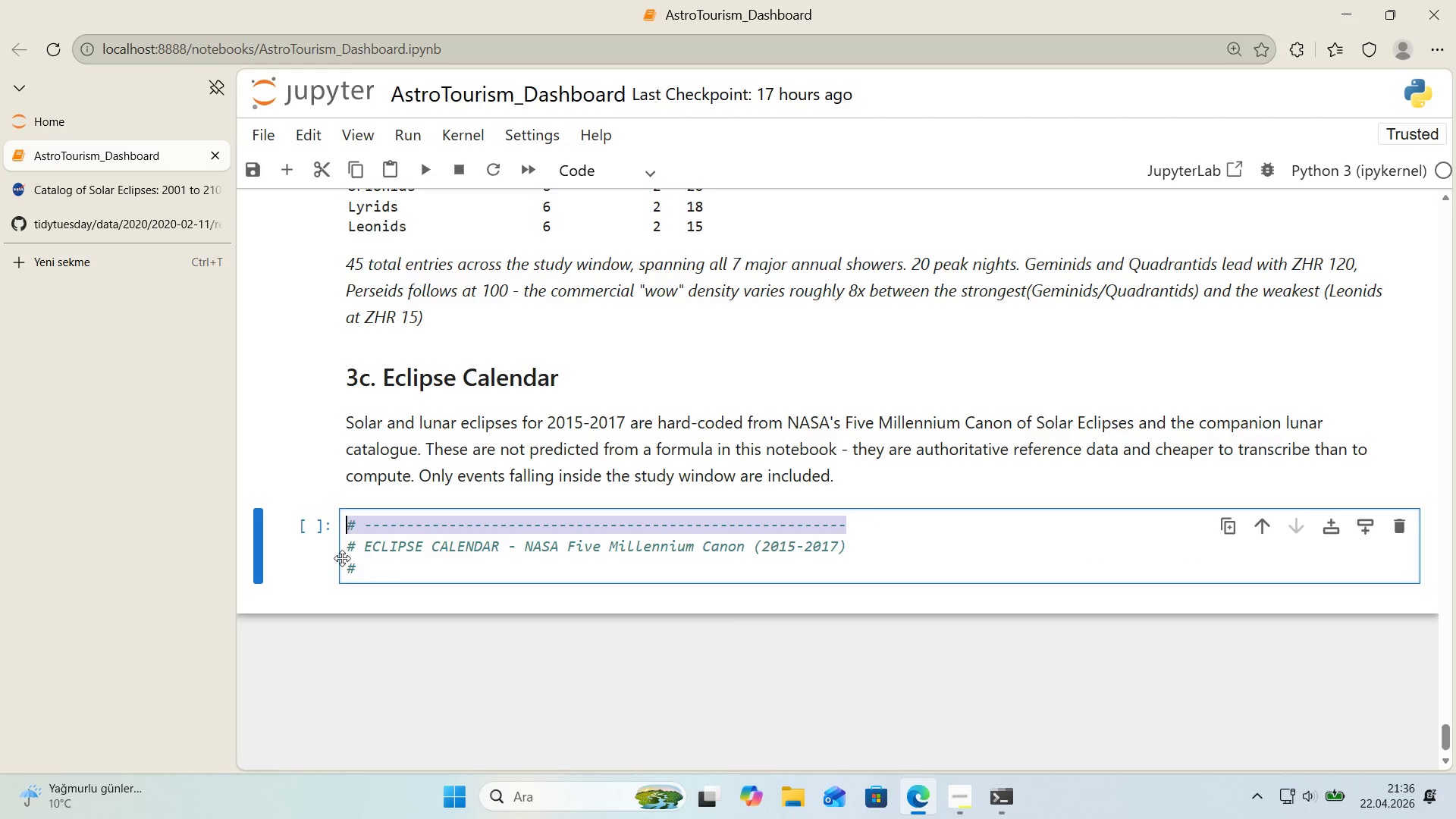 
key(Control+C)
 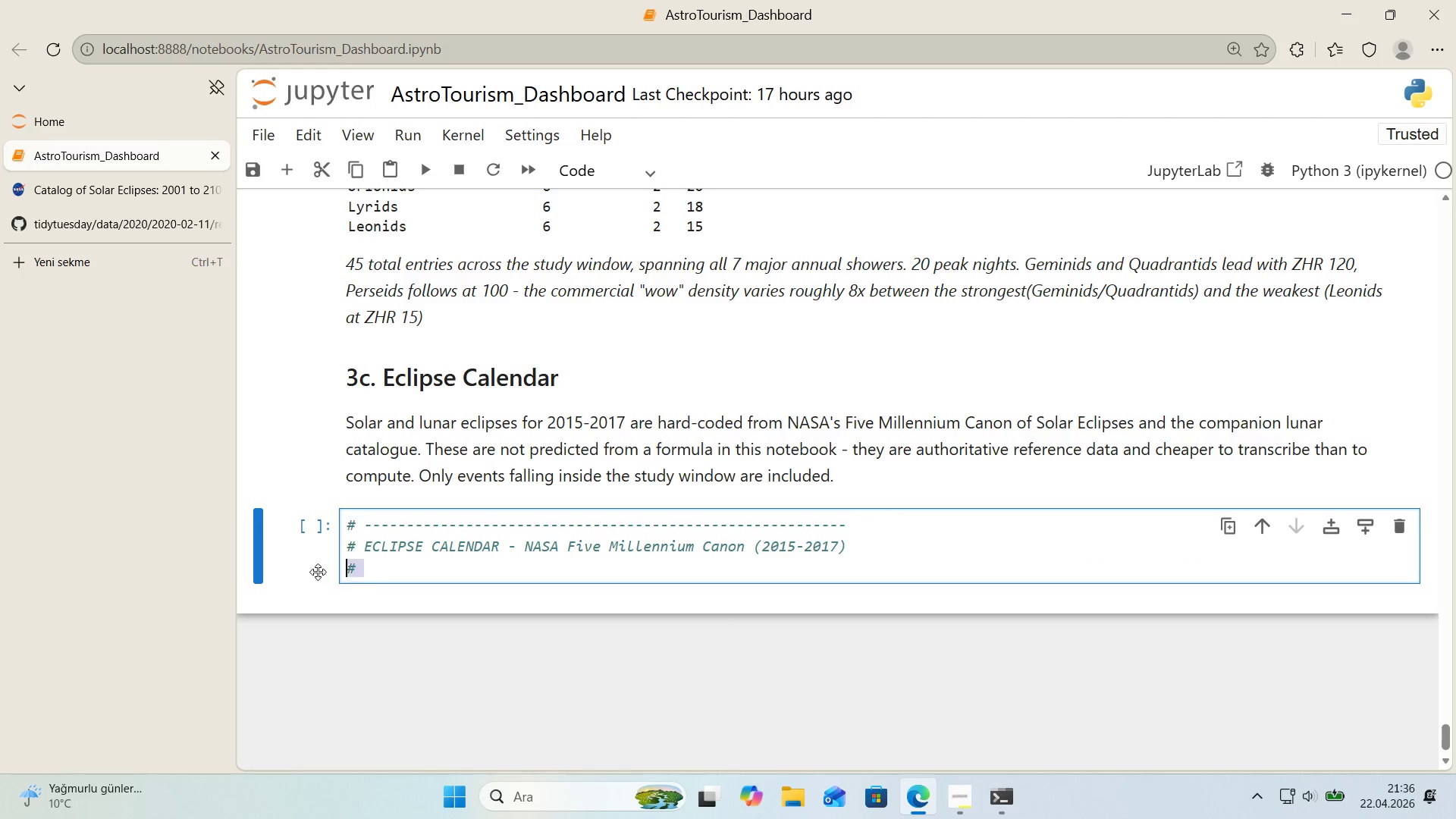 
left_click_drag(start_coordinate=[386, 576], to_coordinate=[284, 572])
 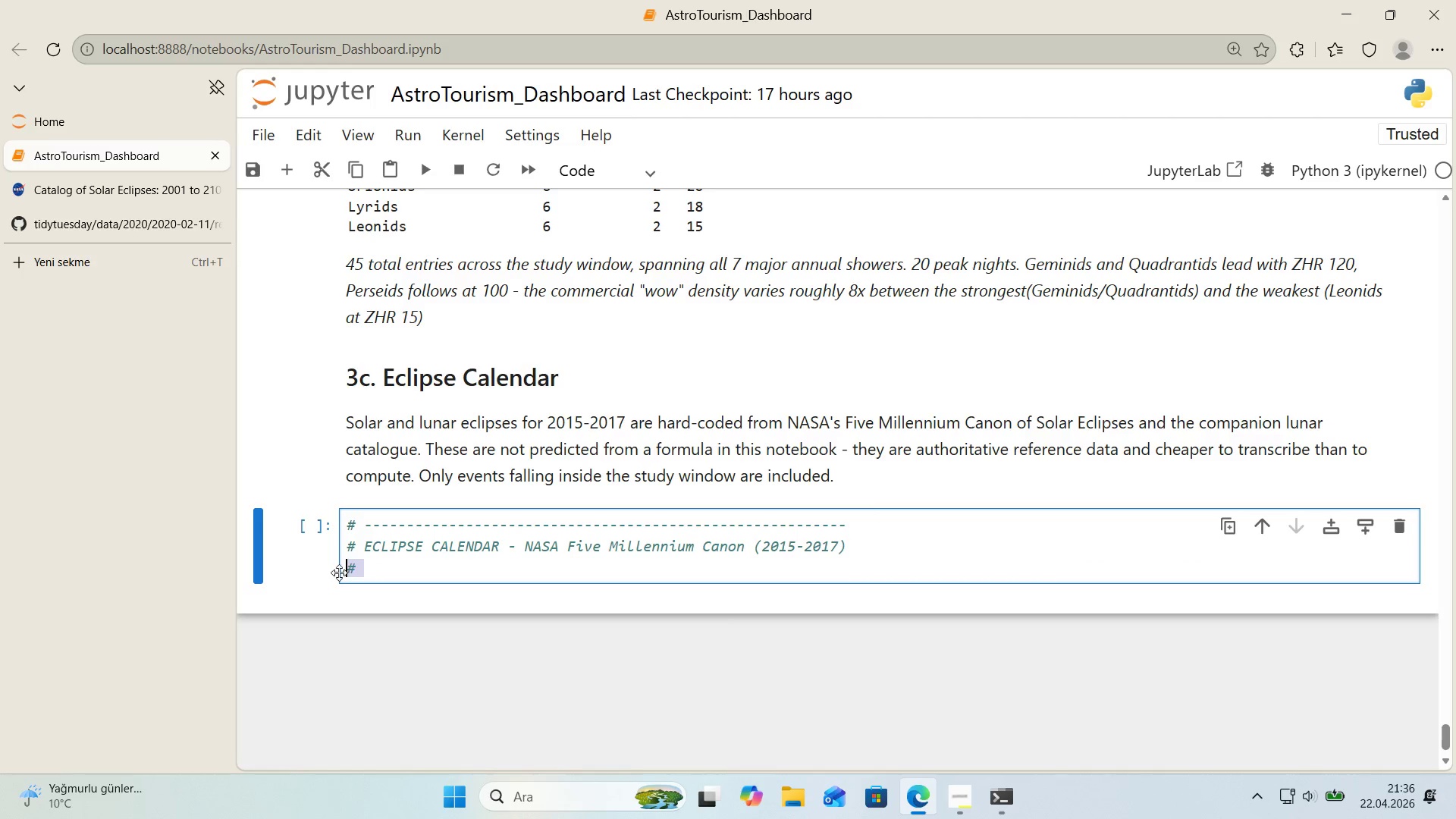 
key(Control+ControlLeft)
 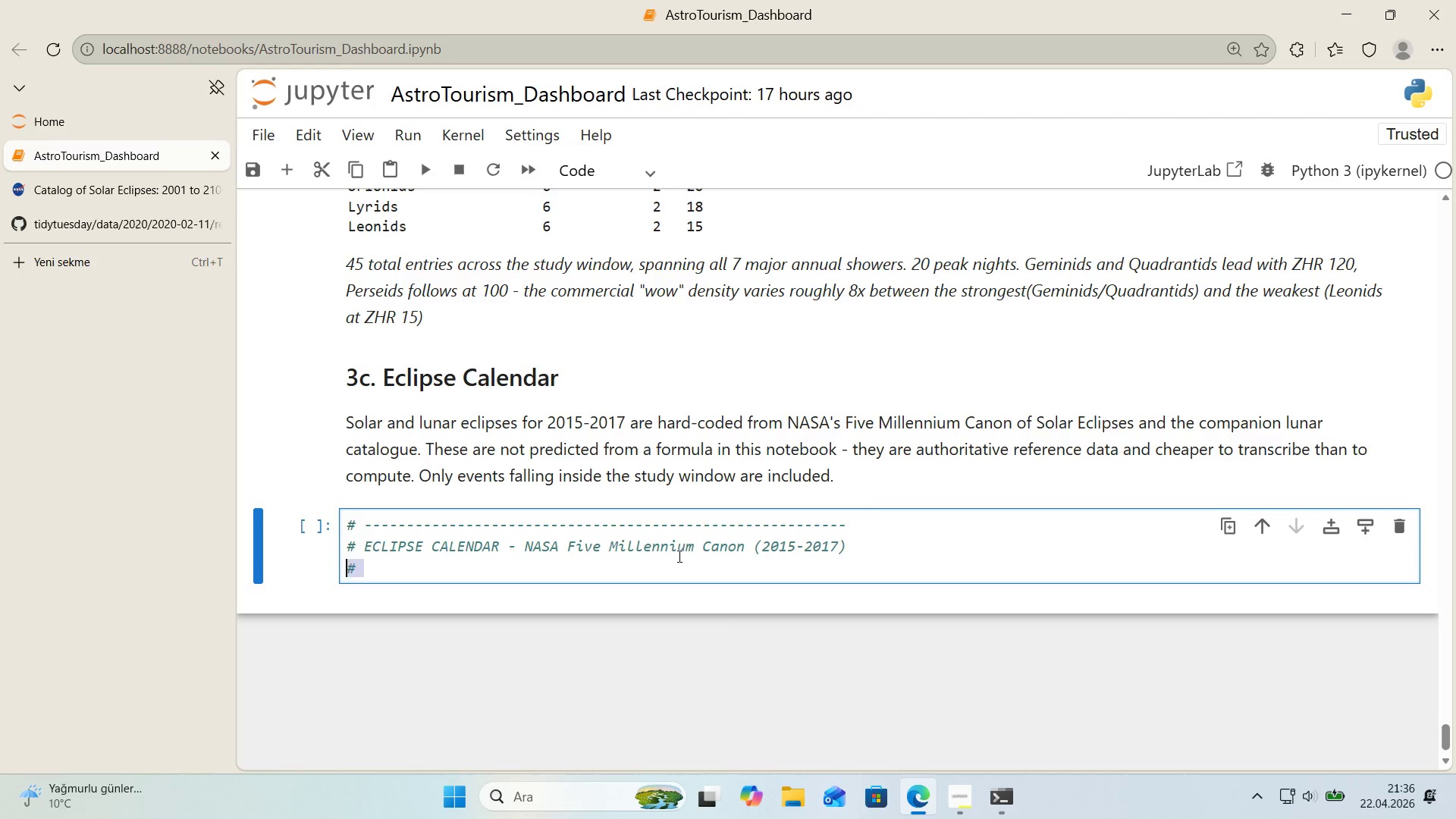 
key(Control+V)
 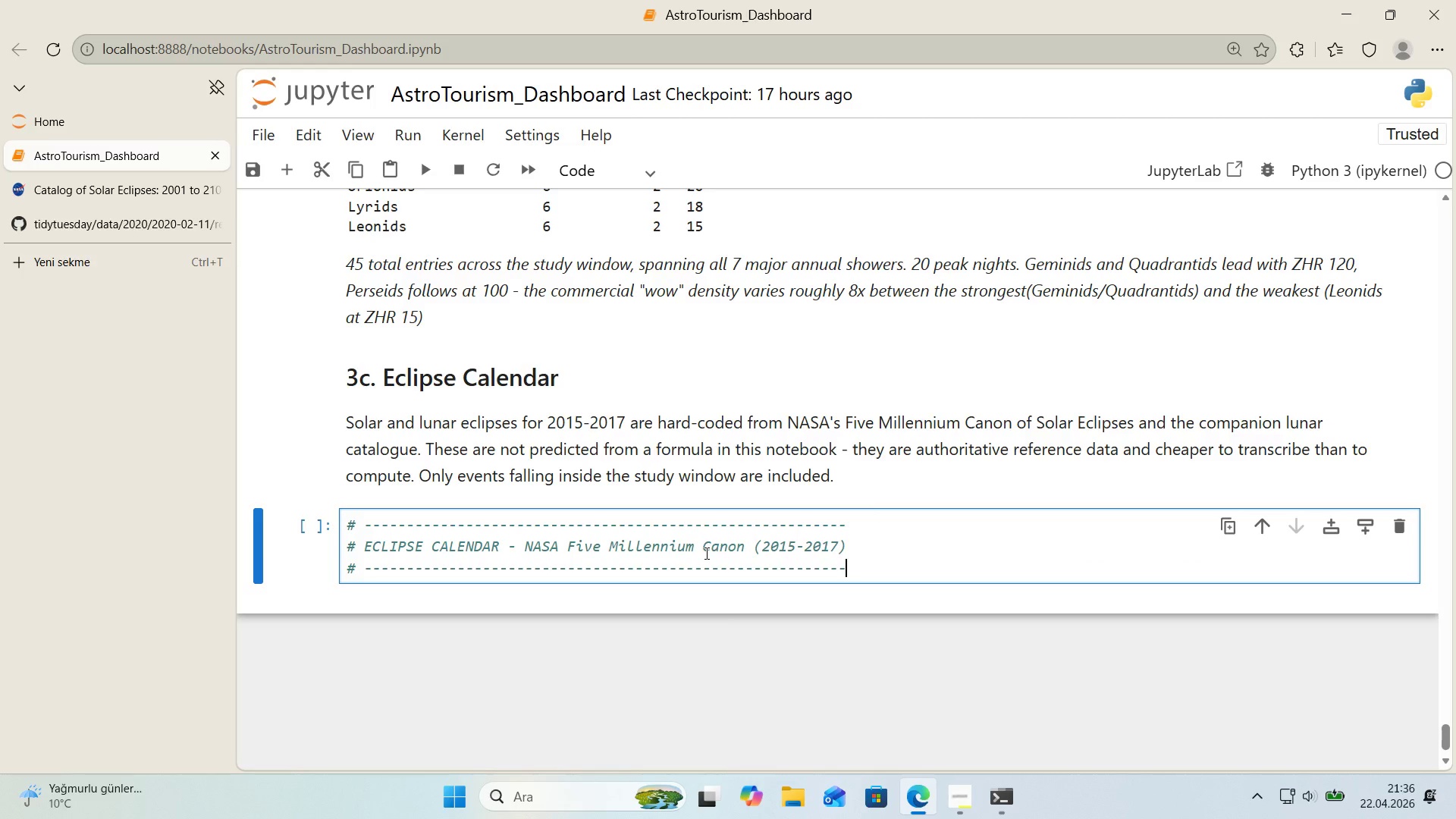 
key(Enter)
 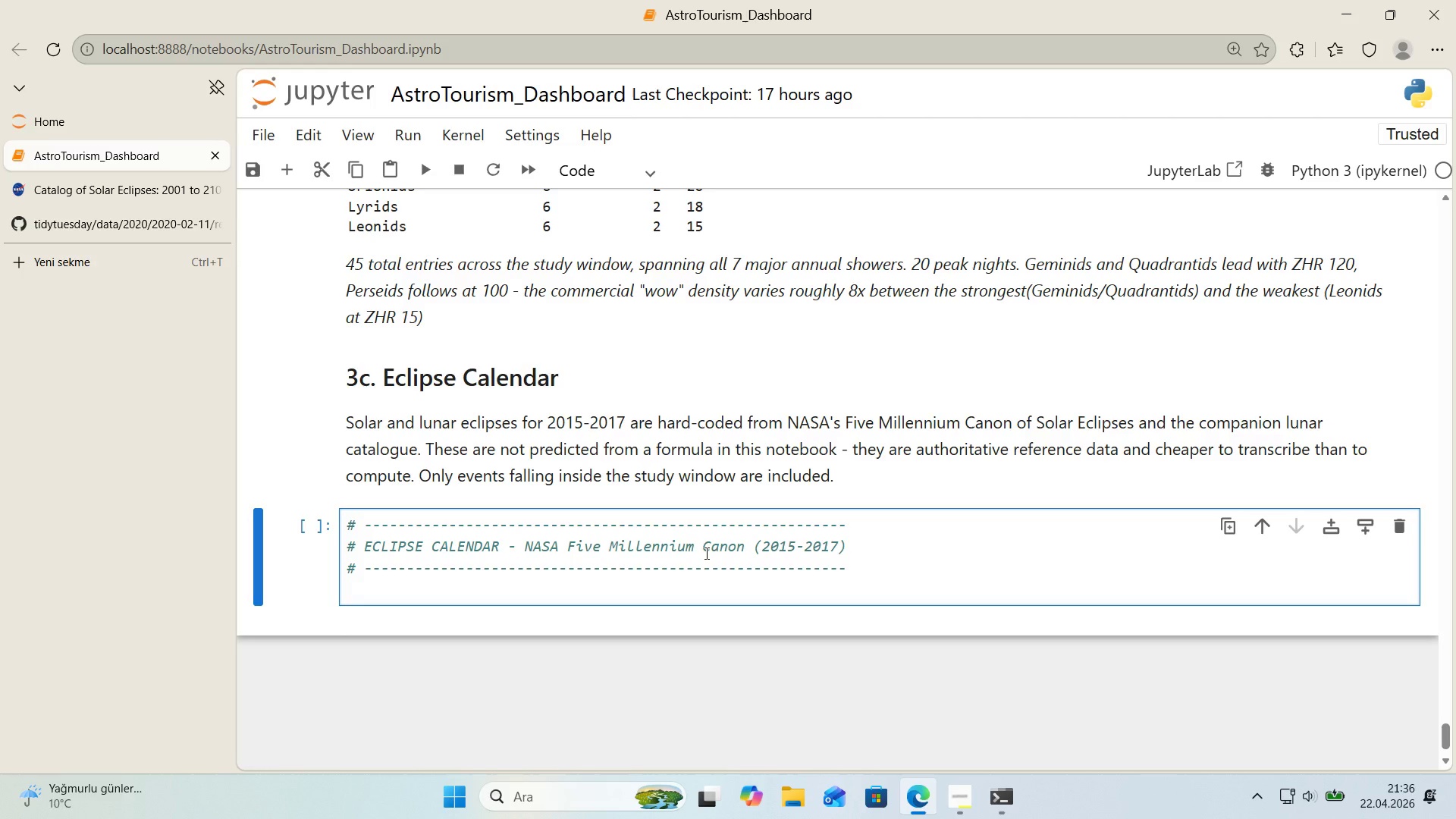 
type(SOLAR_ECLIPSES ) )
 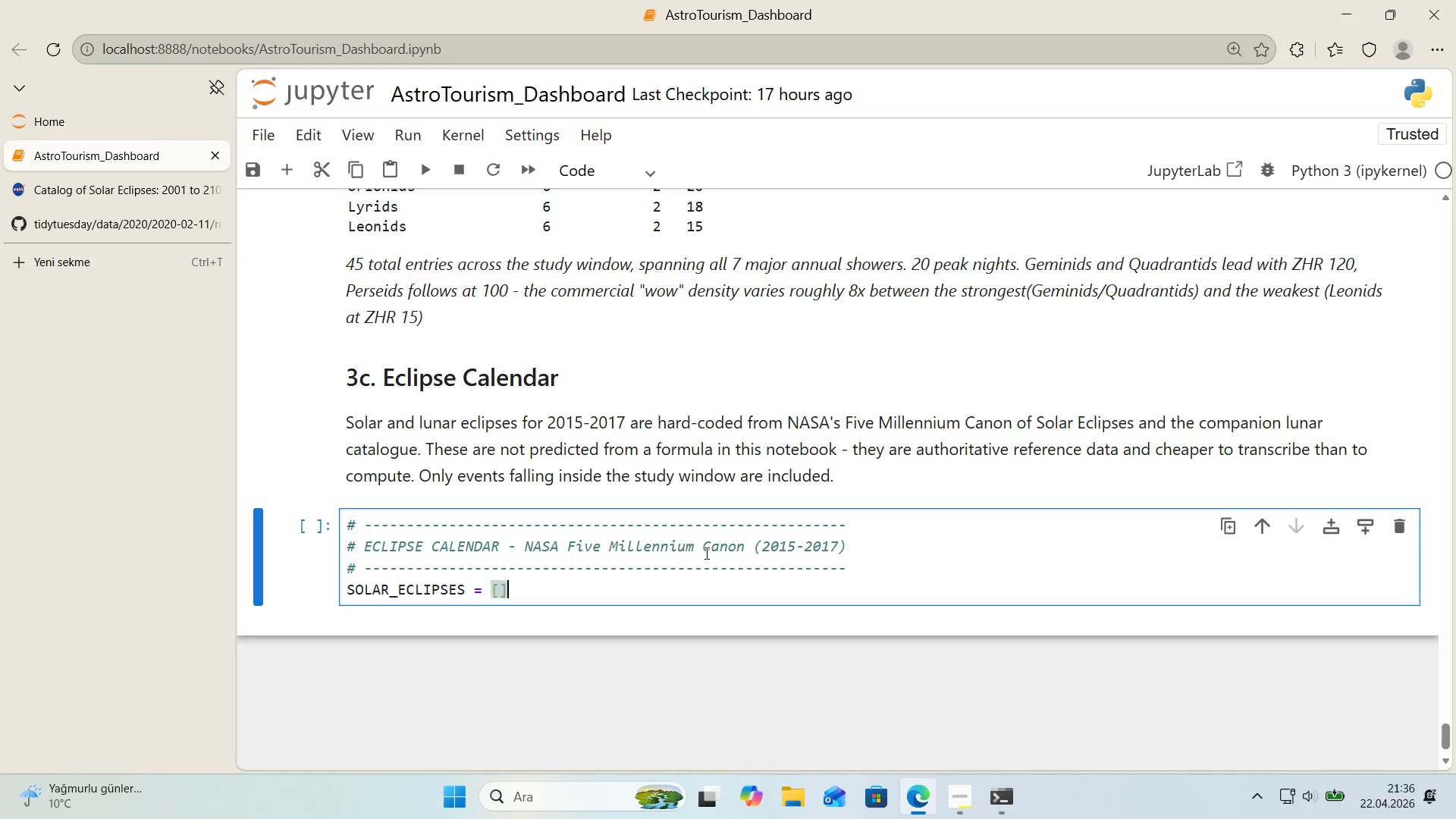 
key(Alt+Control+8)
 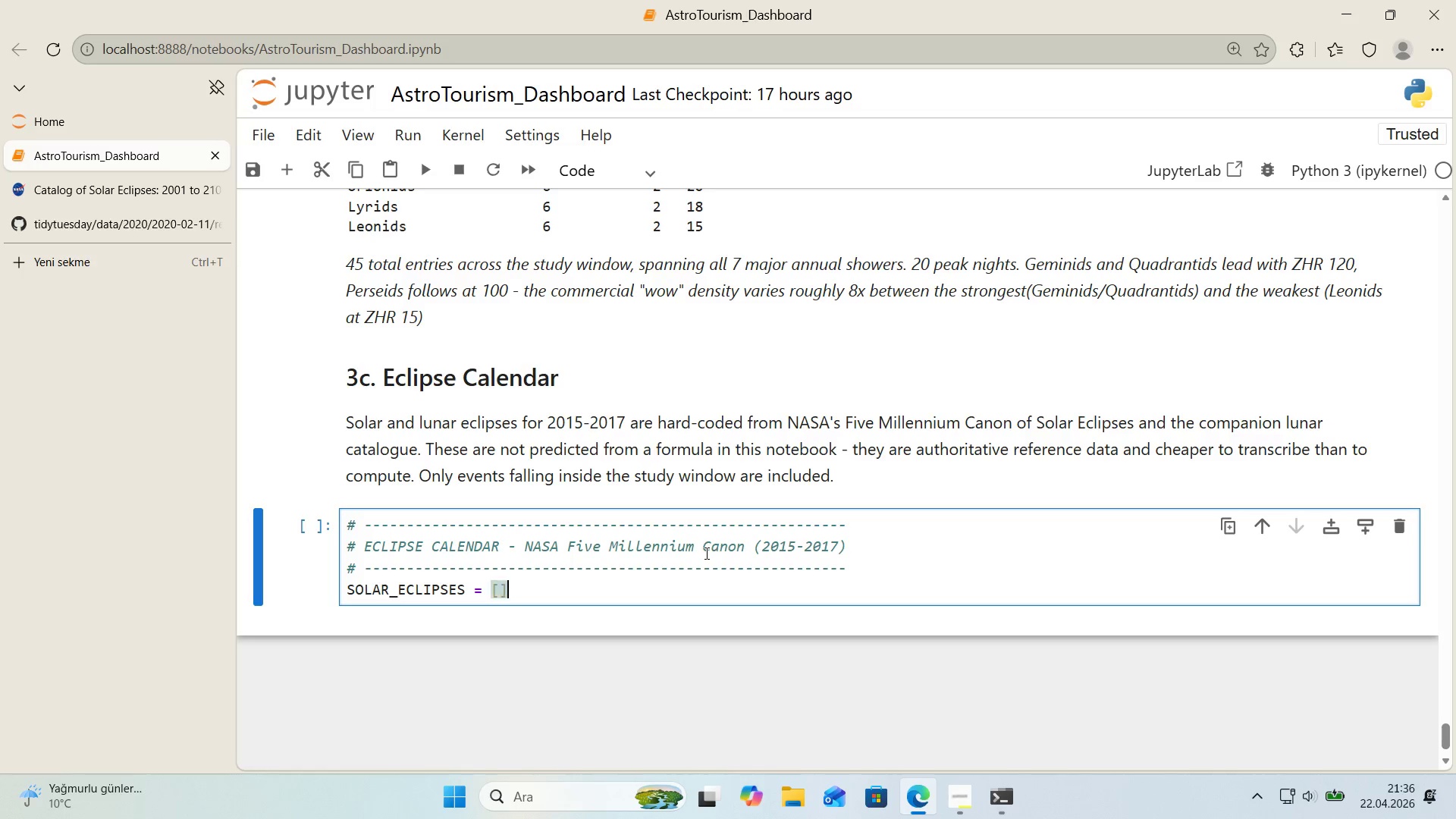 
key(Alt+Control+9)
 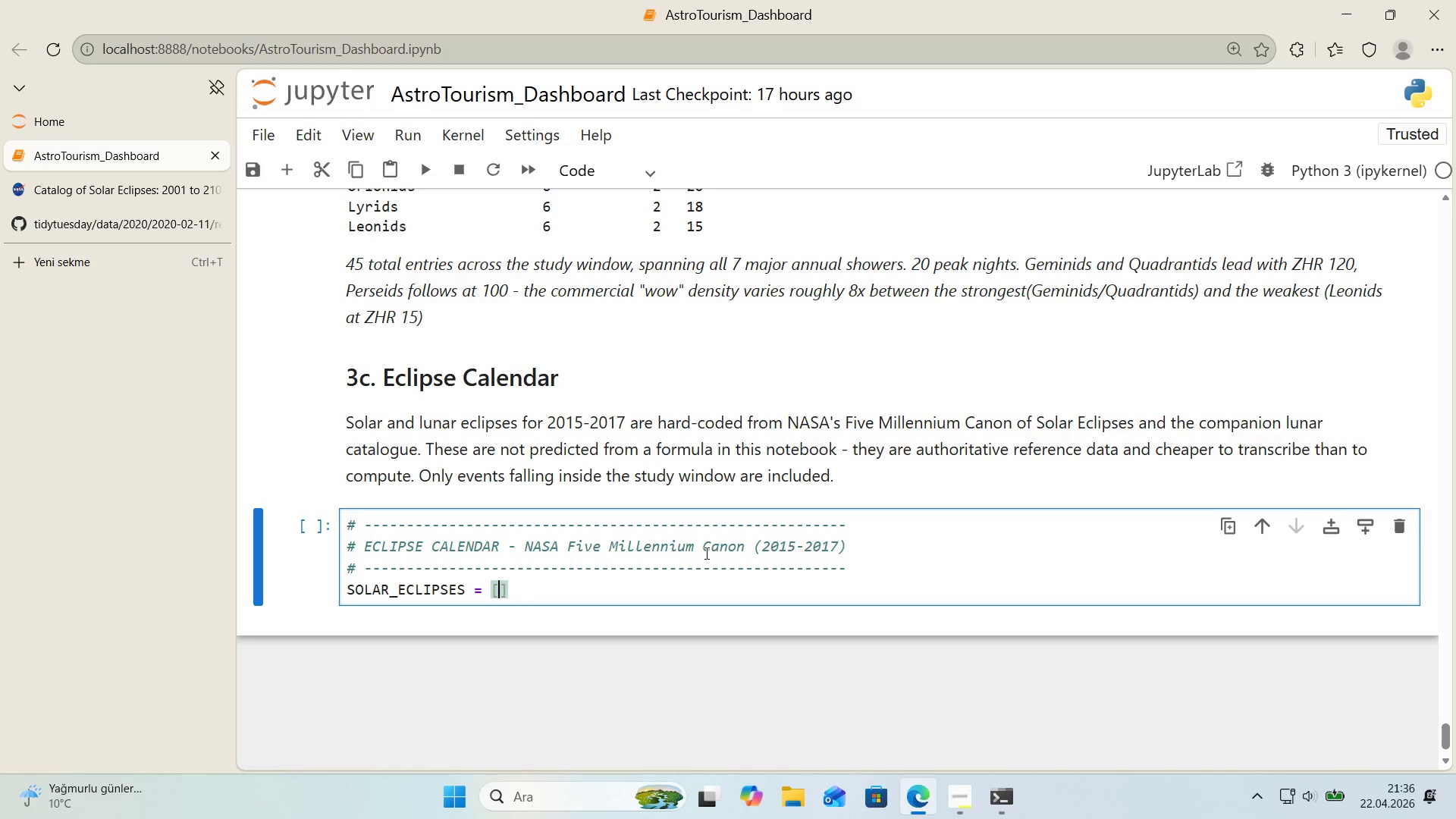 
key(ArrowLeft)
 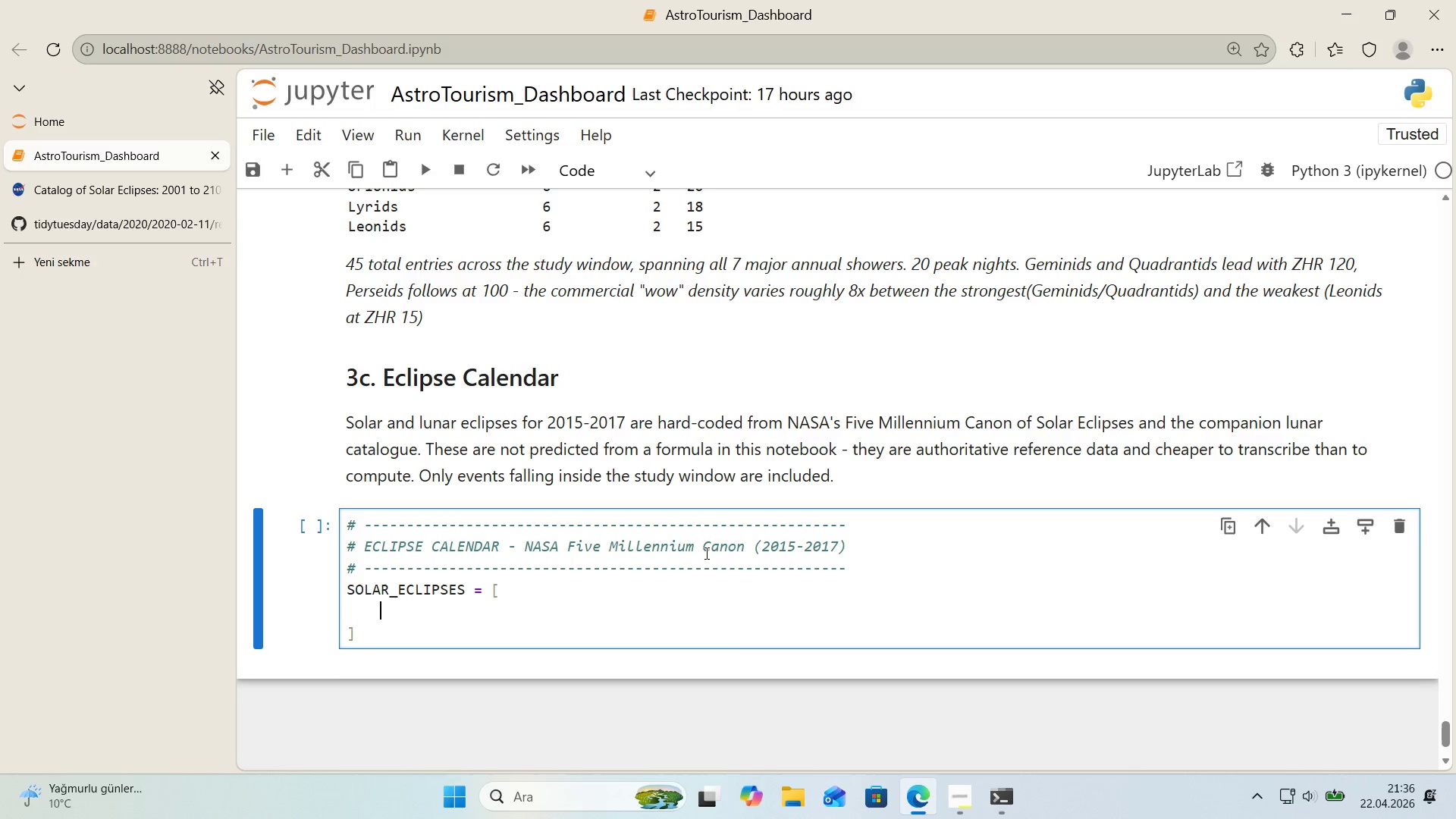 
key(Enter)
 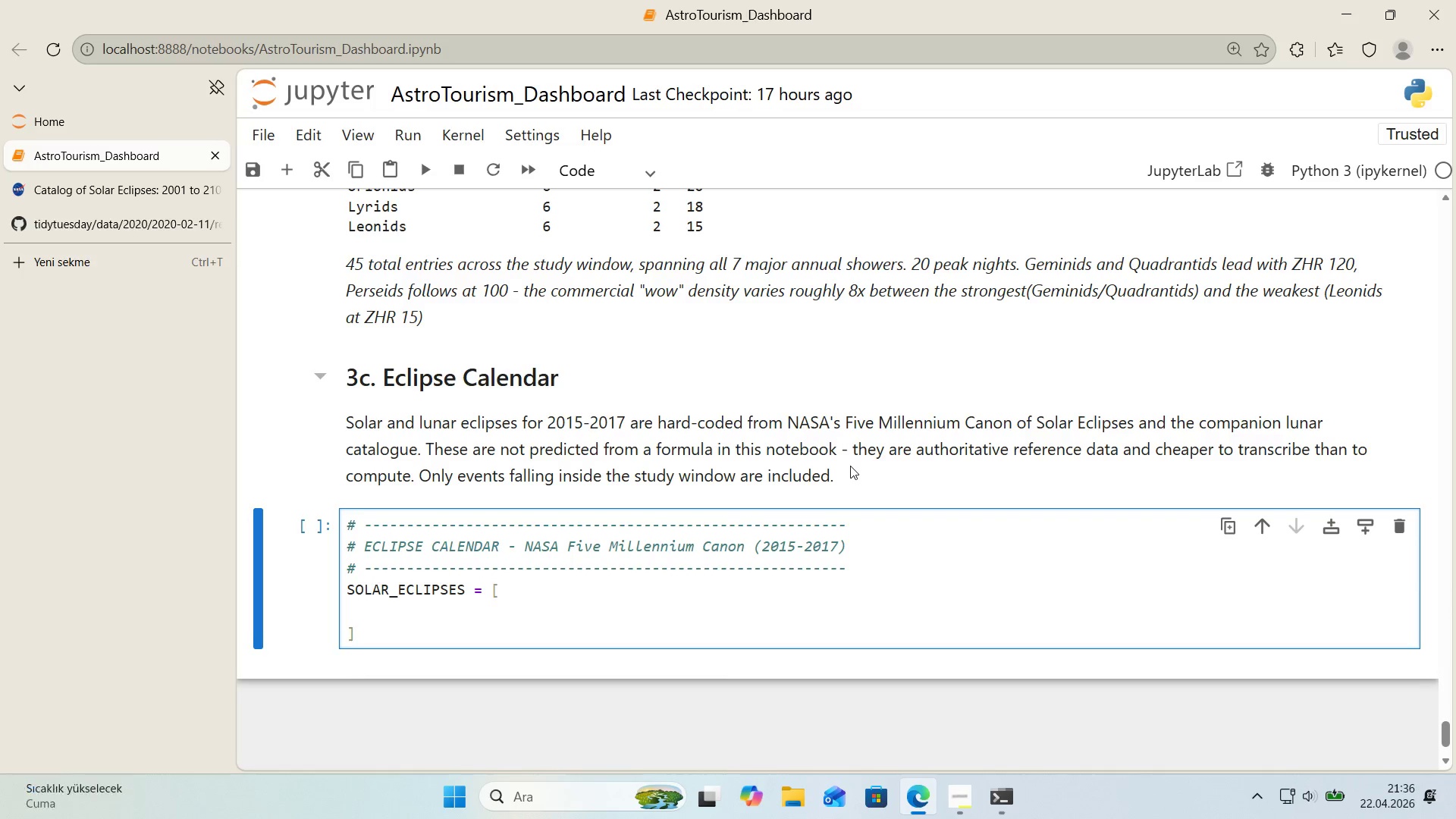 
scroll: coordinate [849, 466], scroll_direction: down, amount: 1.0
 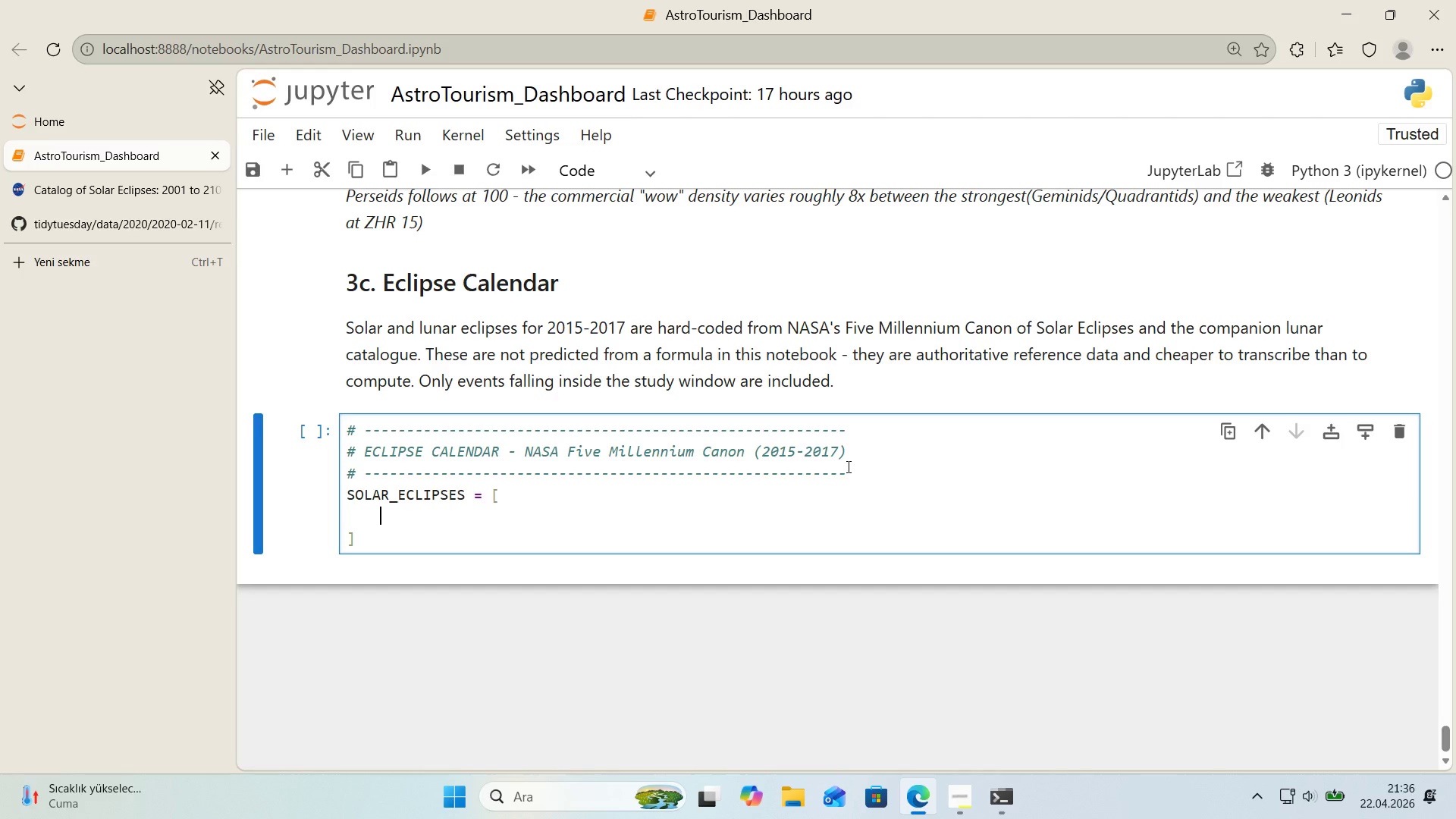 
type(*()
 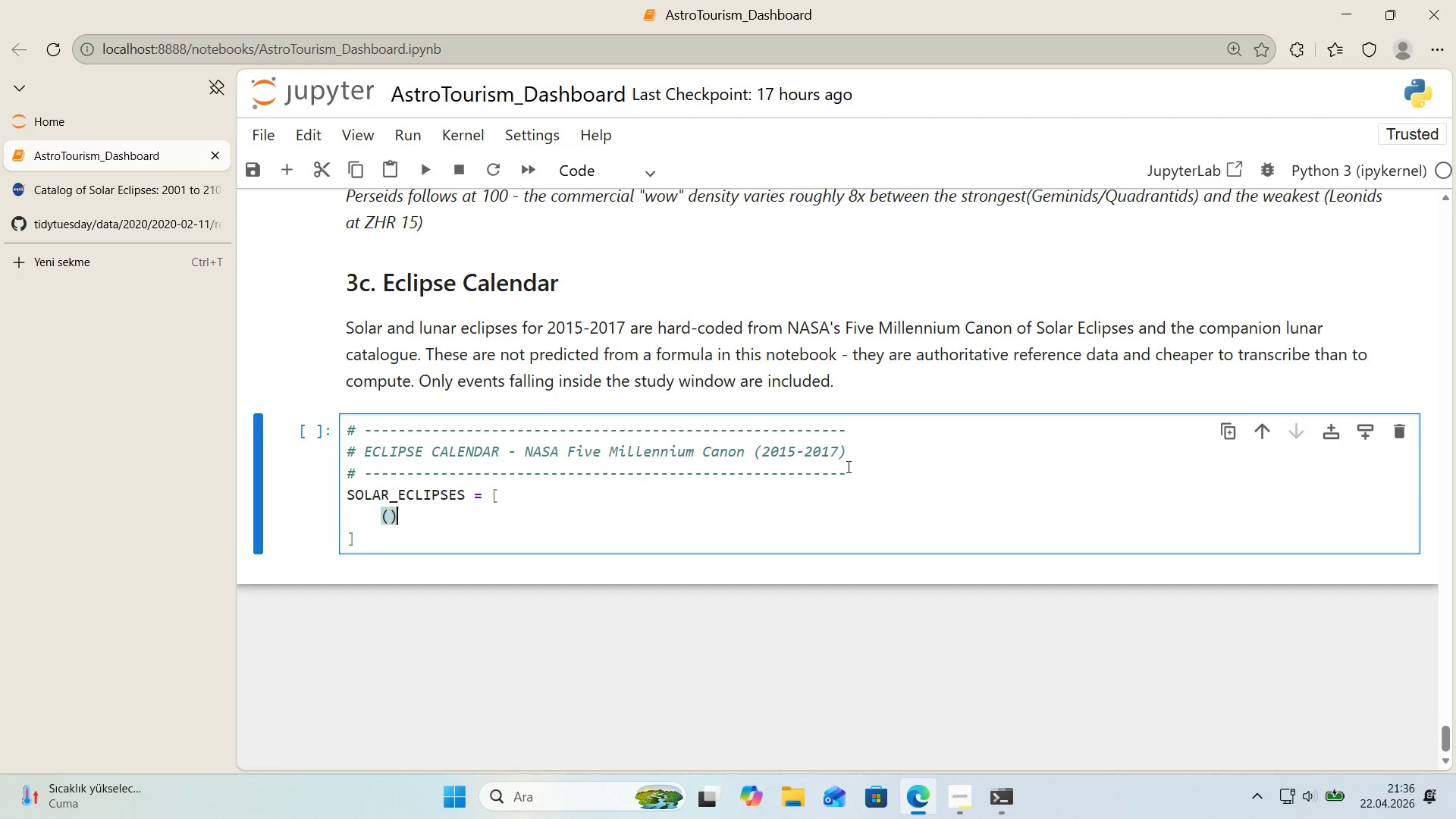 
key(ArrowLeft)
 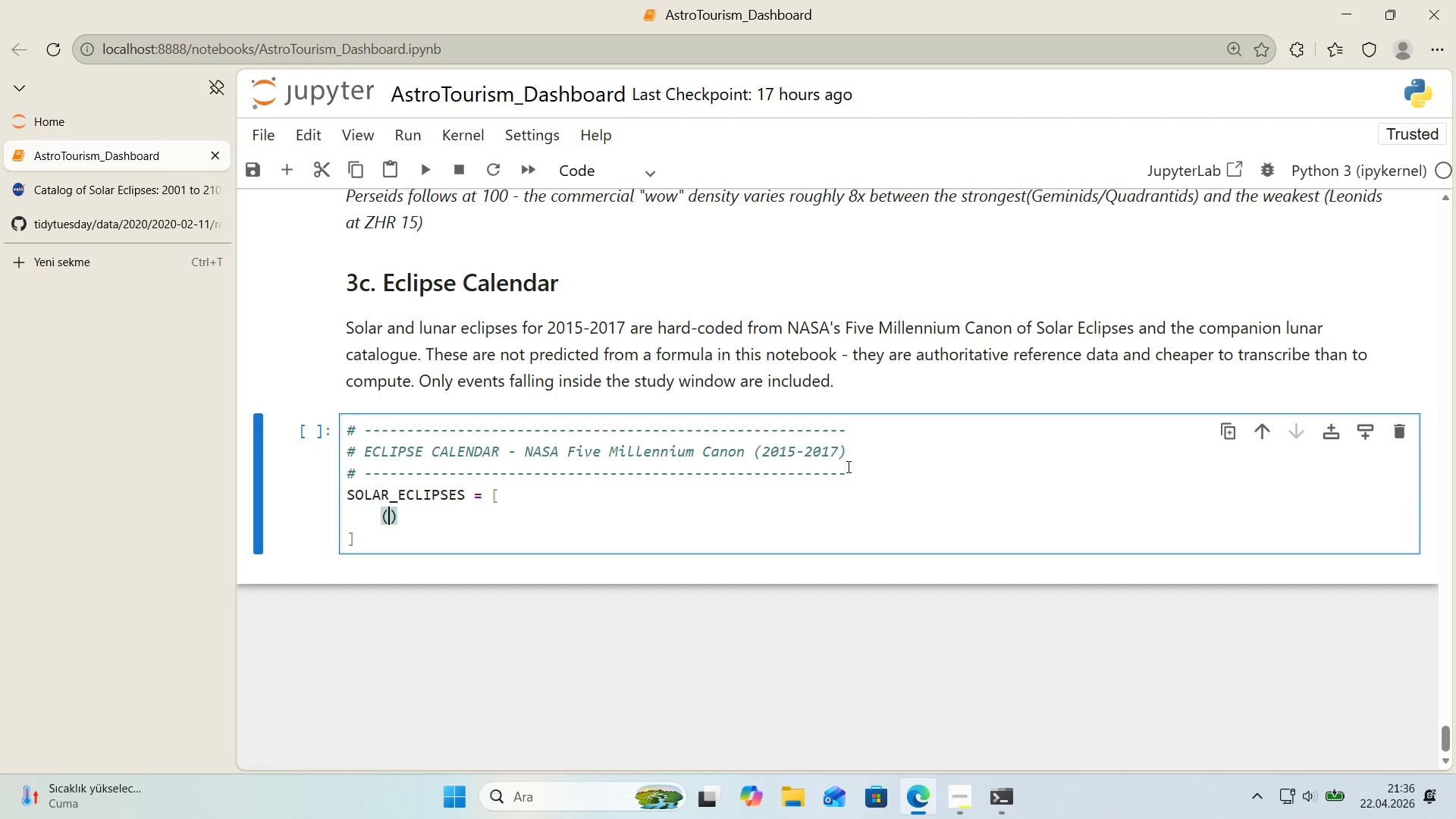 
type(@@)
 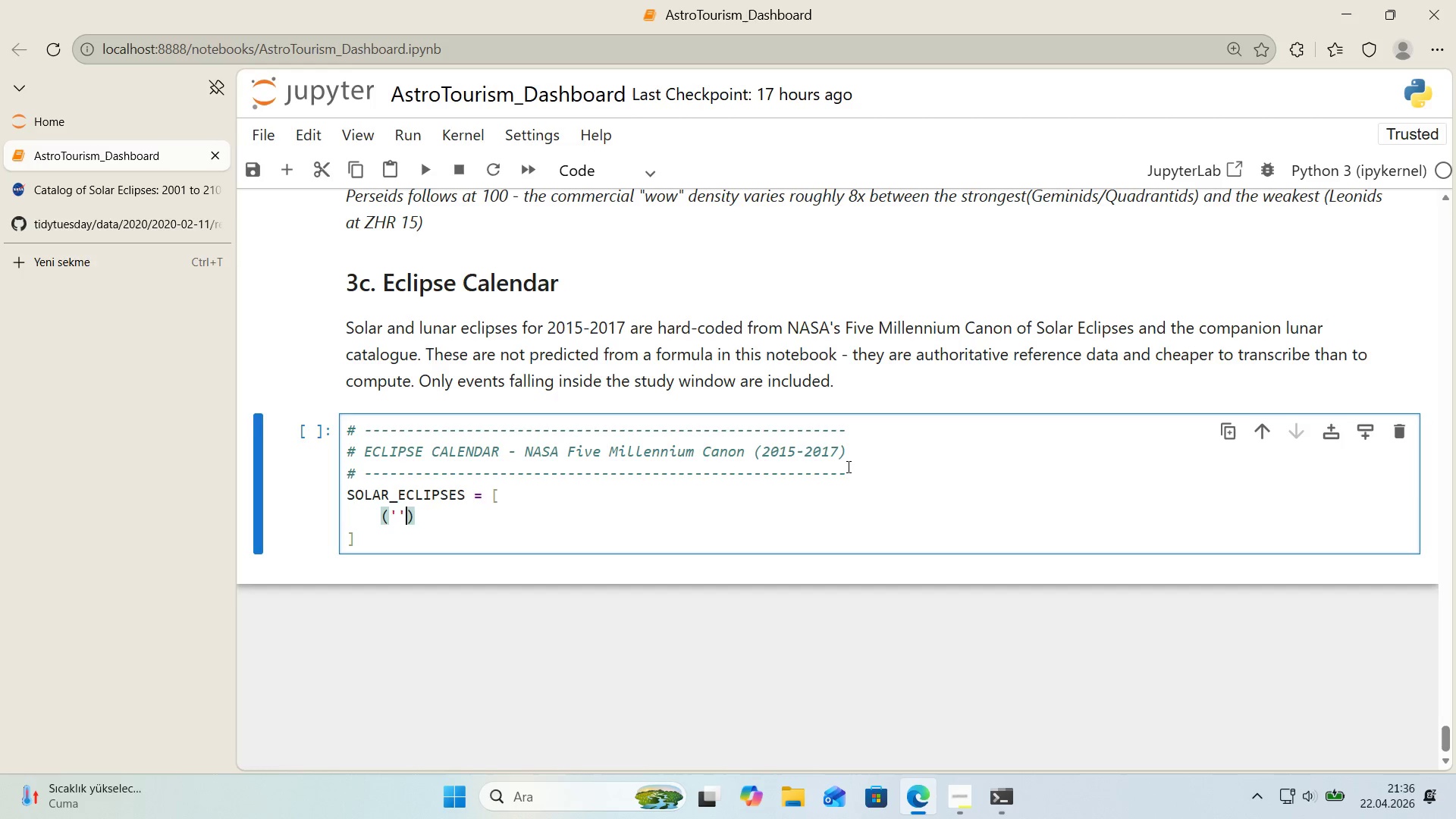 
key(ArrowLeft)
 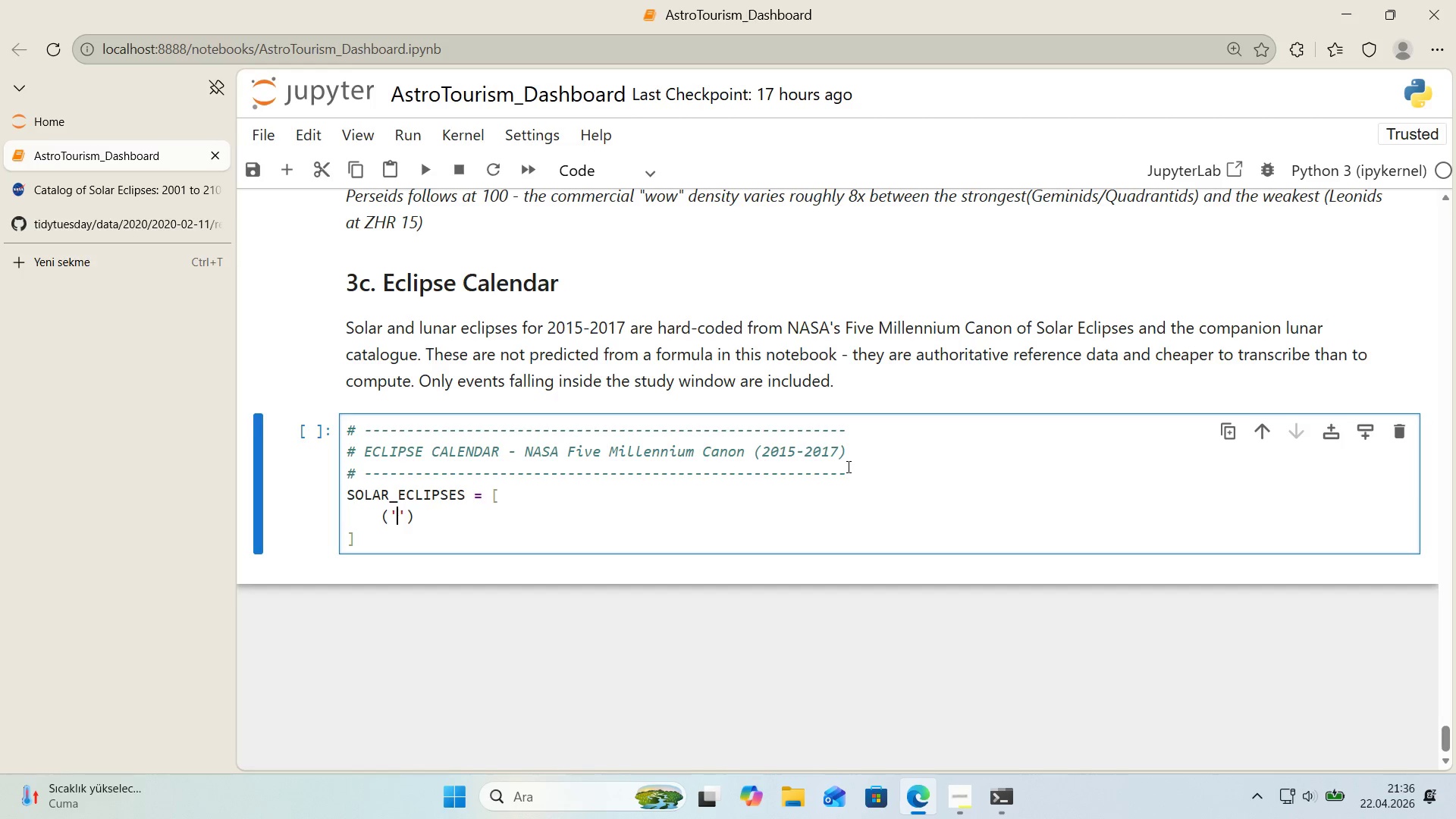 
wait(6.53)
 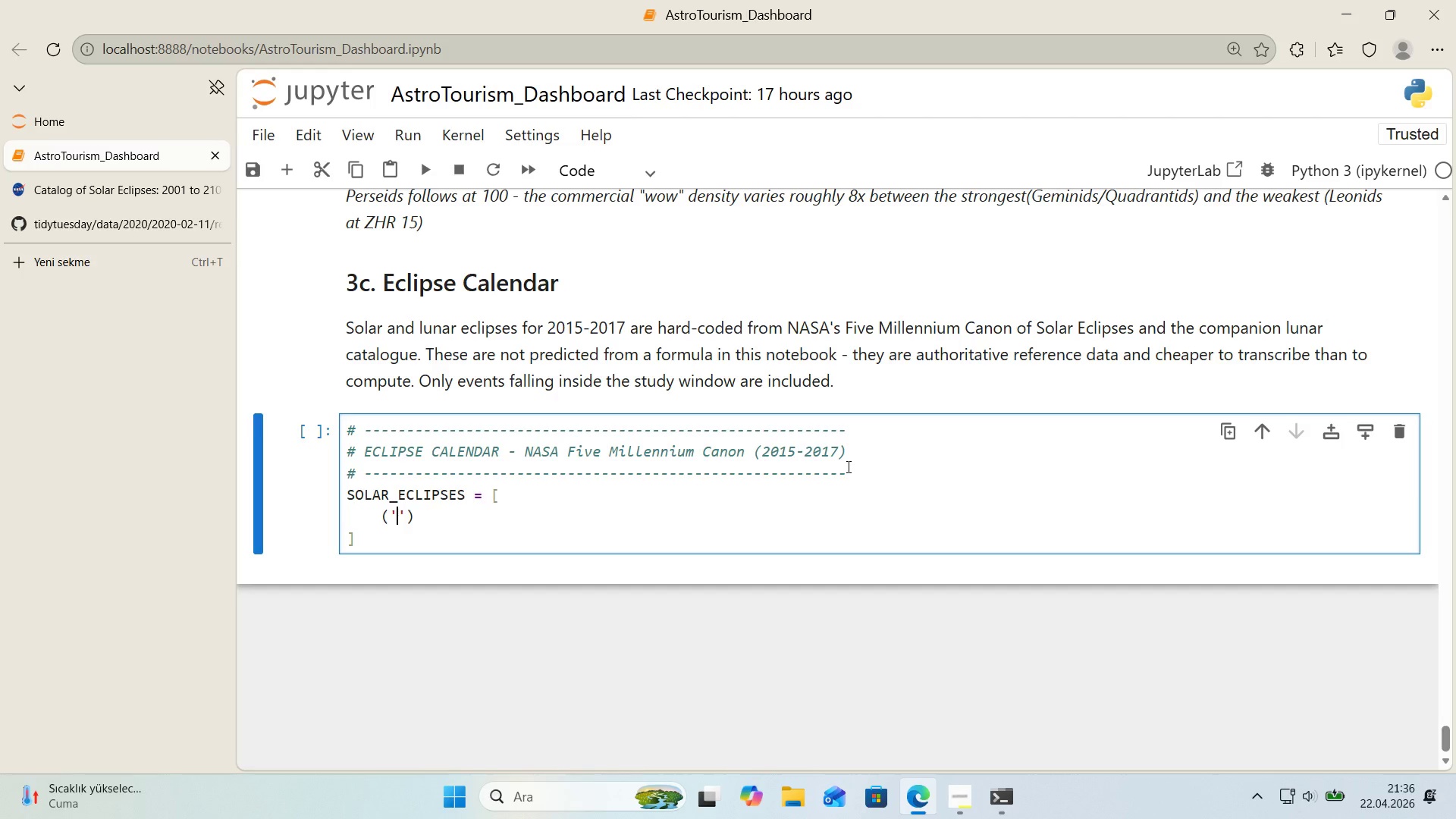 
key(Numpad2)
 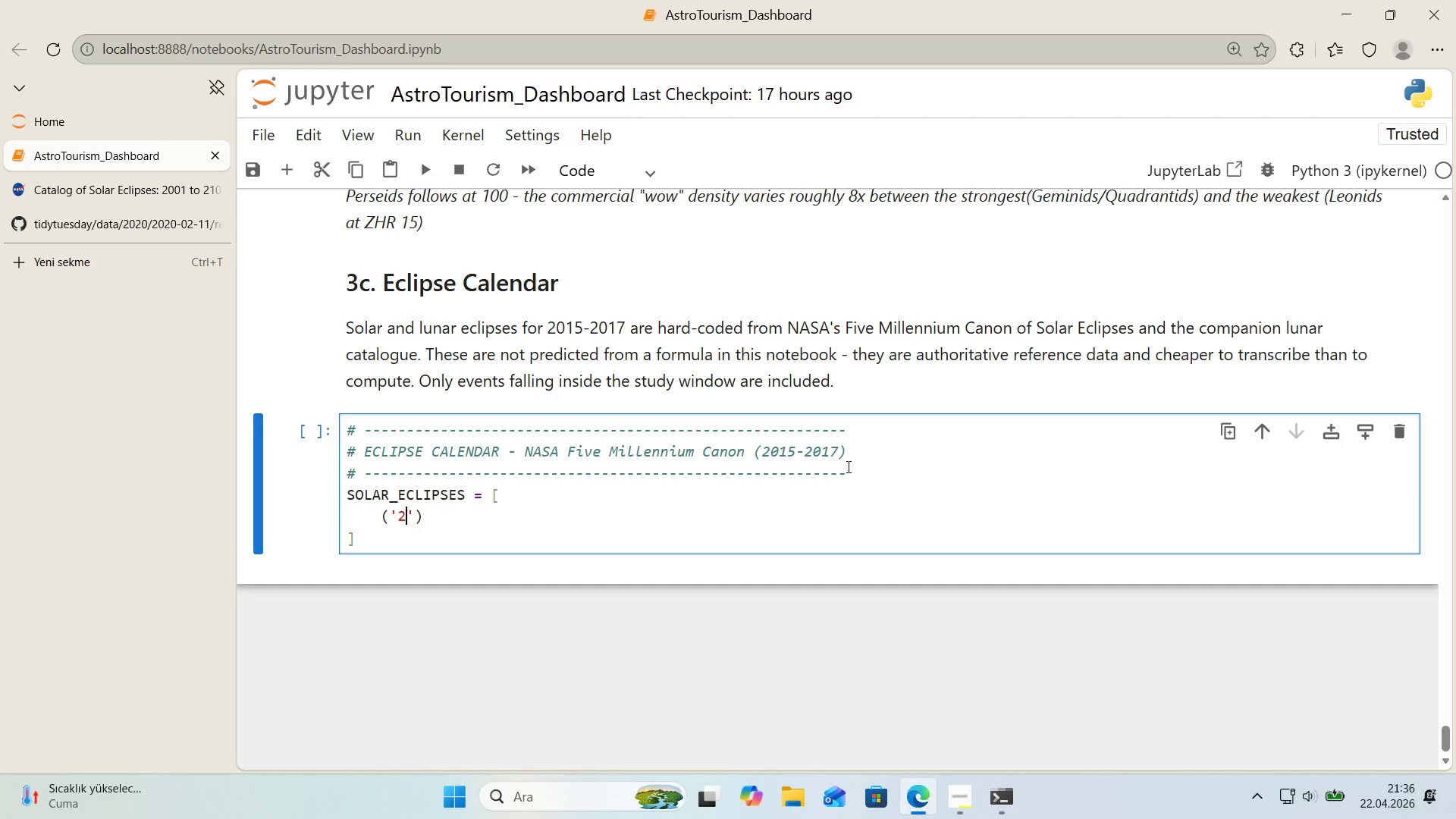 
key(Numpad0)
 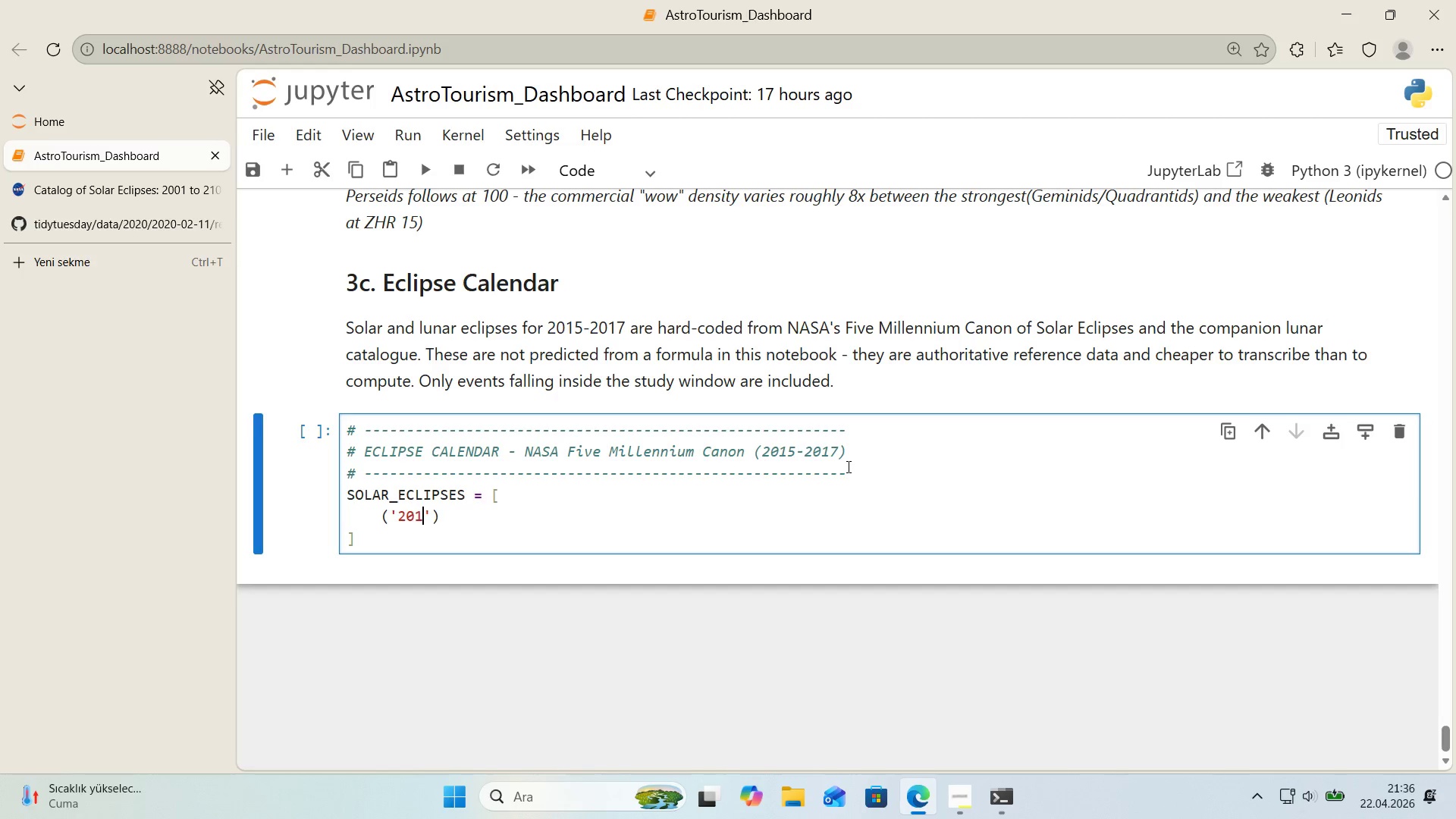 
key(Numpad1)
 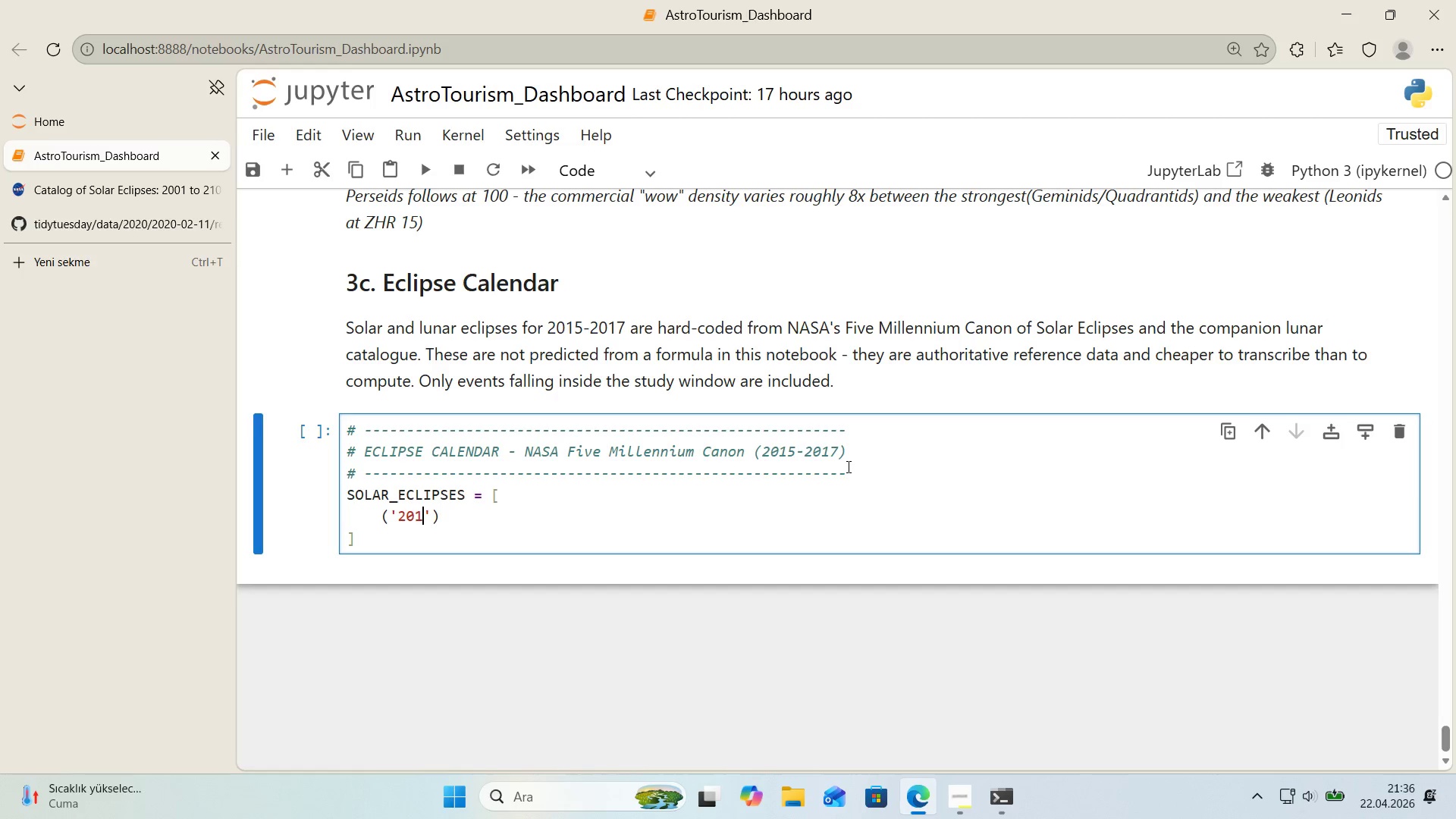 
key(Numpad5)
 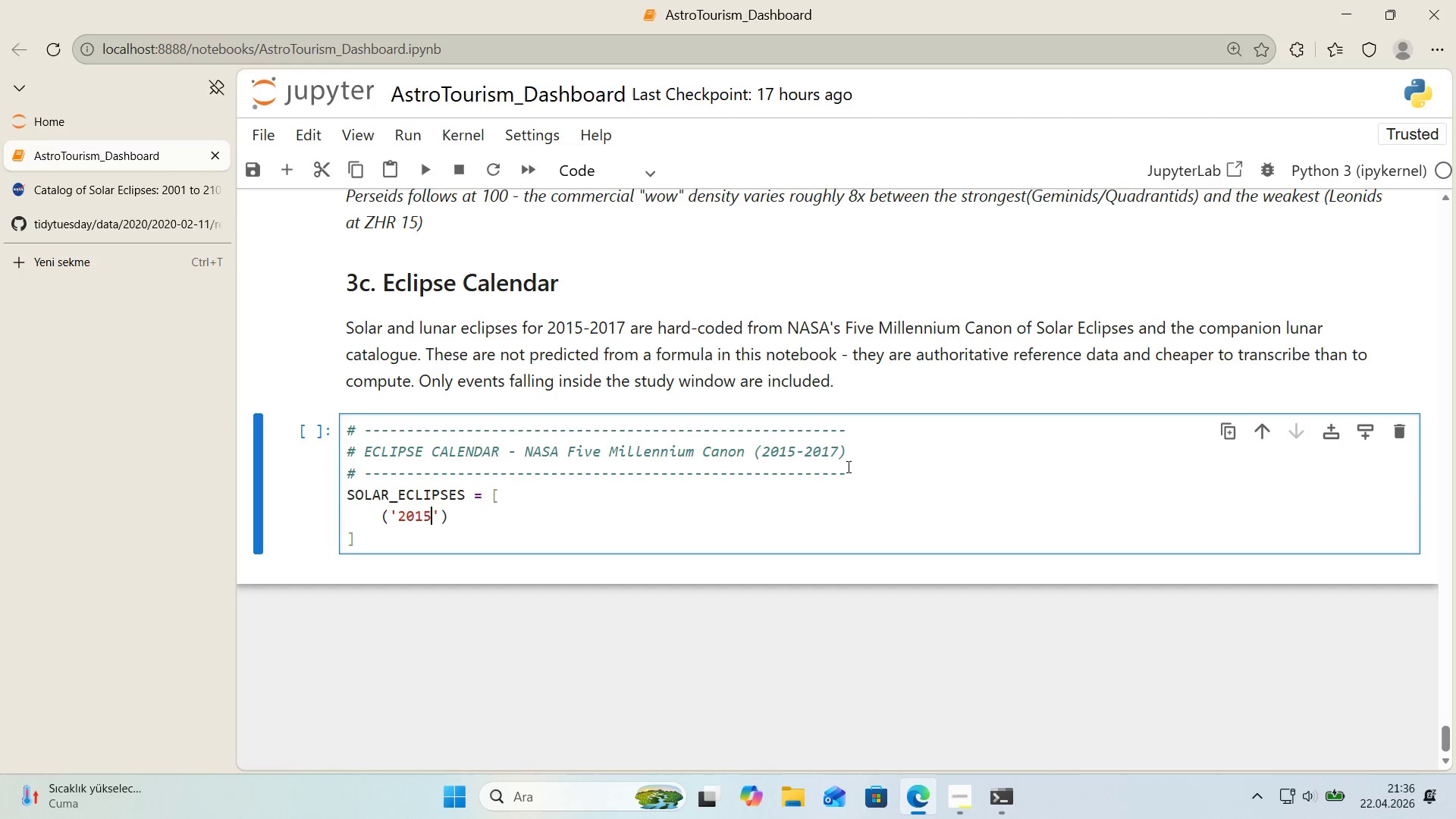 
key(NumpadSubtract)
 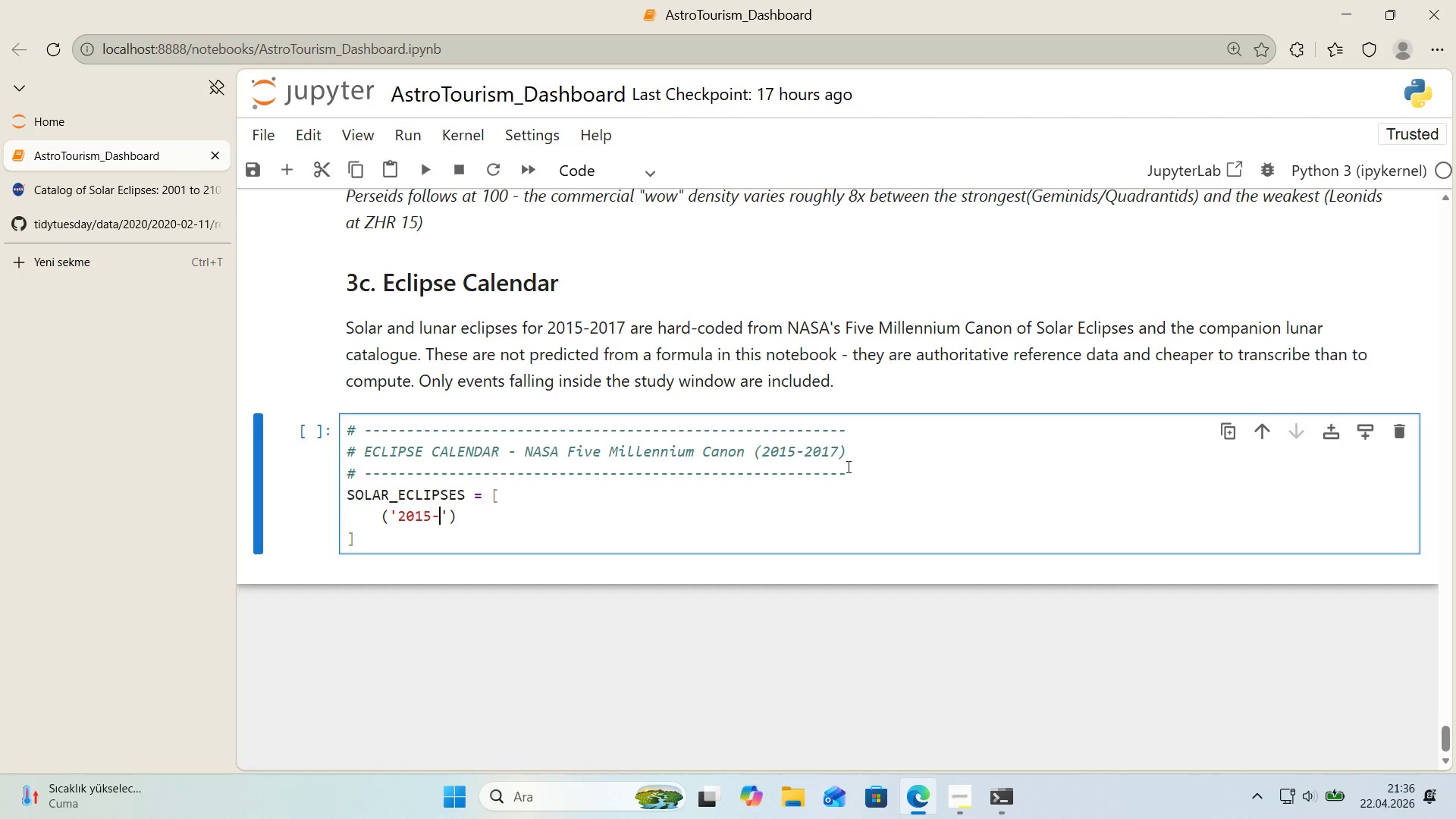 
key(Numpad0)
 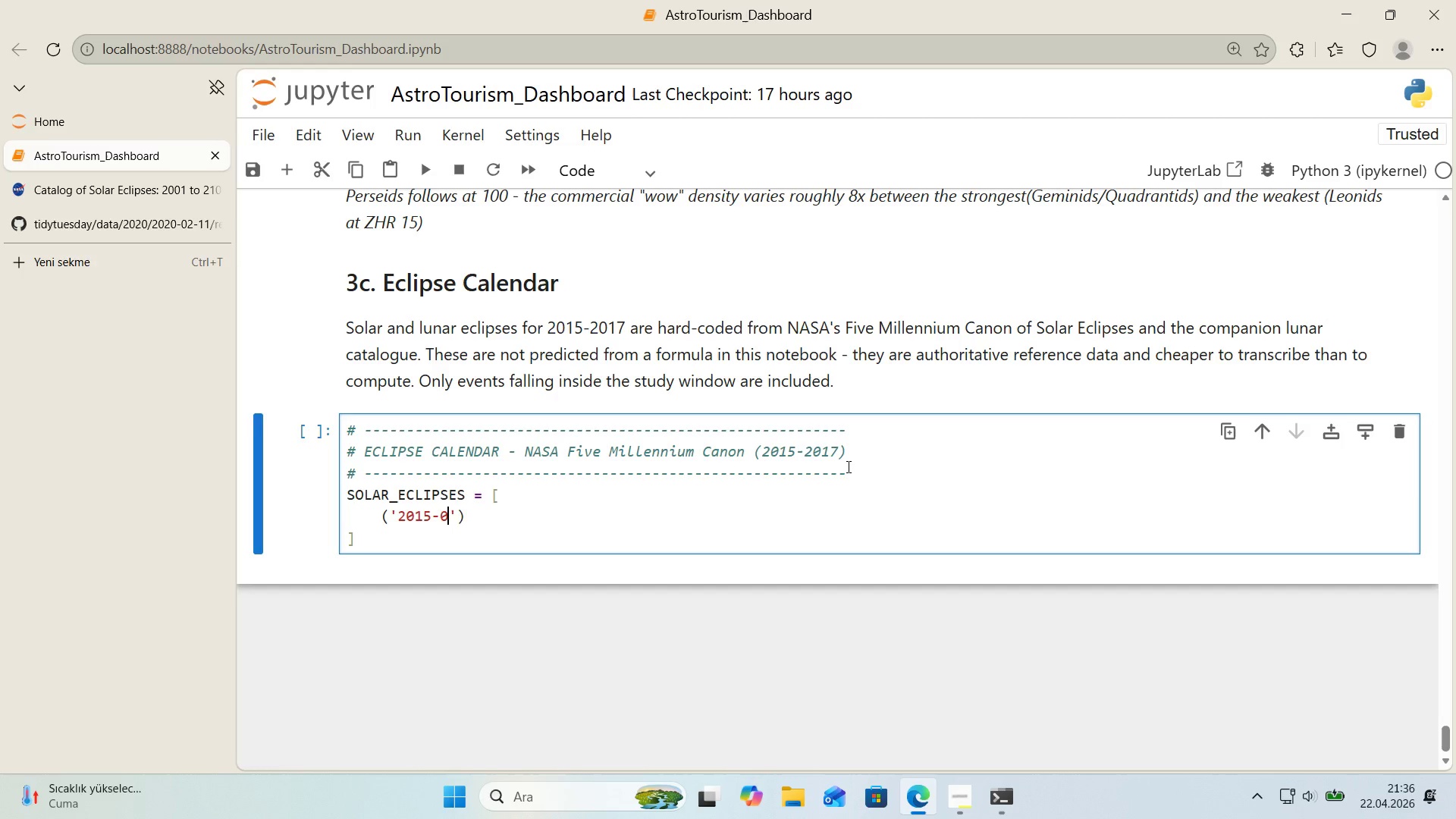 
key(Numpad3)
 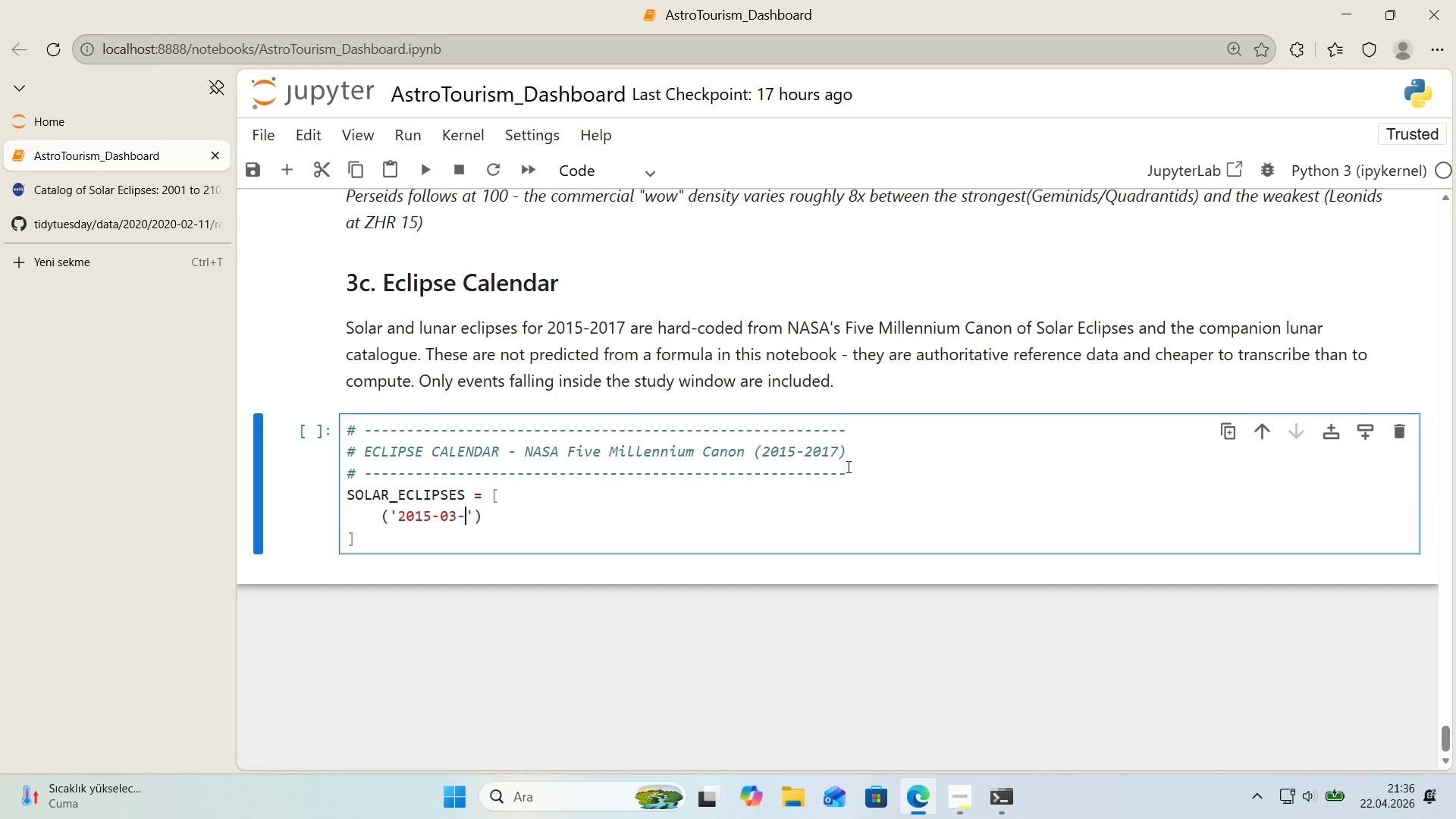 
key(NumpadSubtract)
 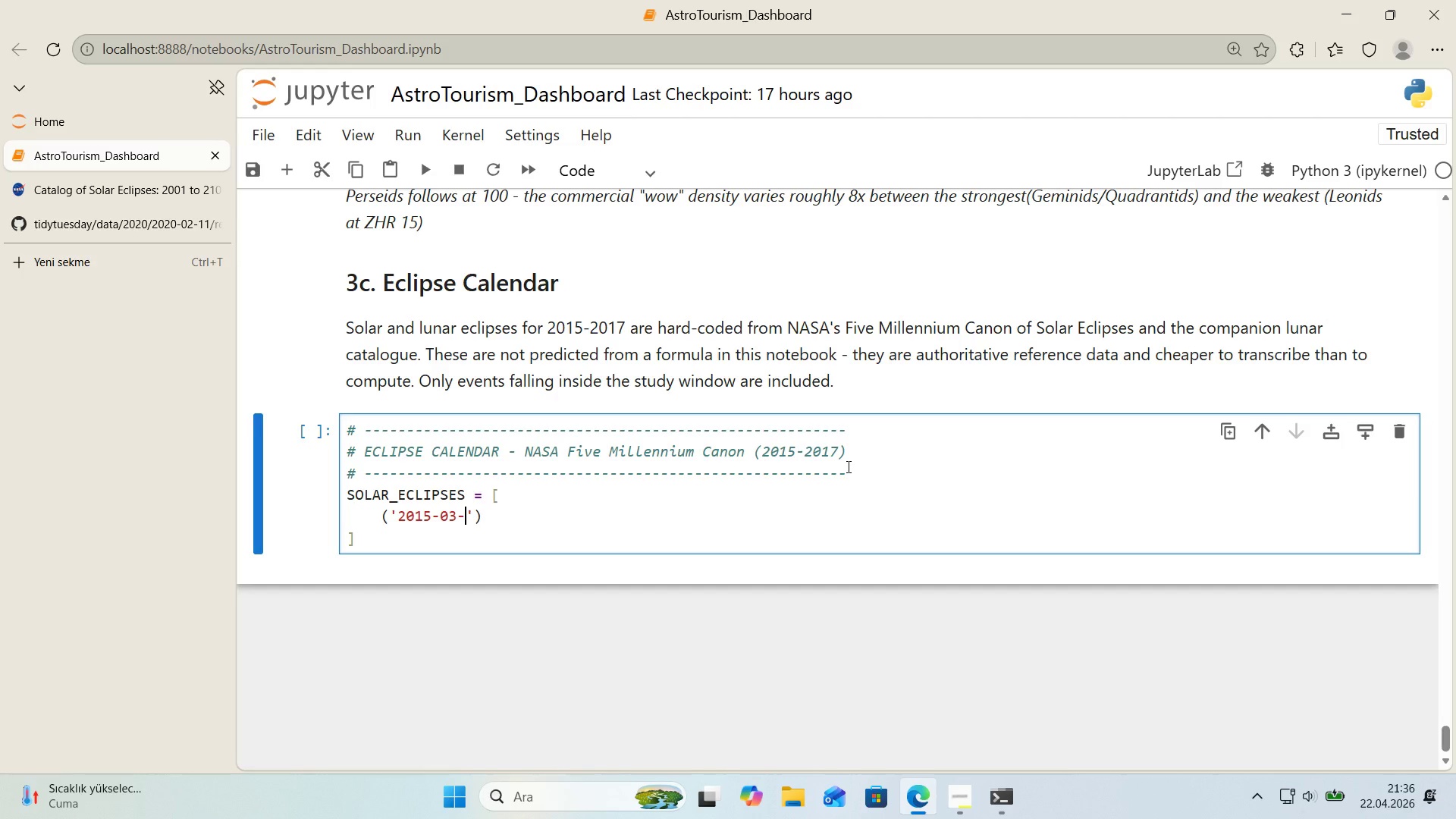 
key(Numpad2)
 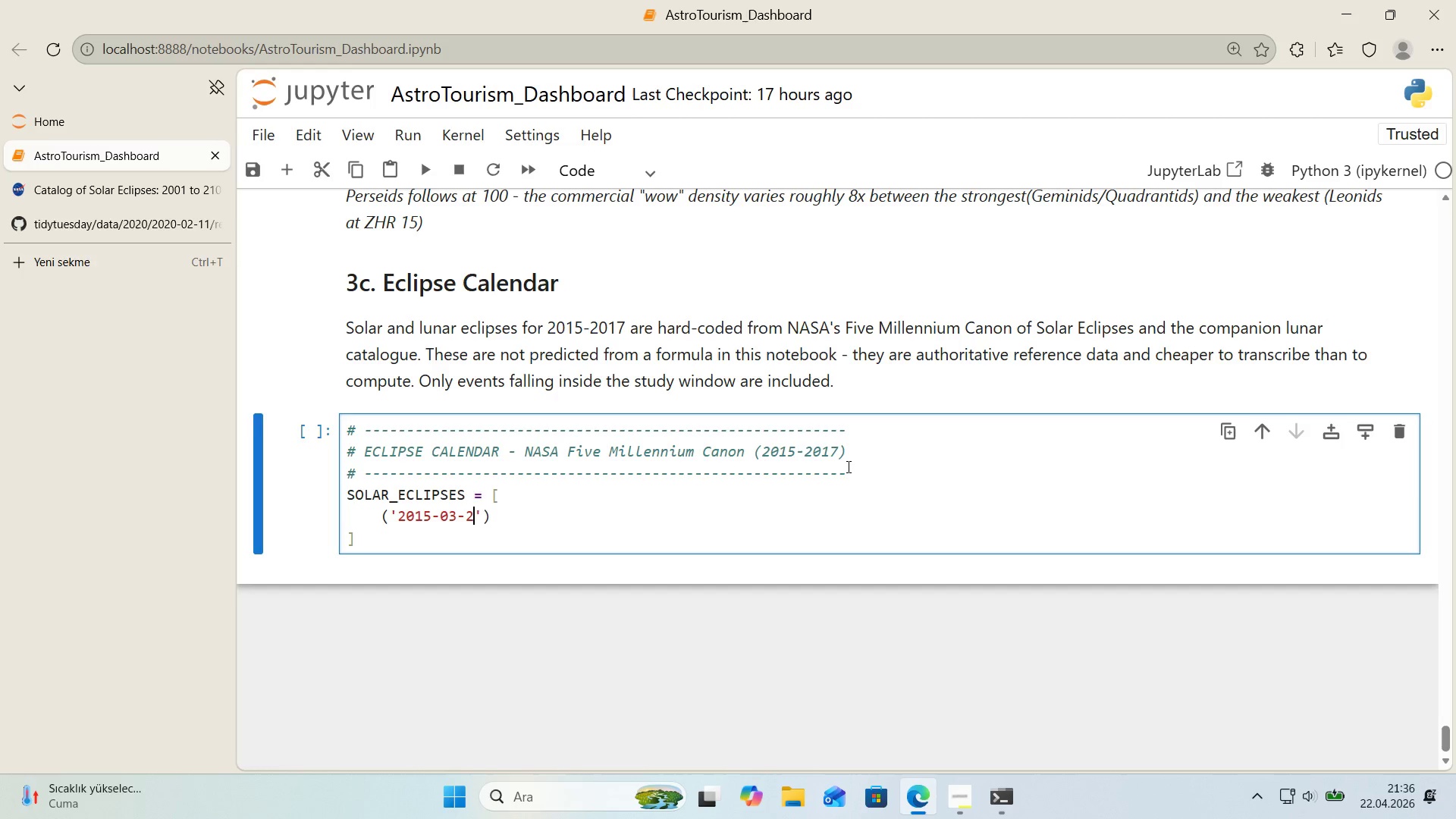 
key(Numpad0)
 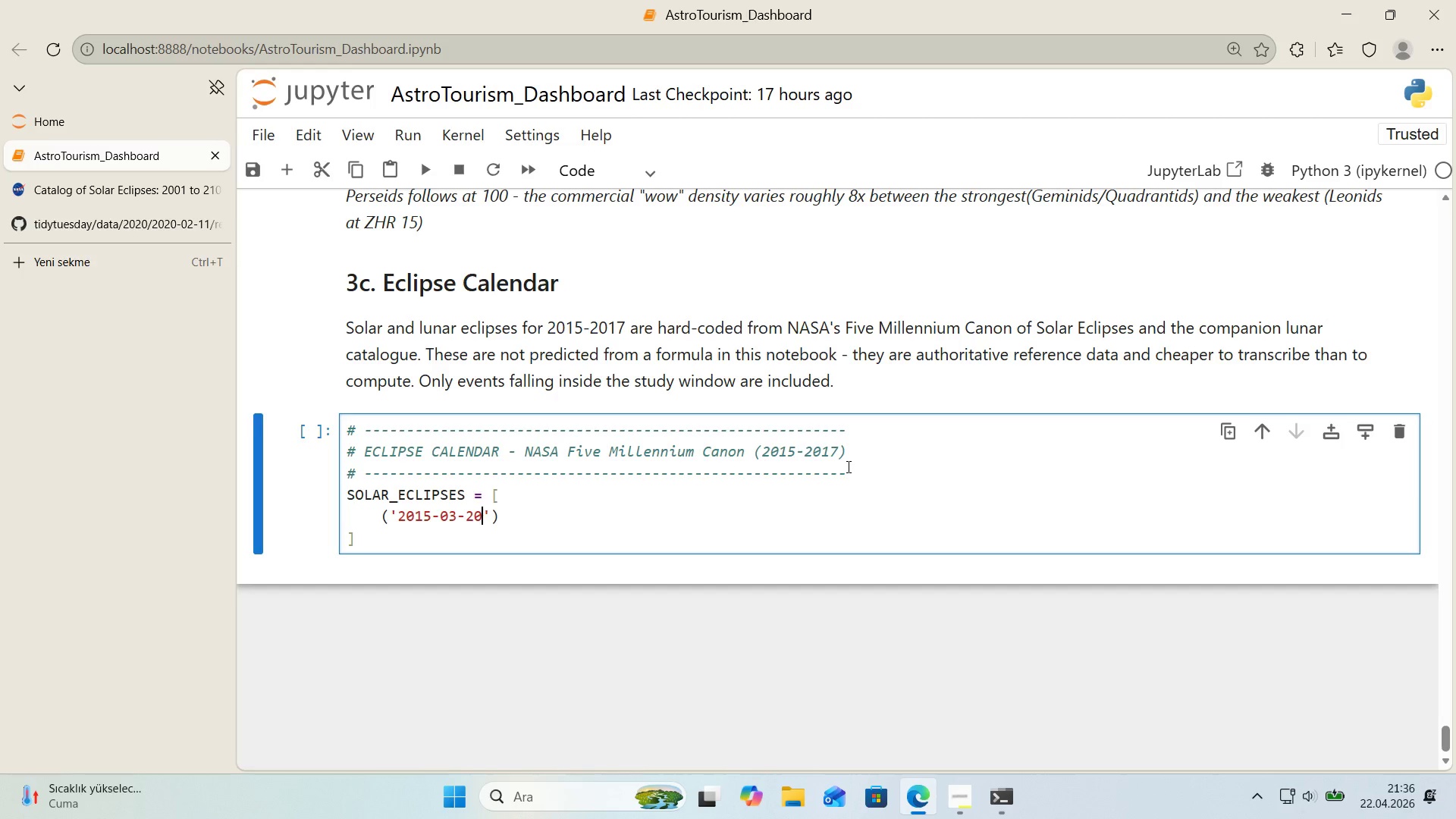 
key(ArrowRight)
 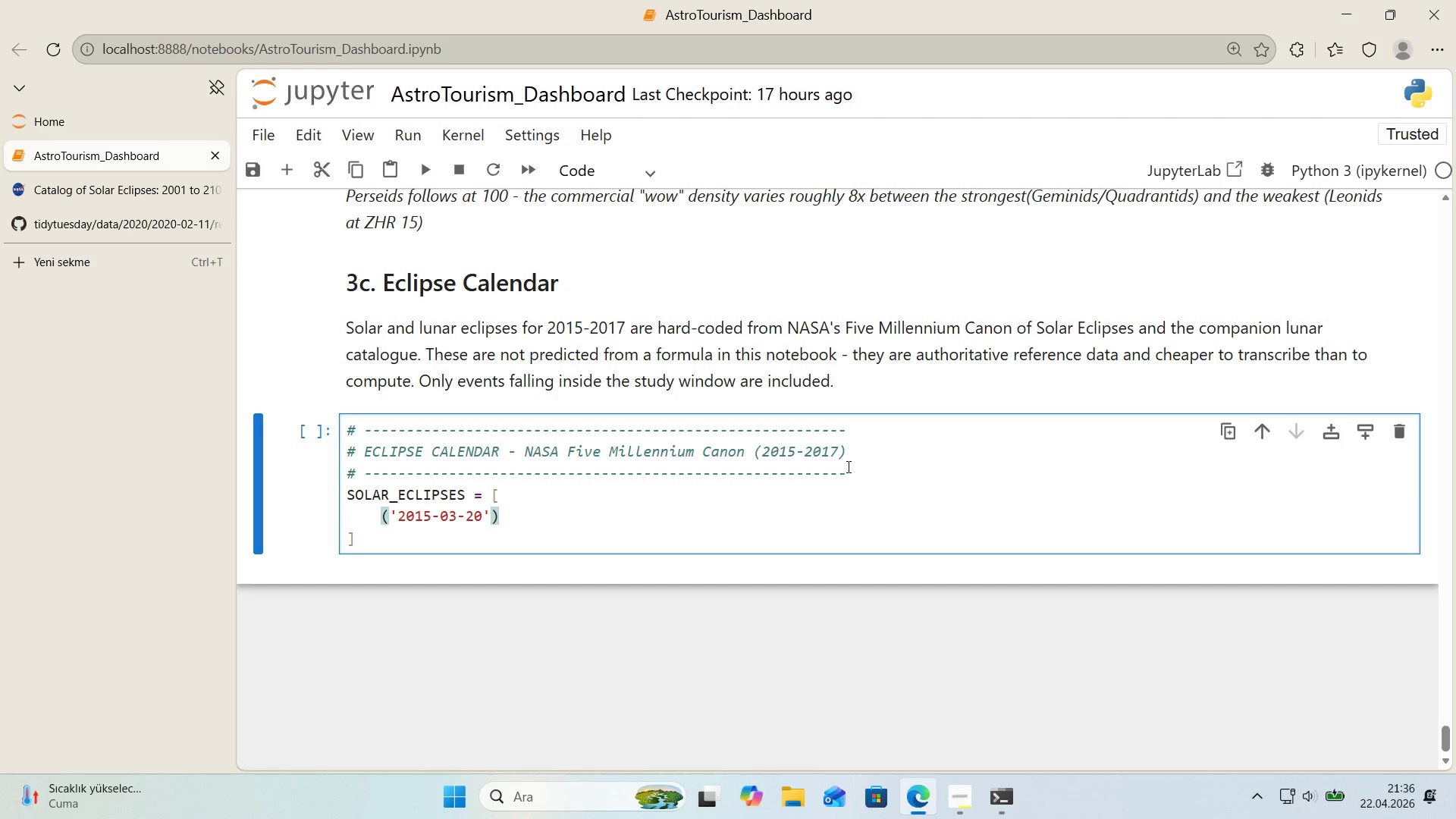 
key(Comma)
 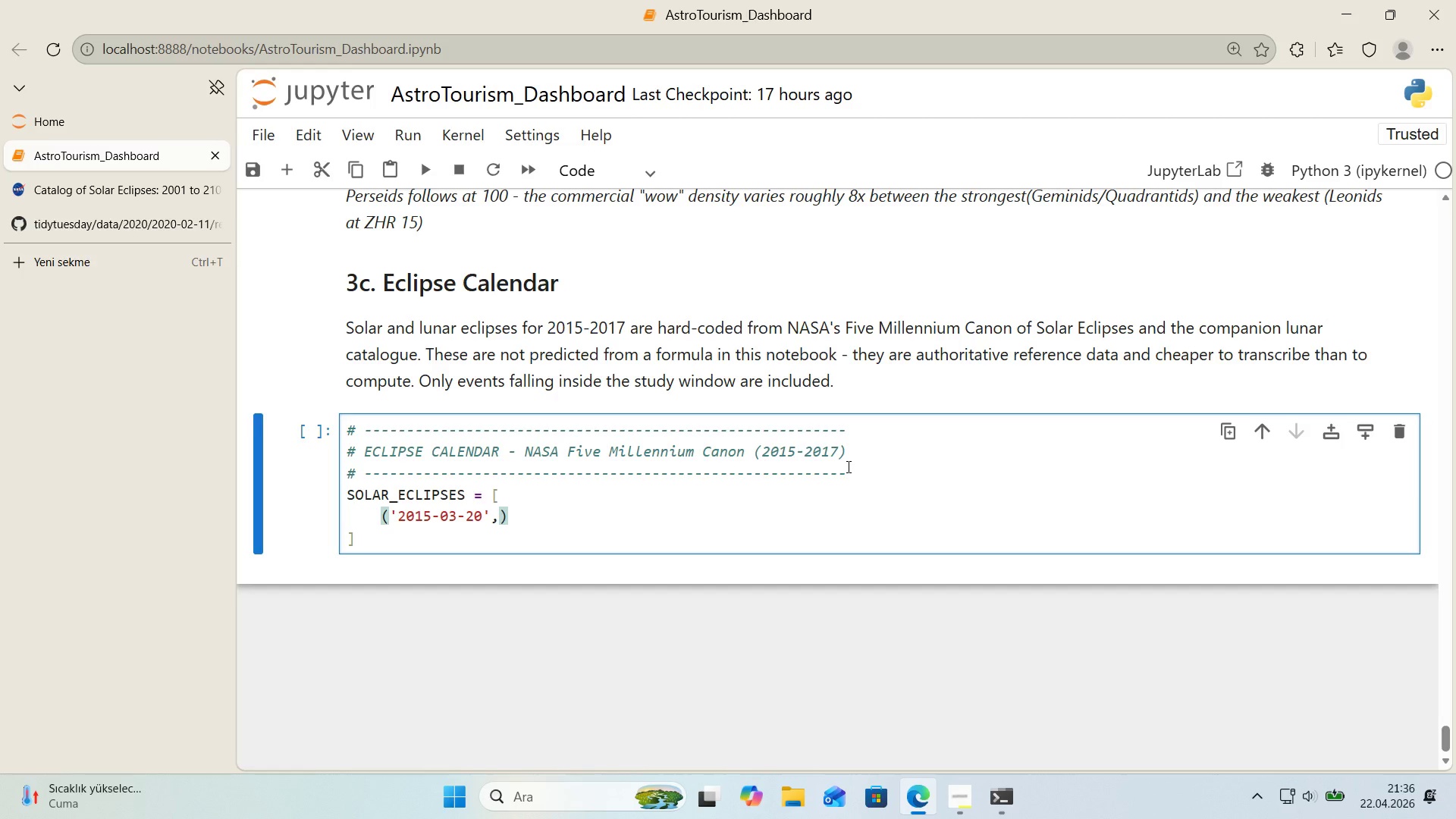 
key(Space)
 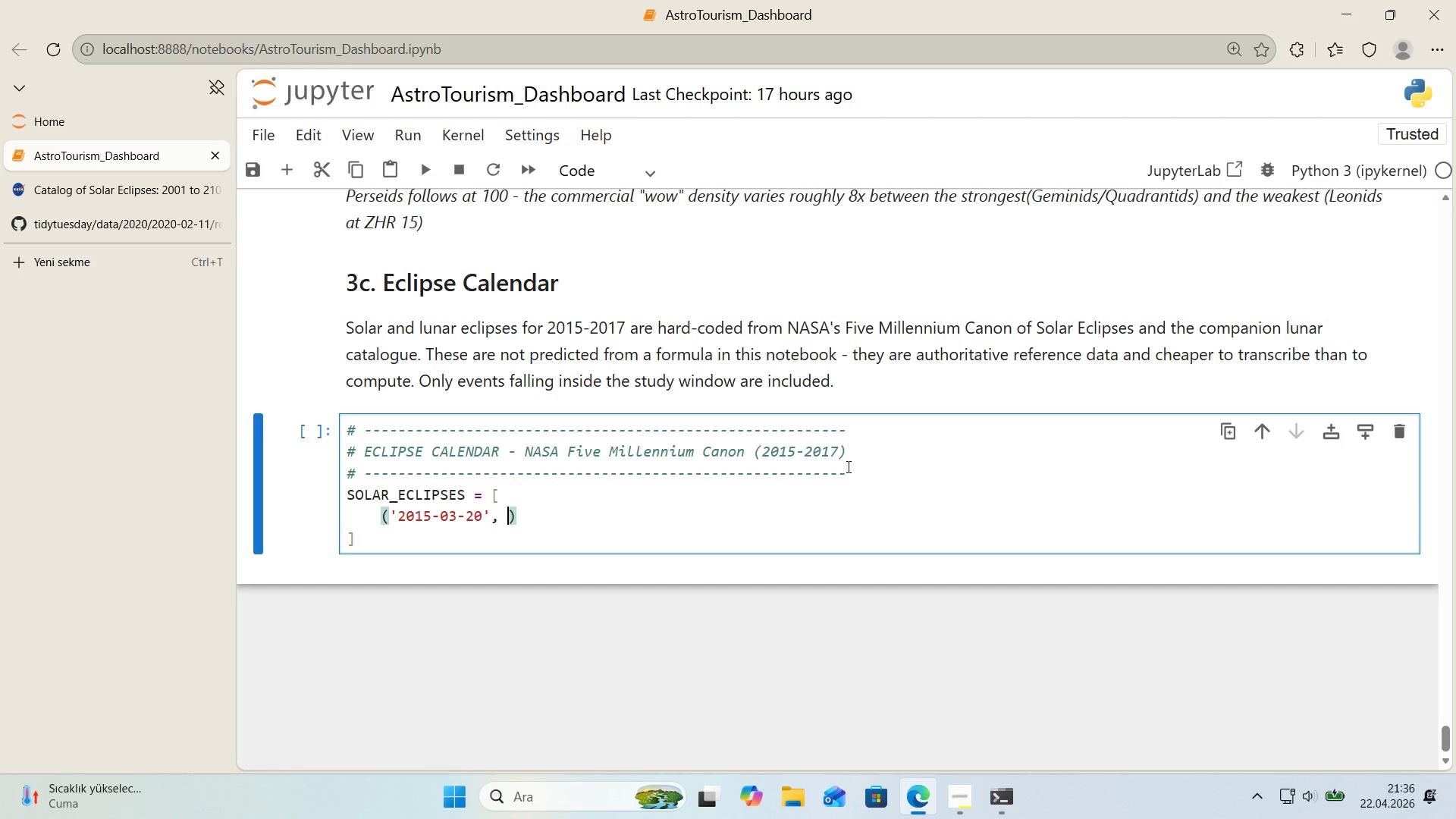 
key(Shift+2)
 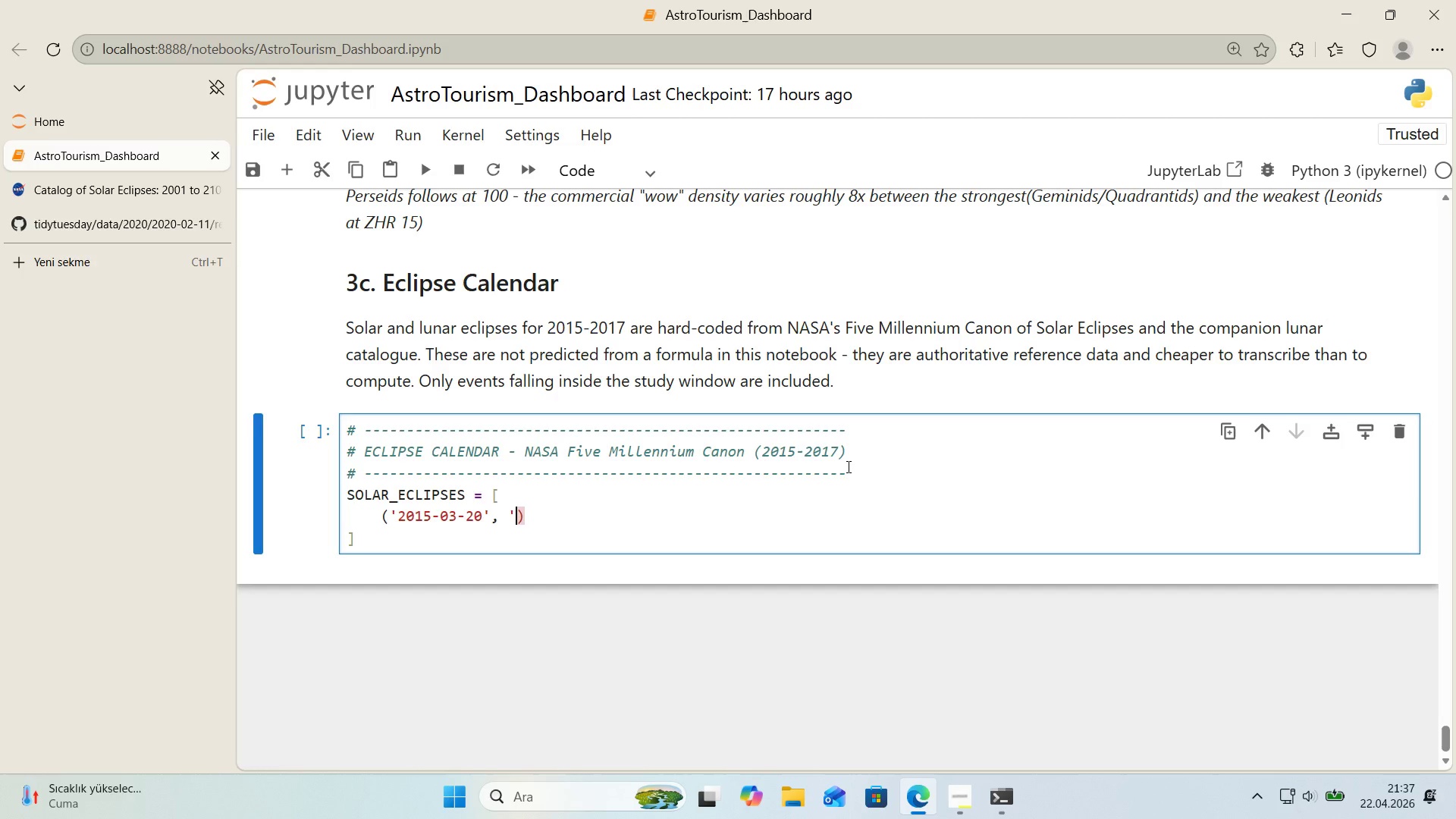 
key(Shift+ShiftRight)
 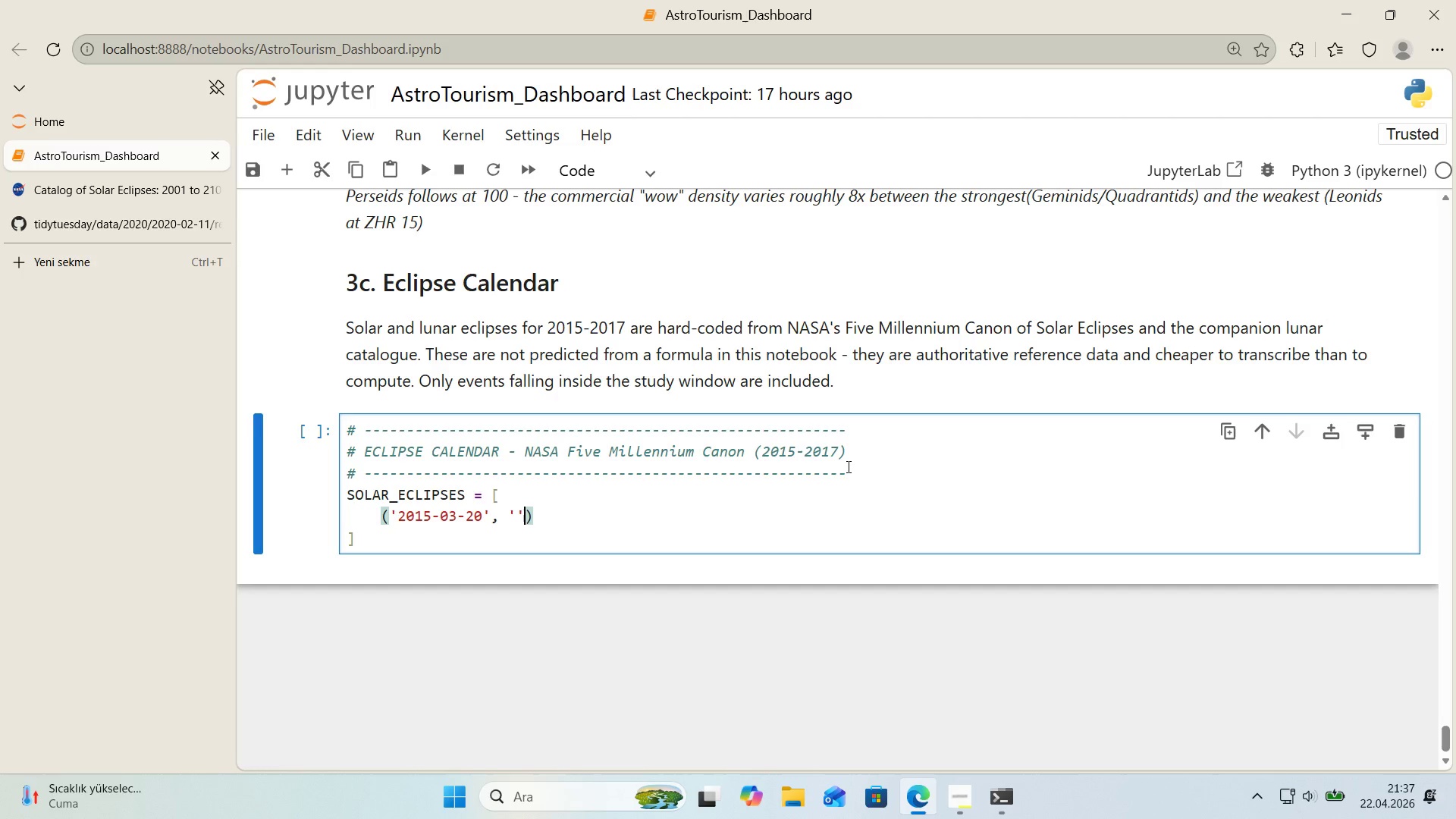 
key(Shift+2)
 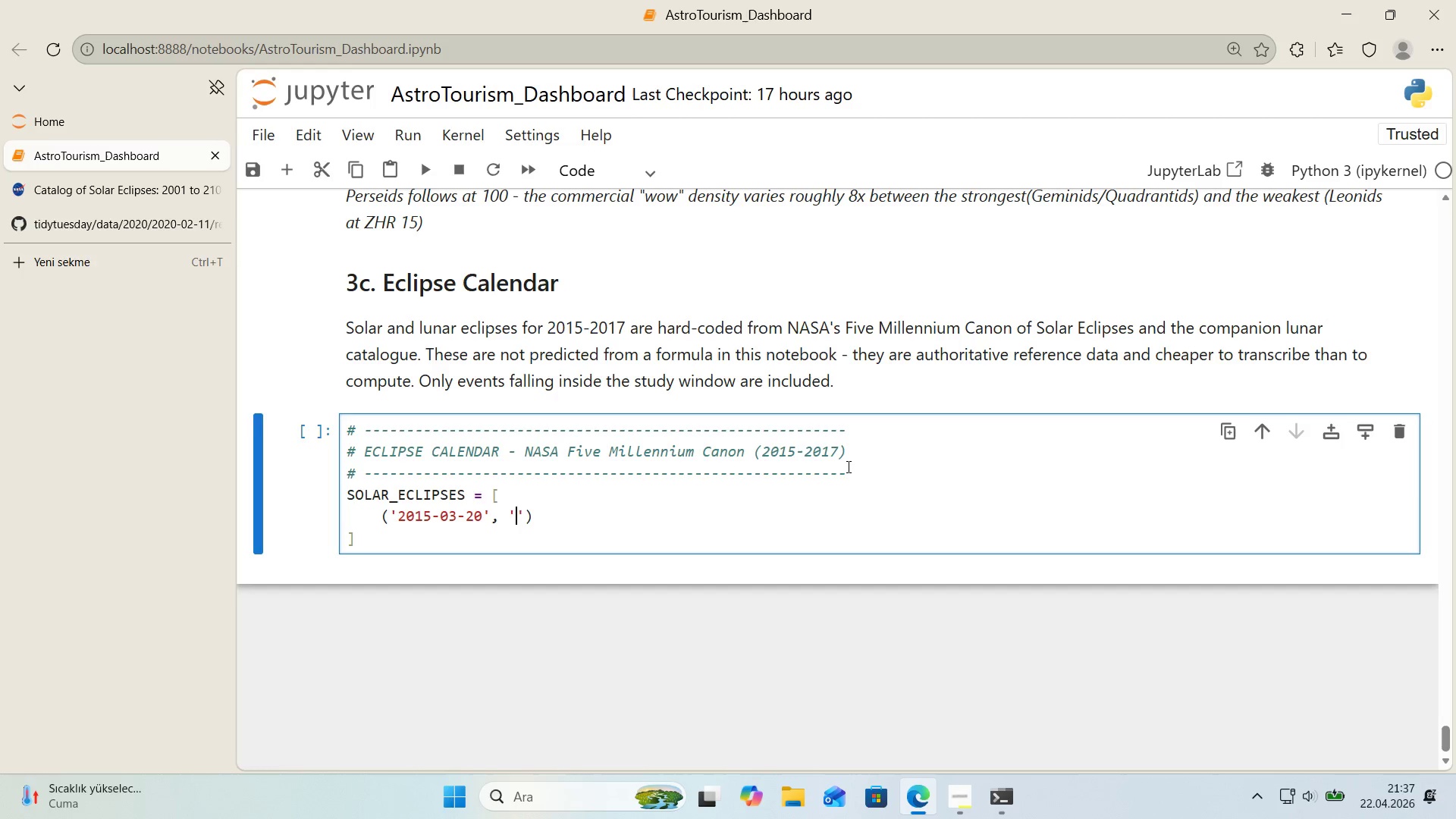 
key(ArrowLeft)
 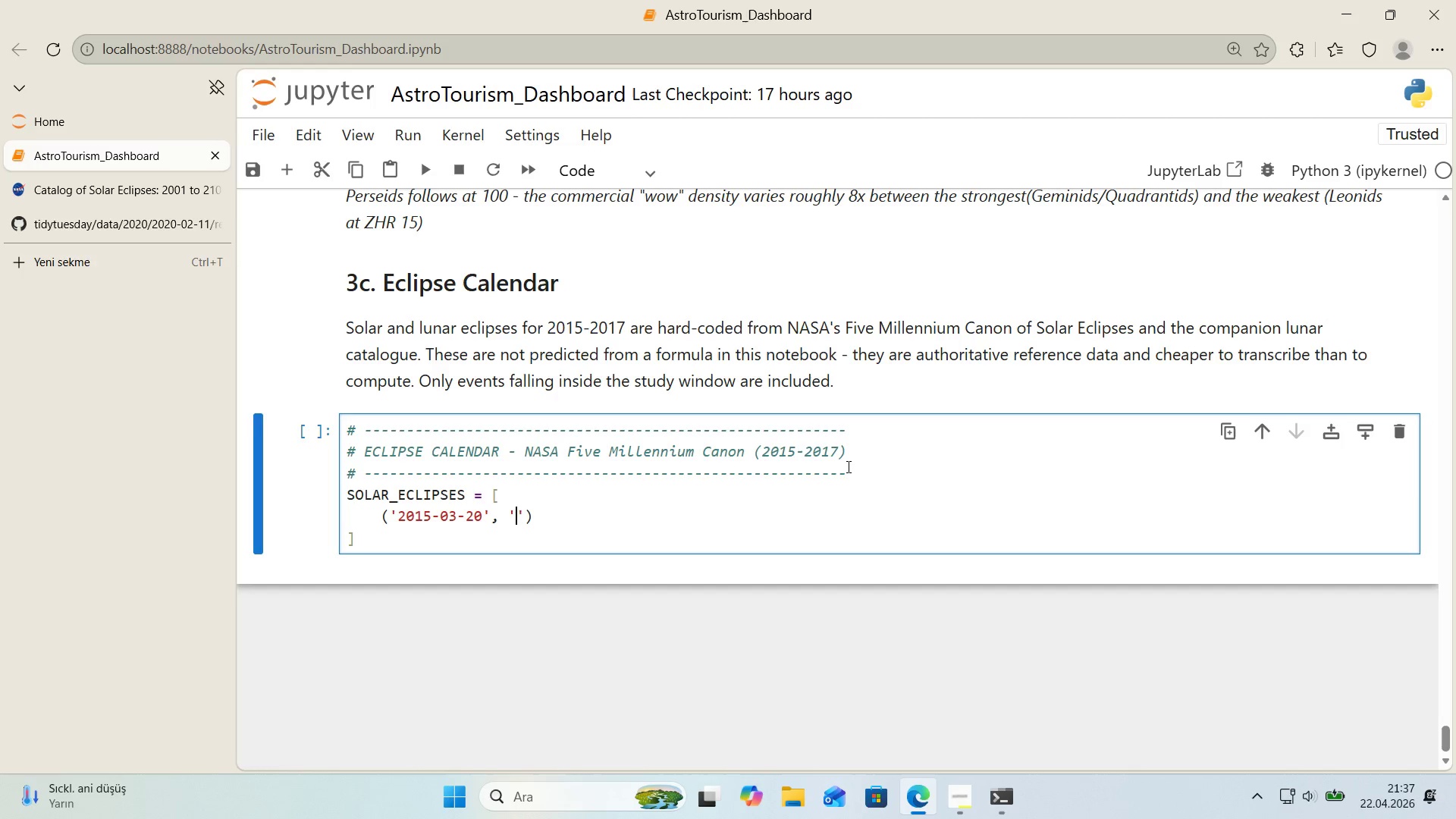 
wait(56.95)
 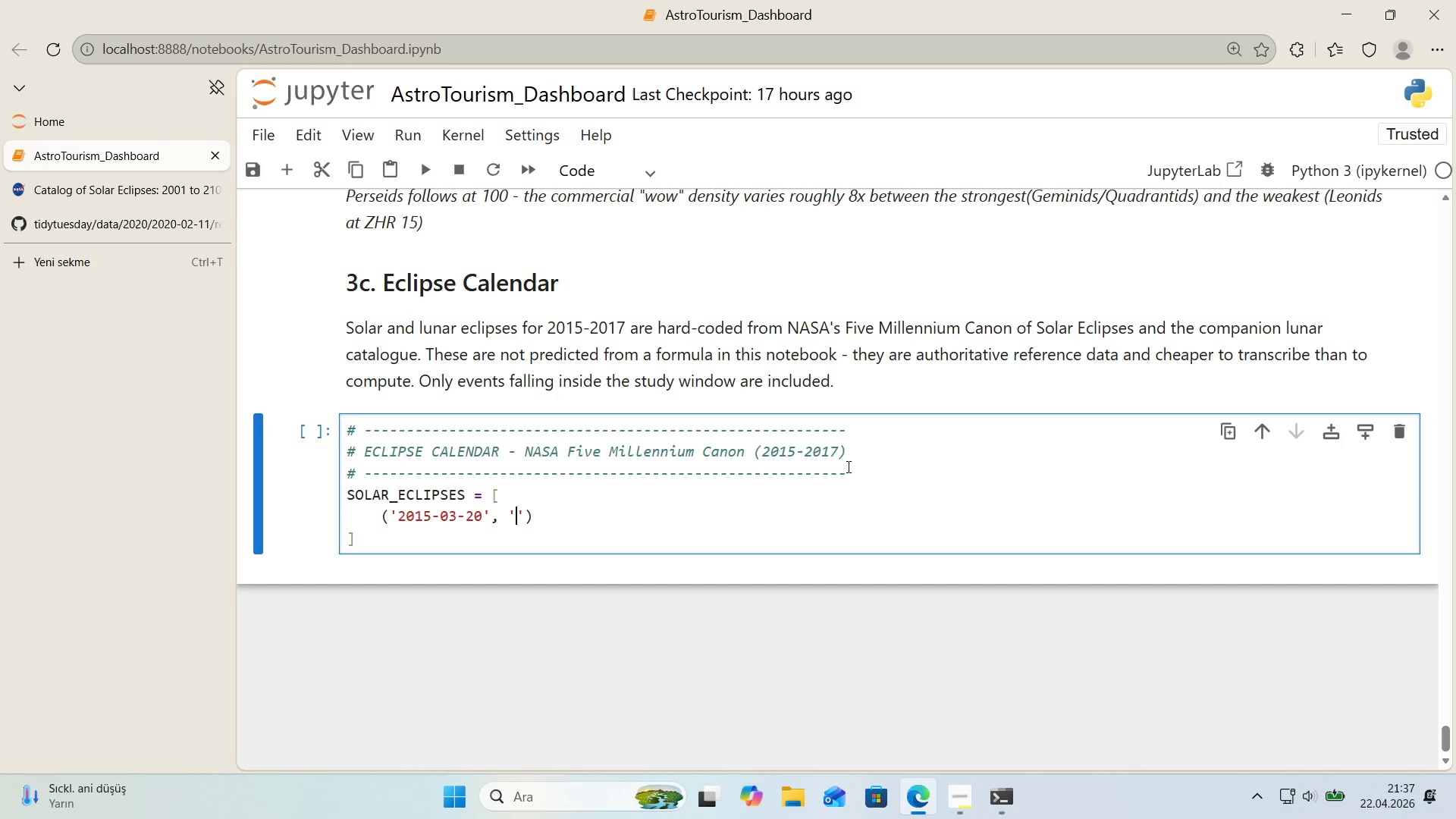 
type(T)
key(Backspace)
type(Total)
 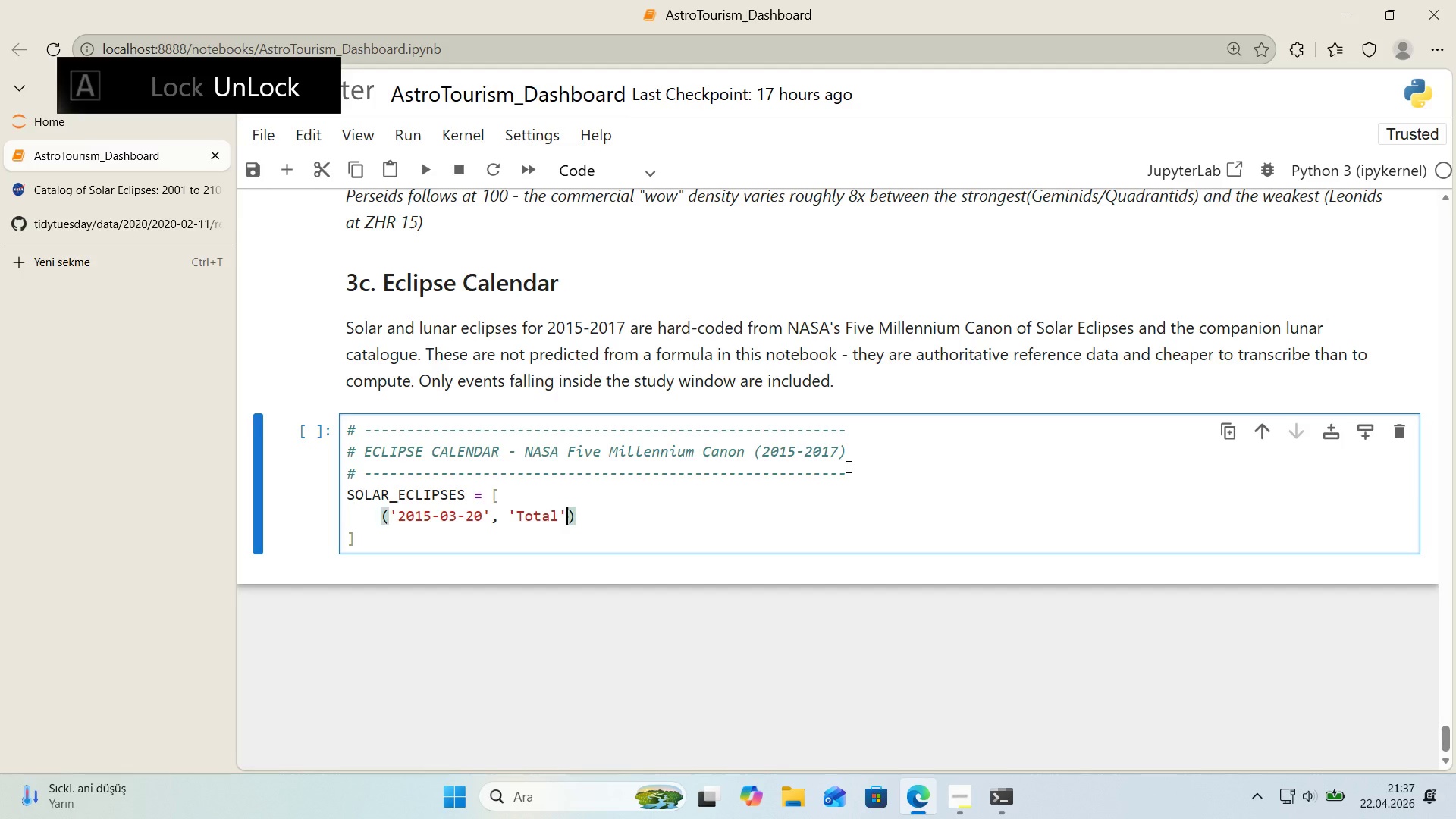 
key(ArrowRight)
 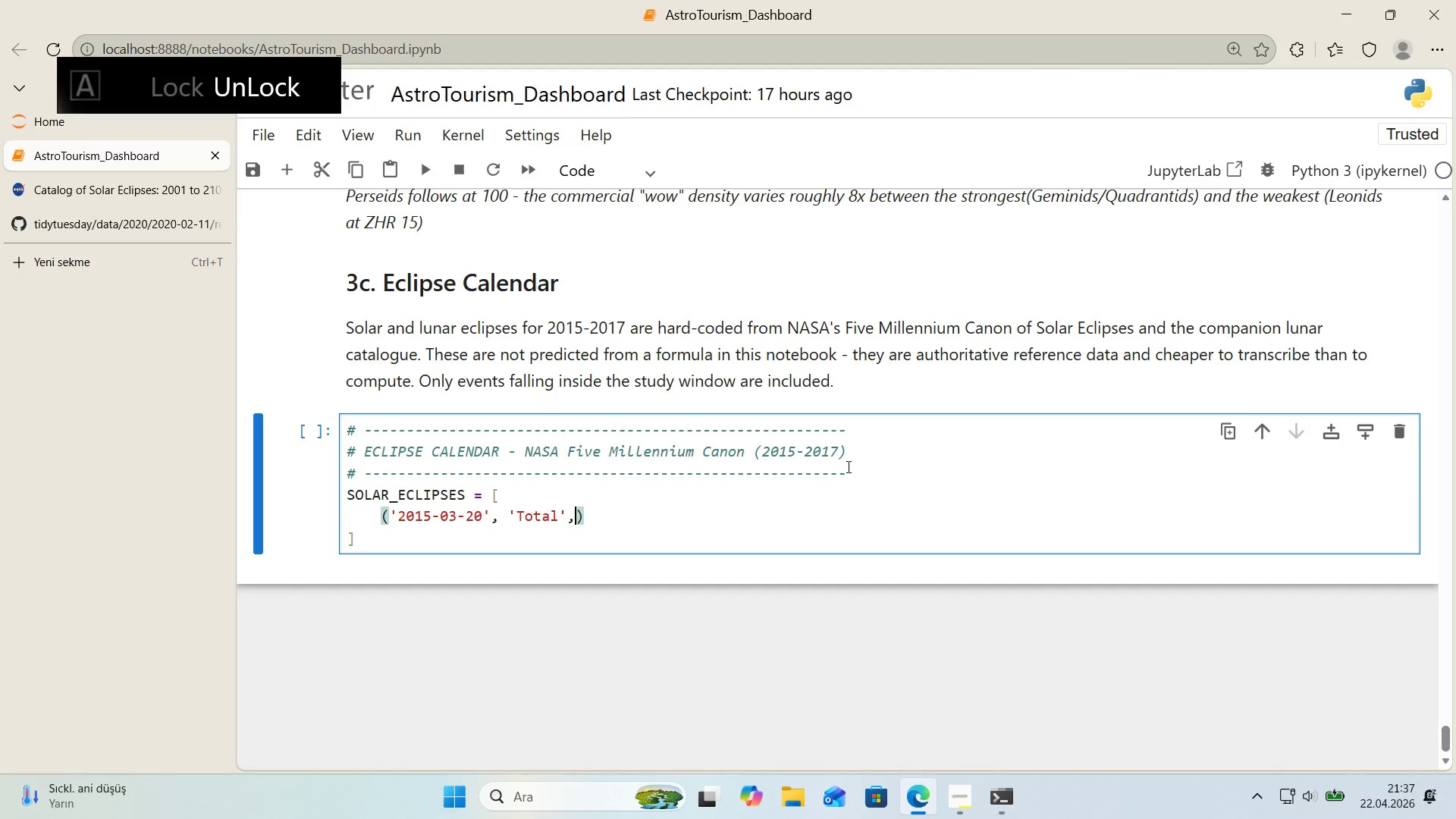 
type(, @@)
 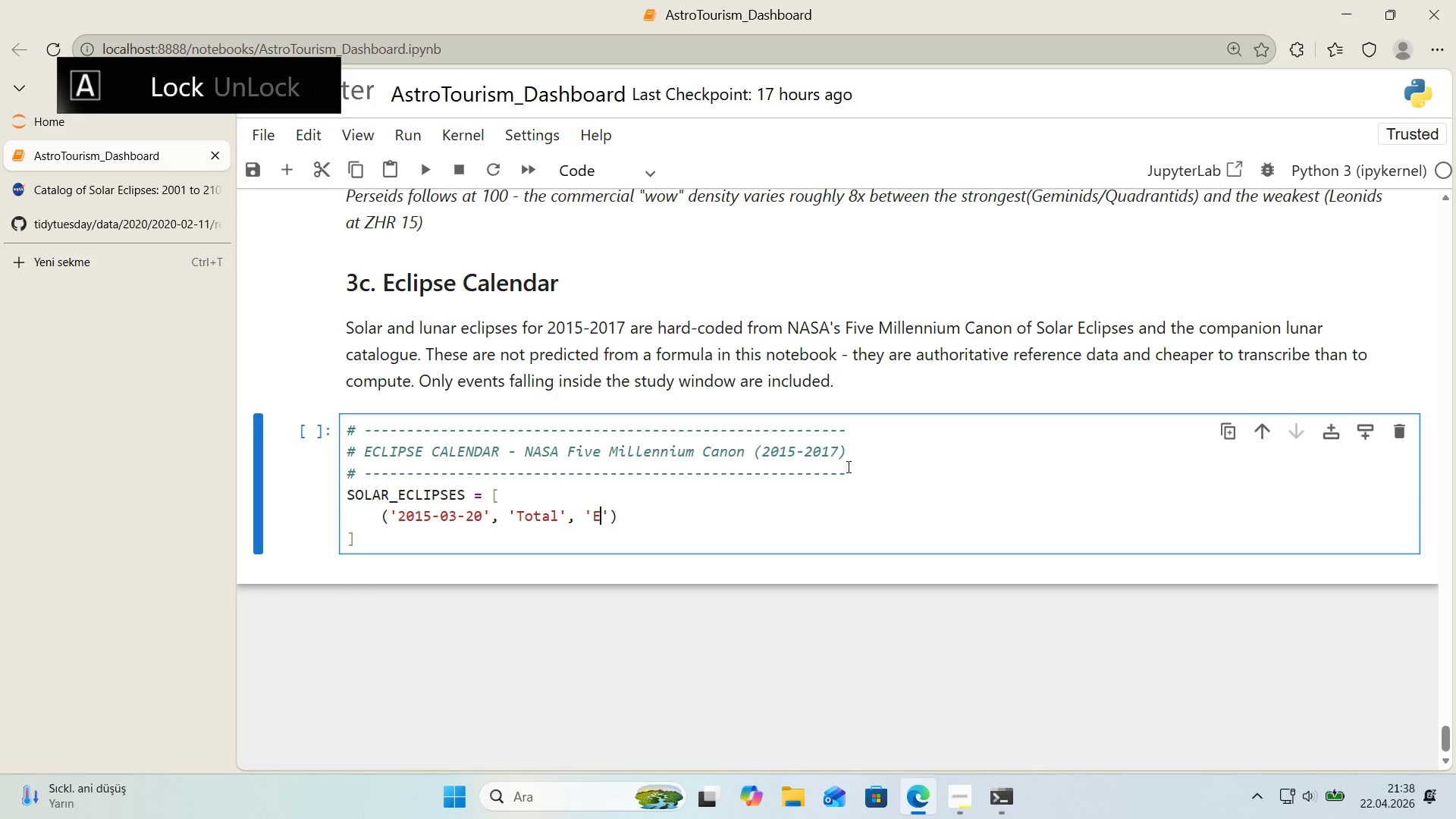 
 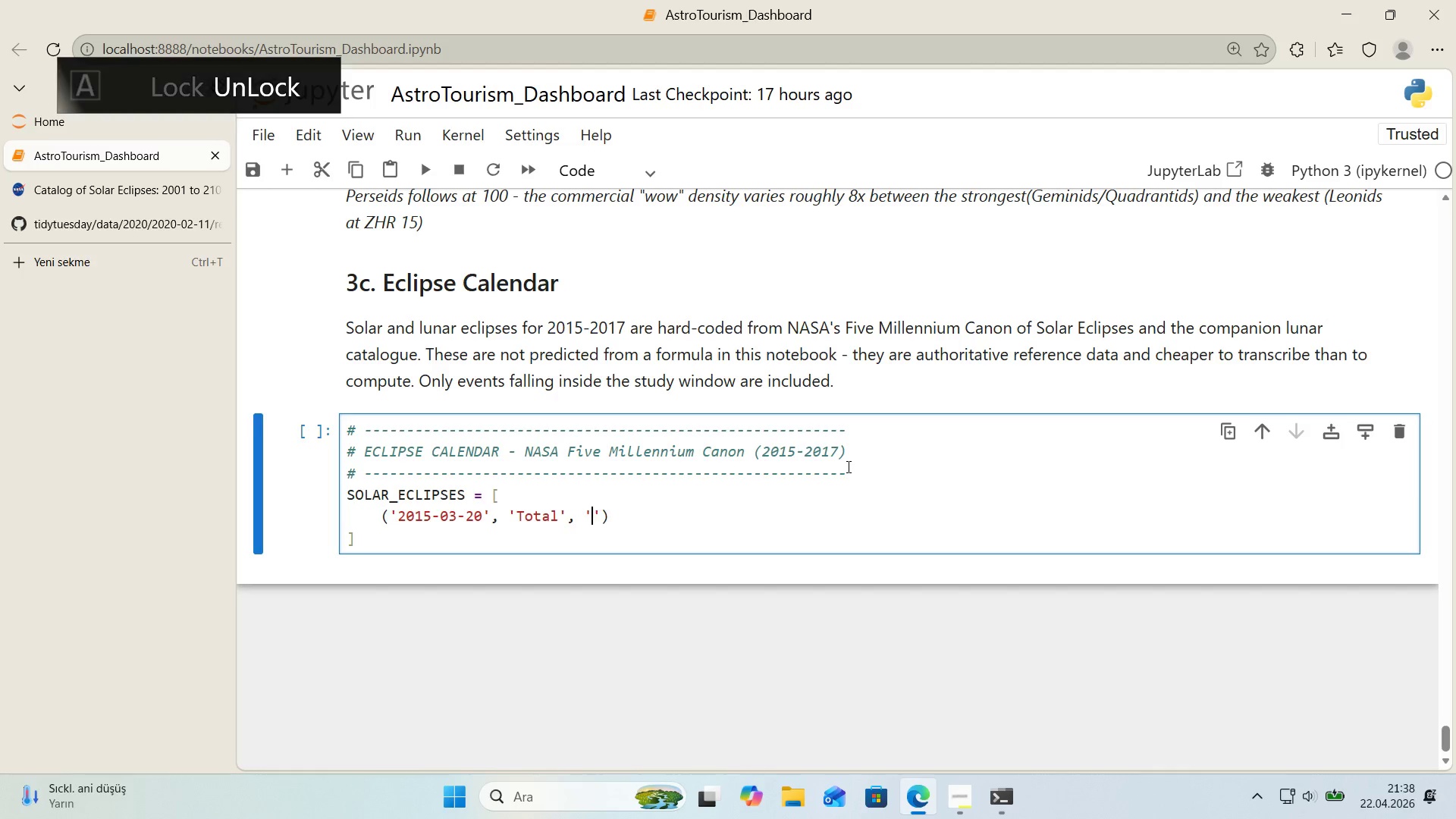 
key(ArrowLeft)
 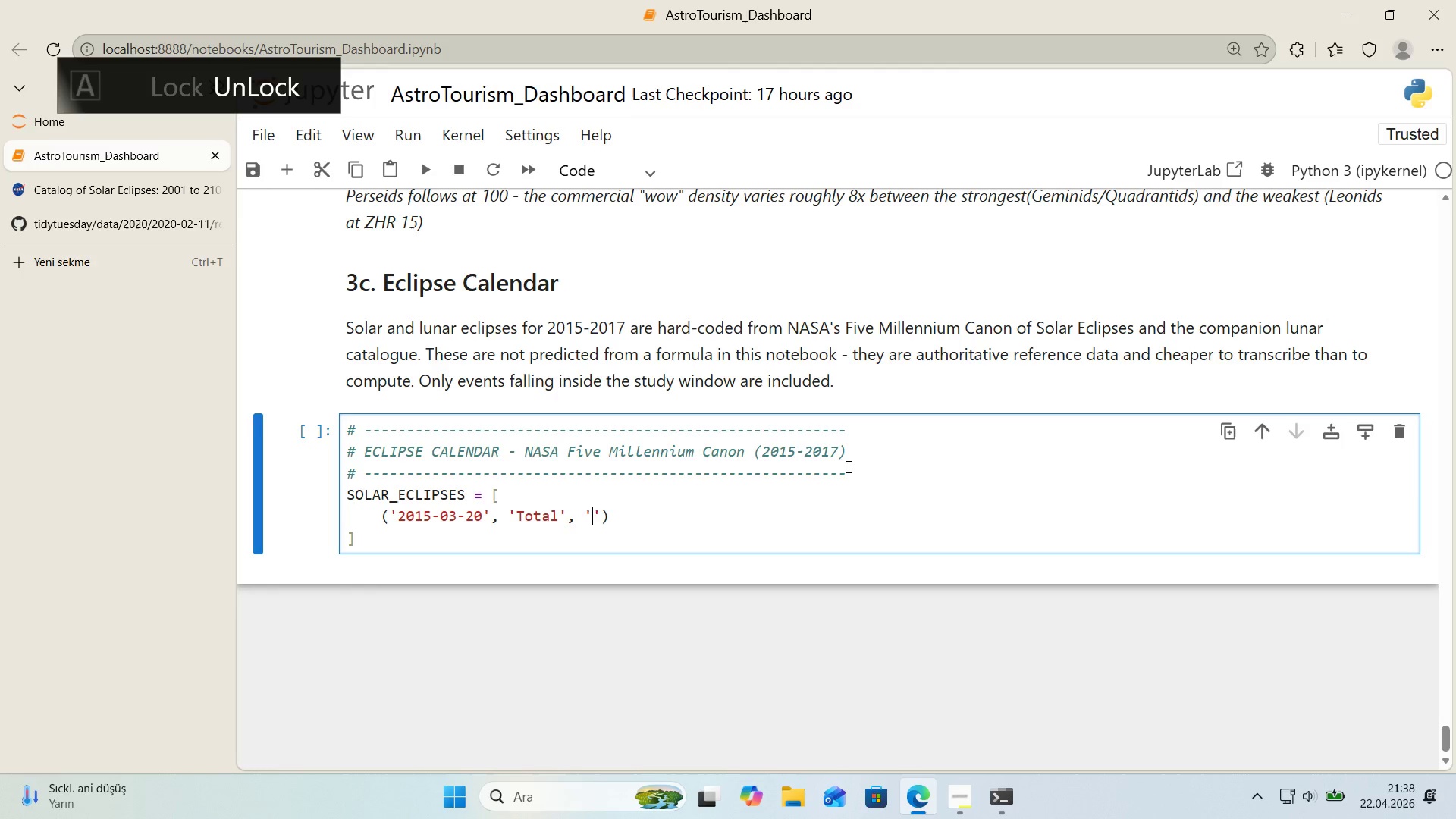 
type(Europe & N. a)
key(Backspace)
type(Atlant'c & Svalbard)
 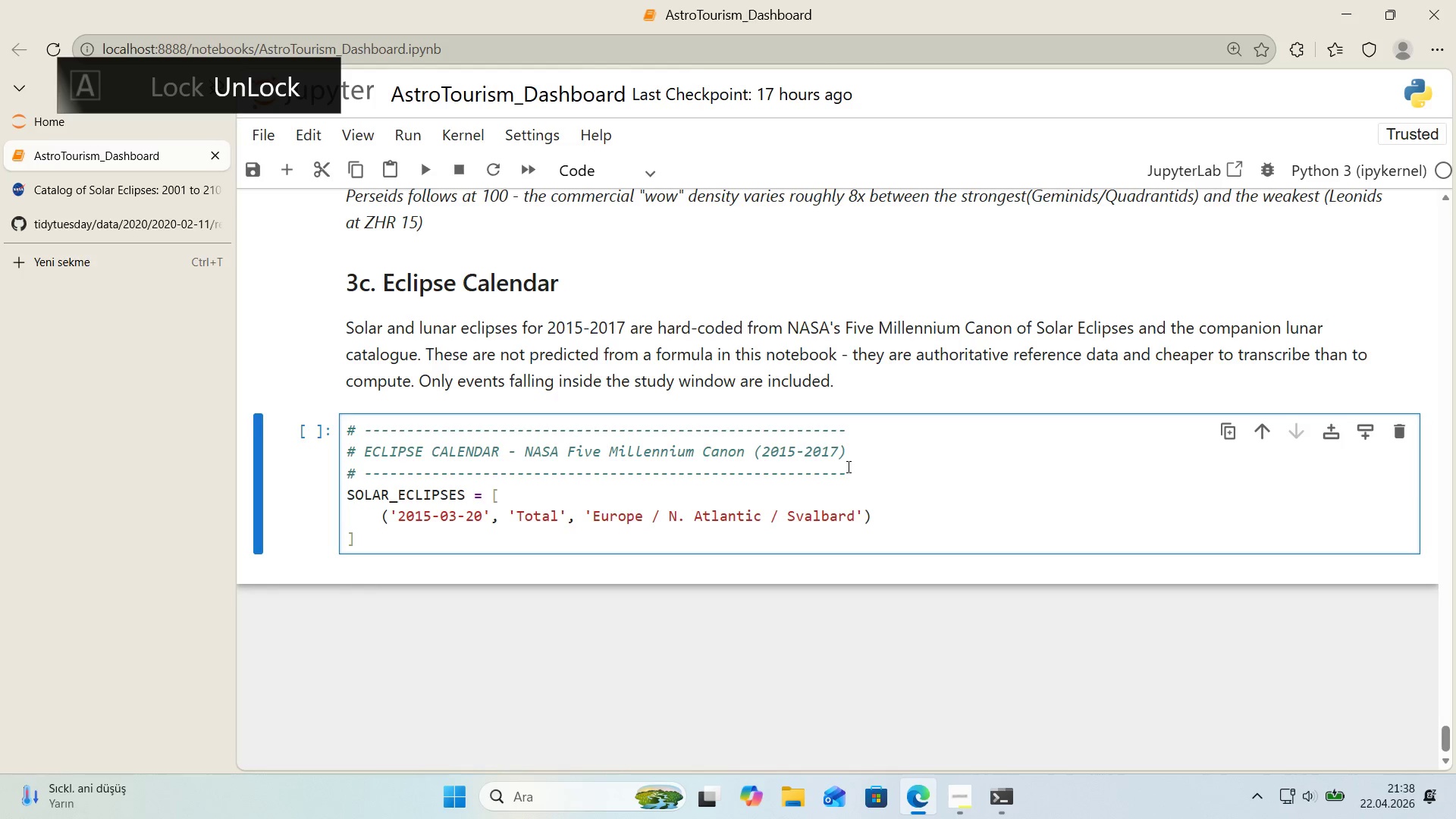 
key(ArrowRight)
 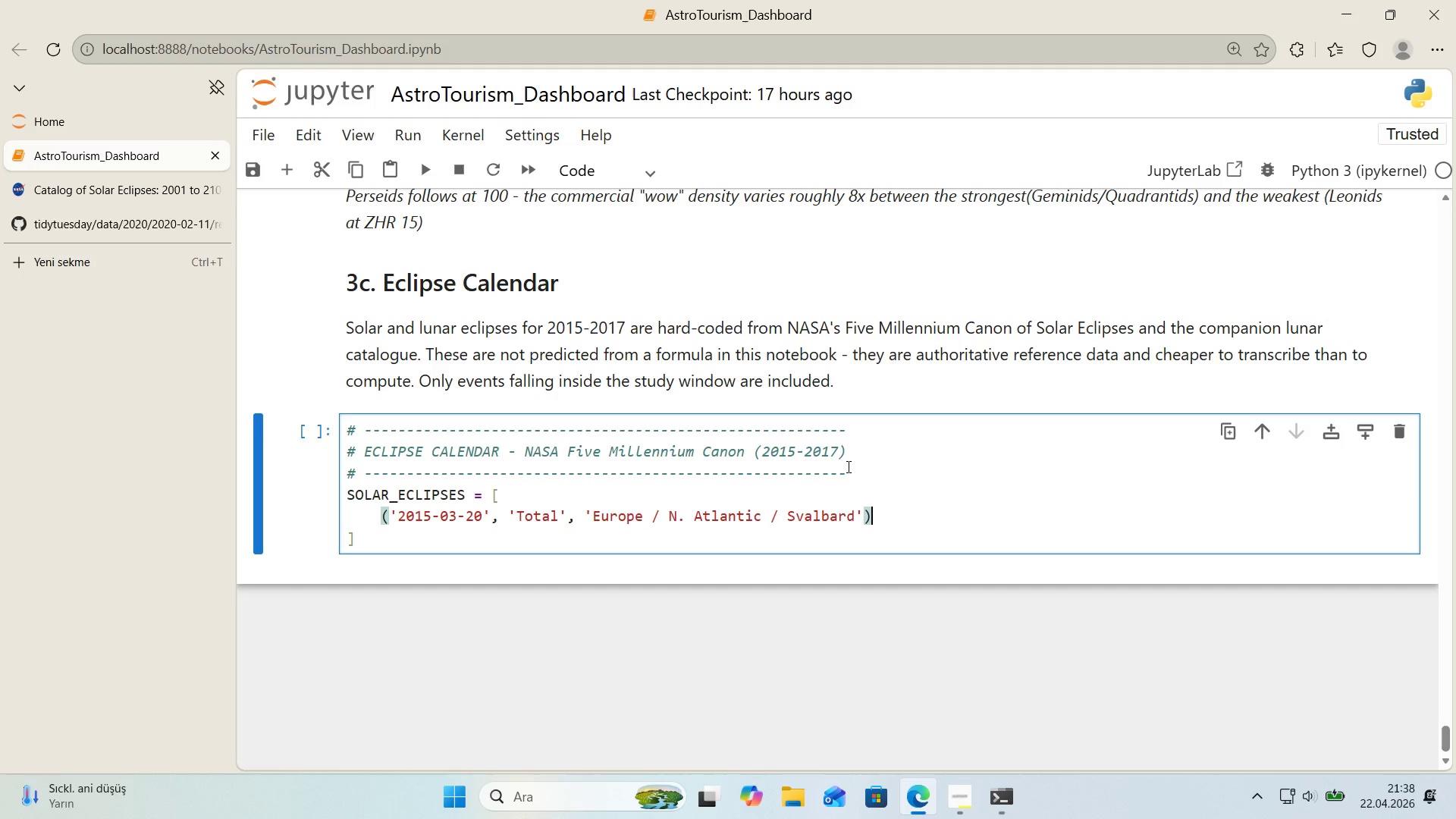 
key(ArrowRight)
 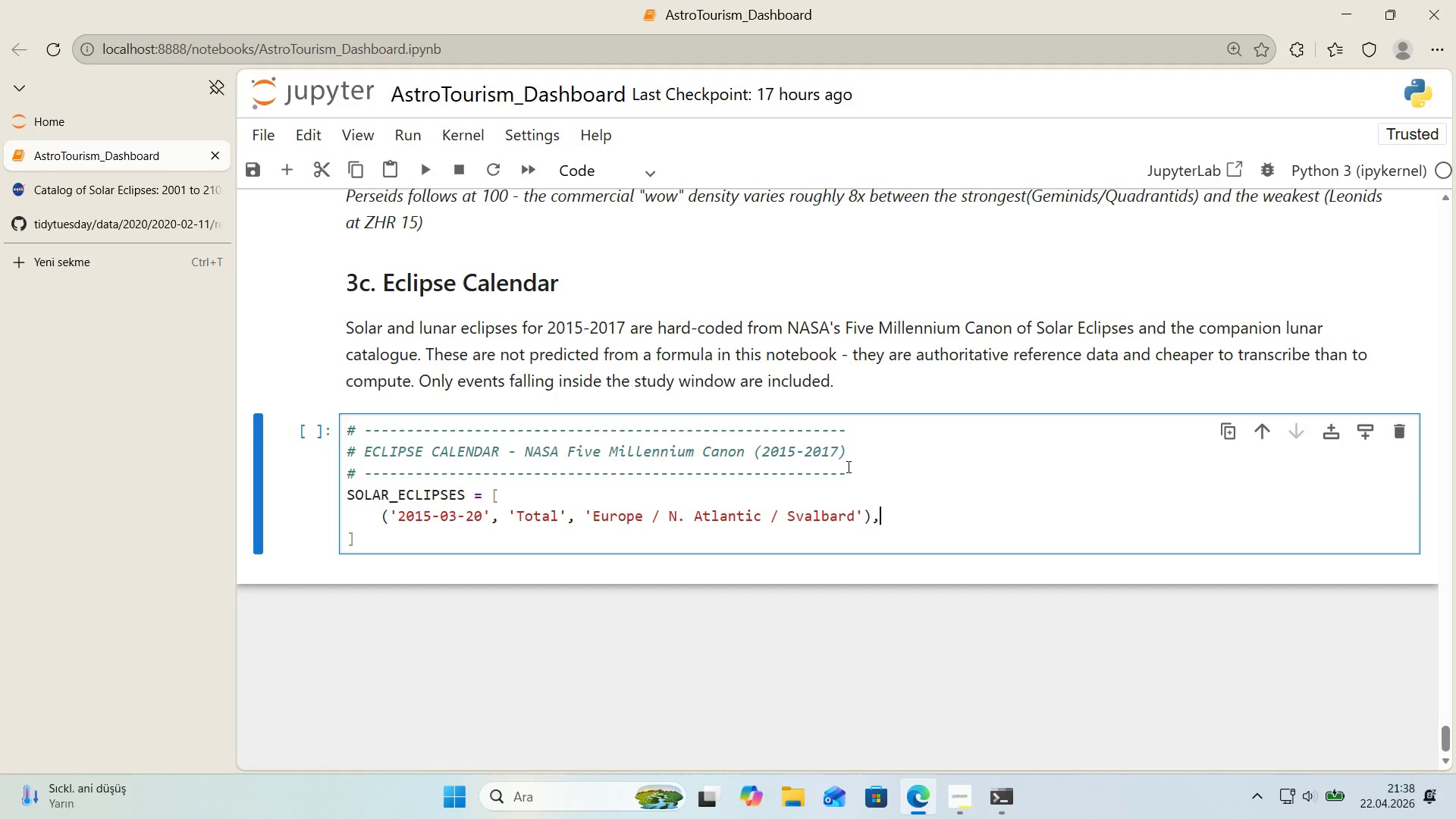 
key(Comma)
 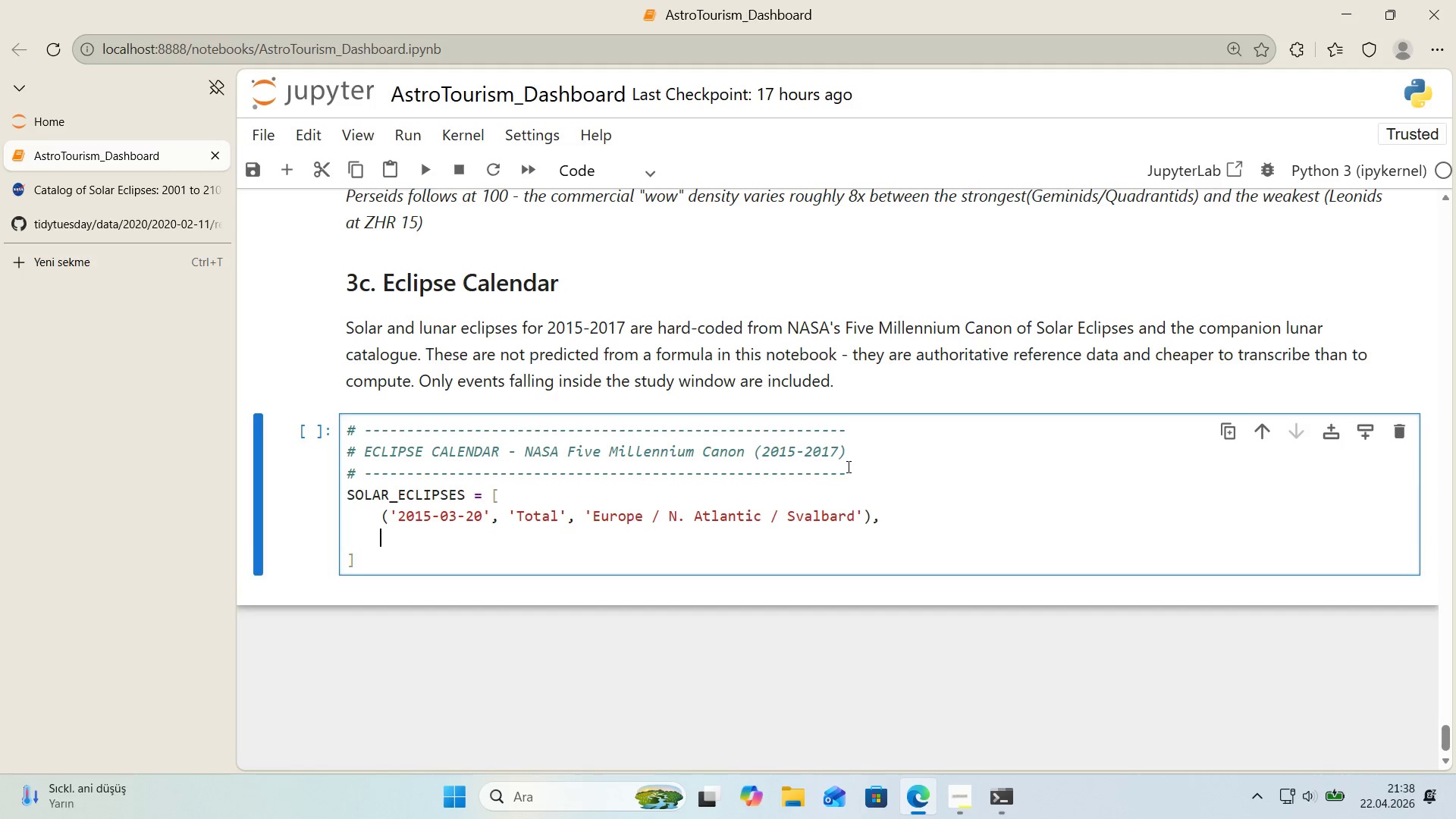 
key(Enter)
 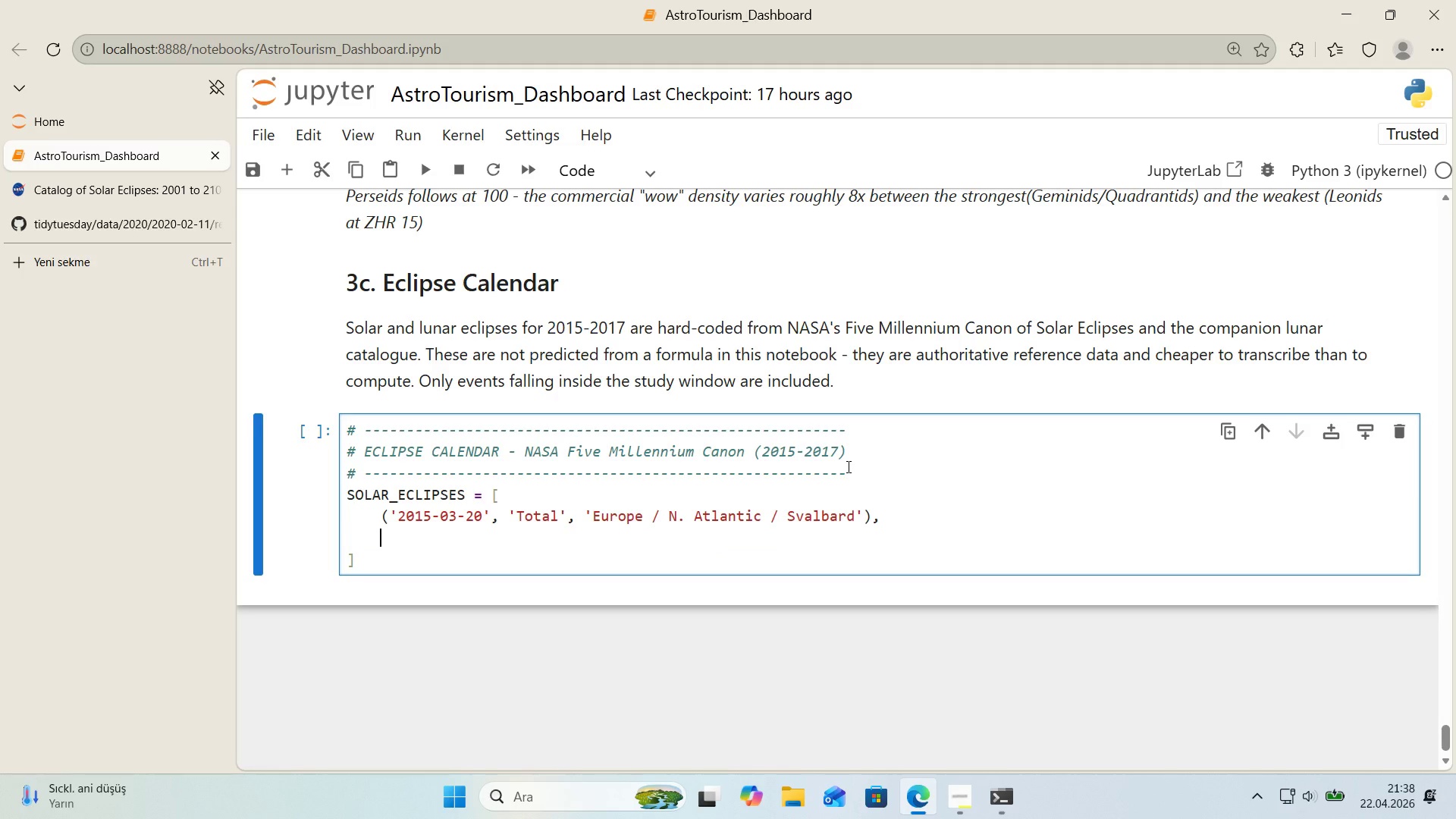 
type(*()
 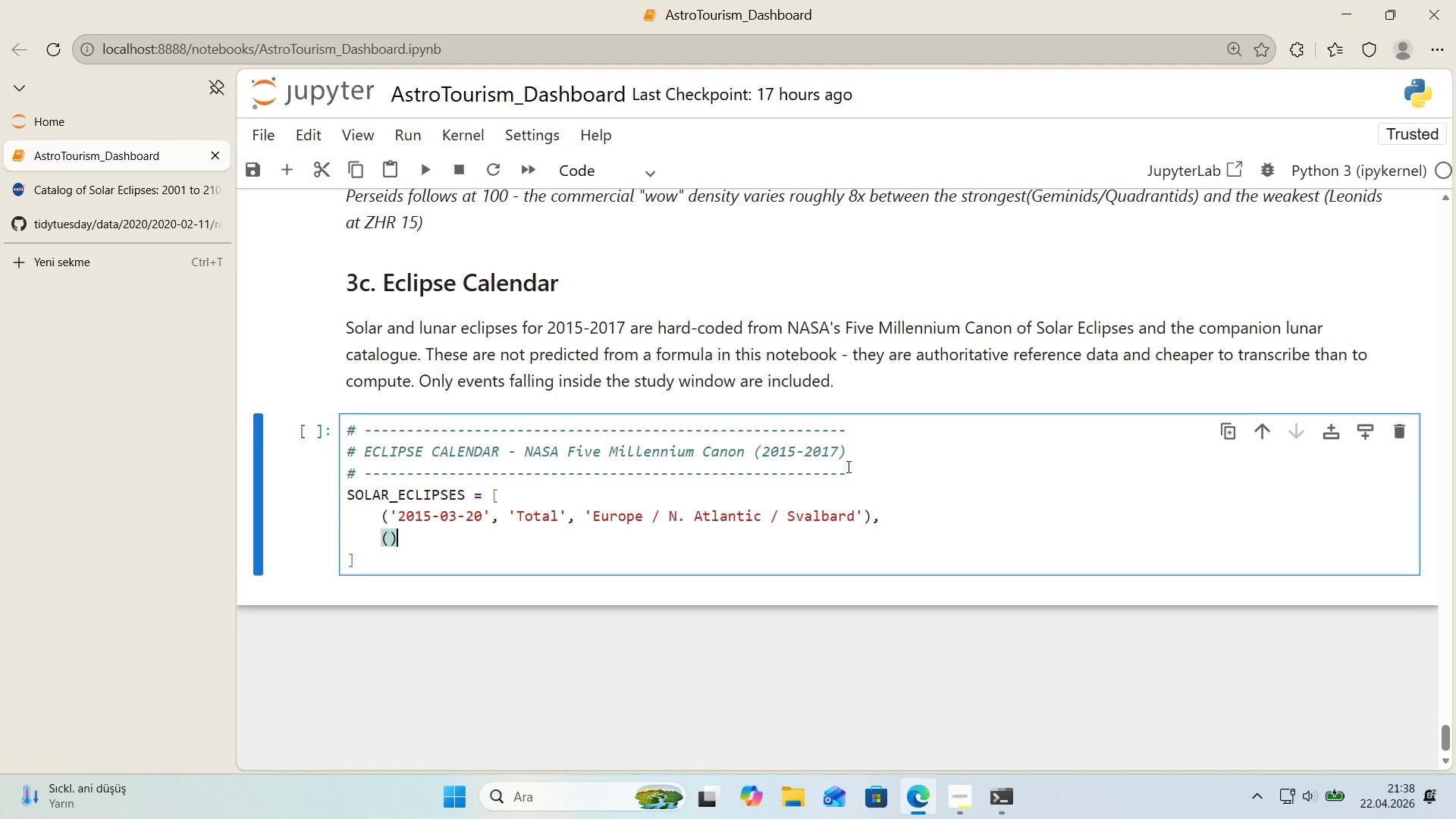 
key(ArrowLeft)
 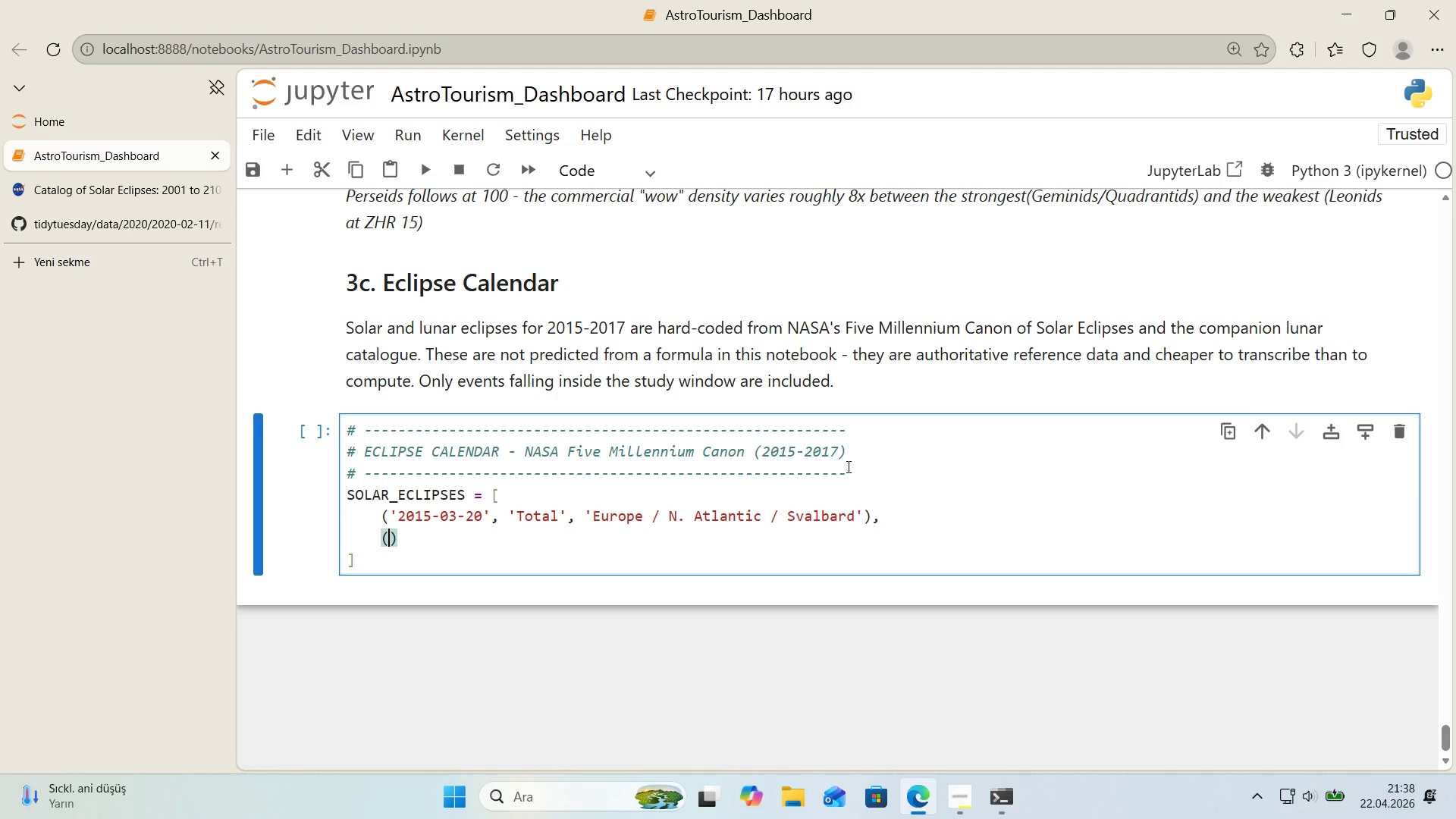 
type(@@)
 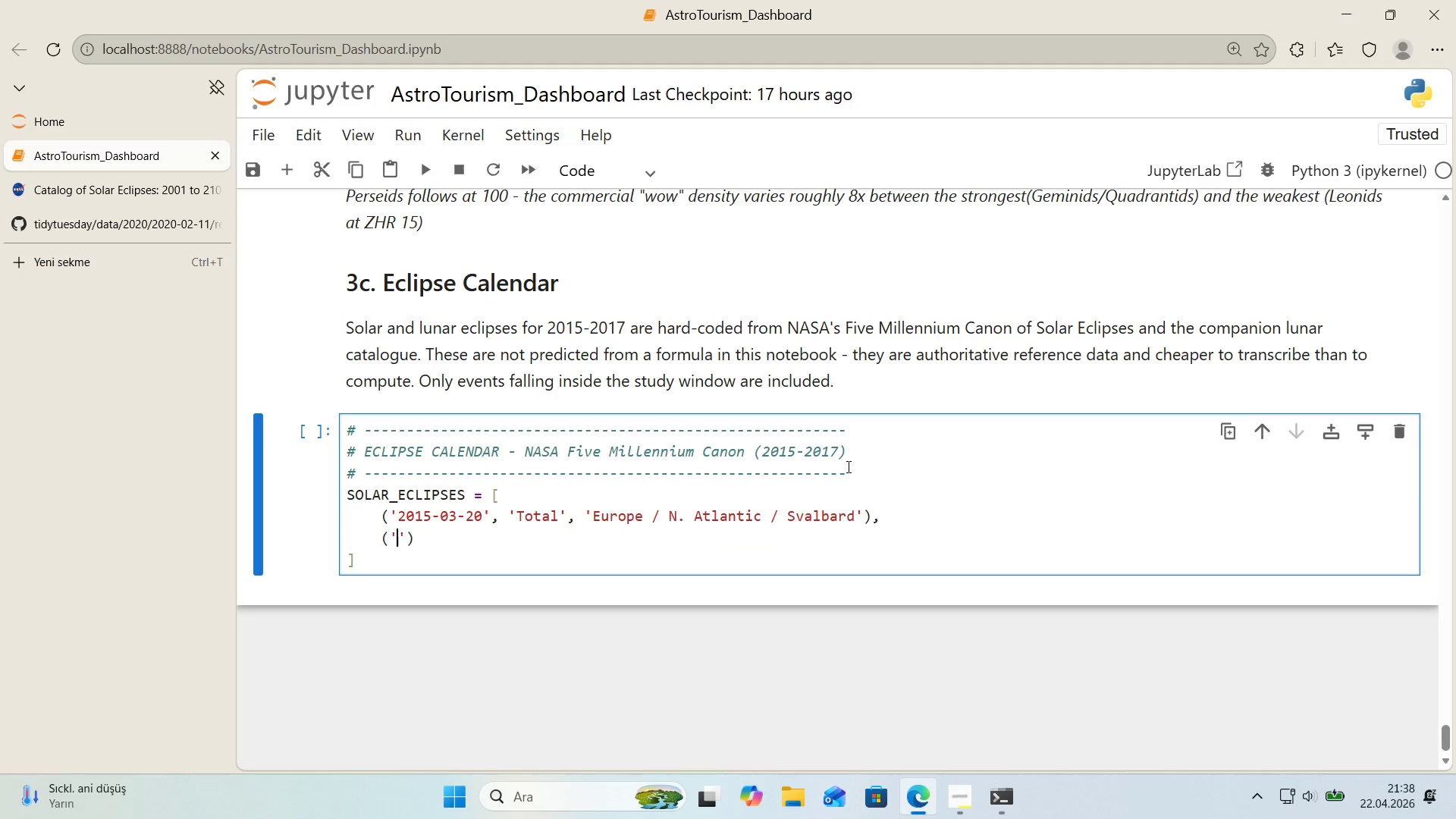 
key(ArrowLeft)
 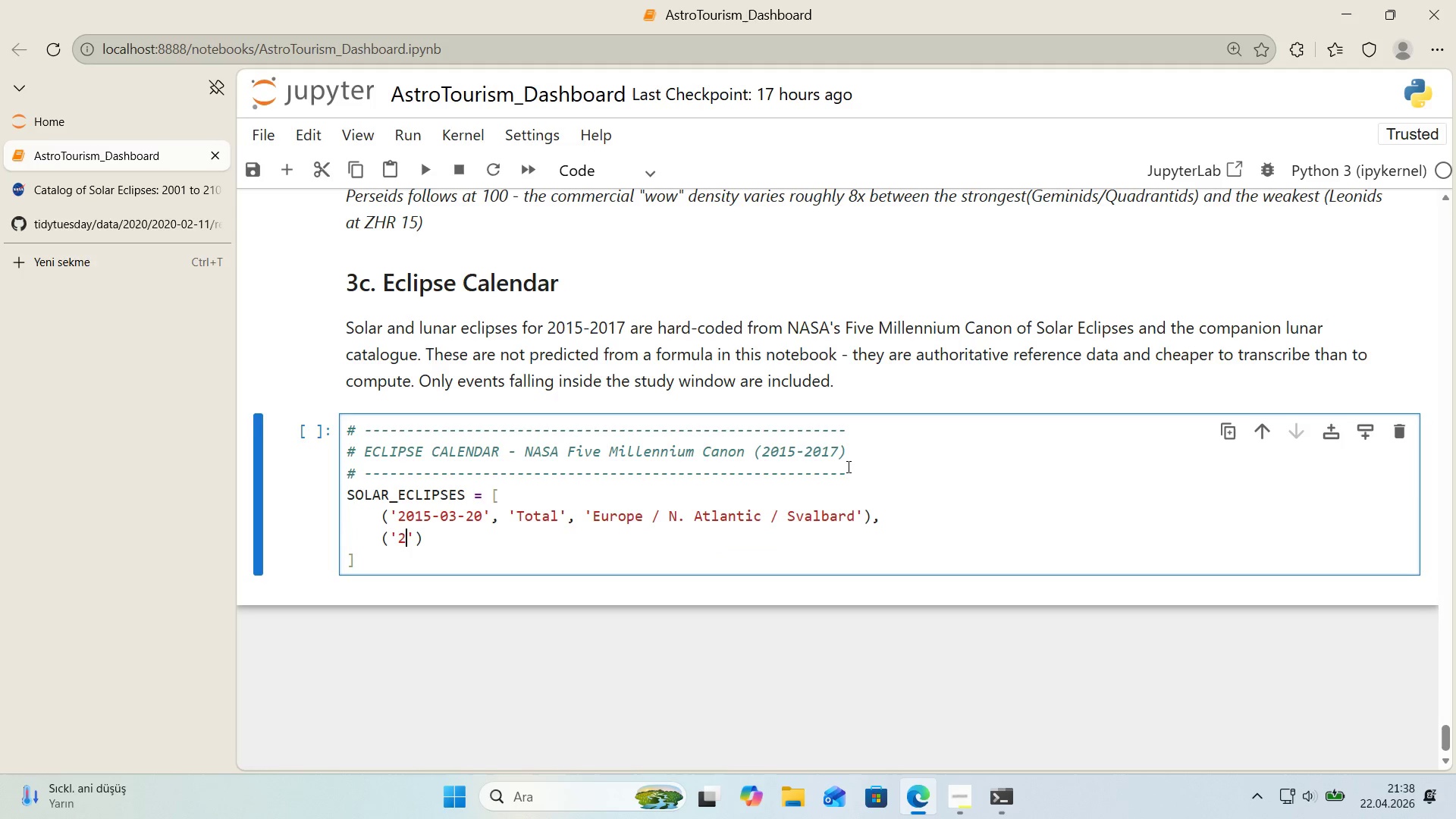 
type(2015-09-13)
 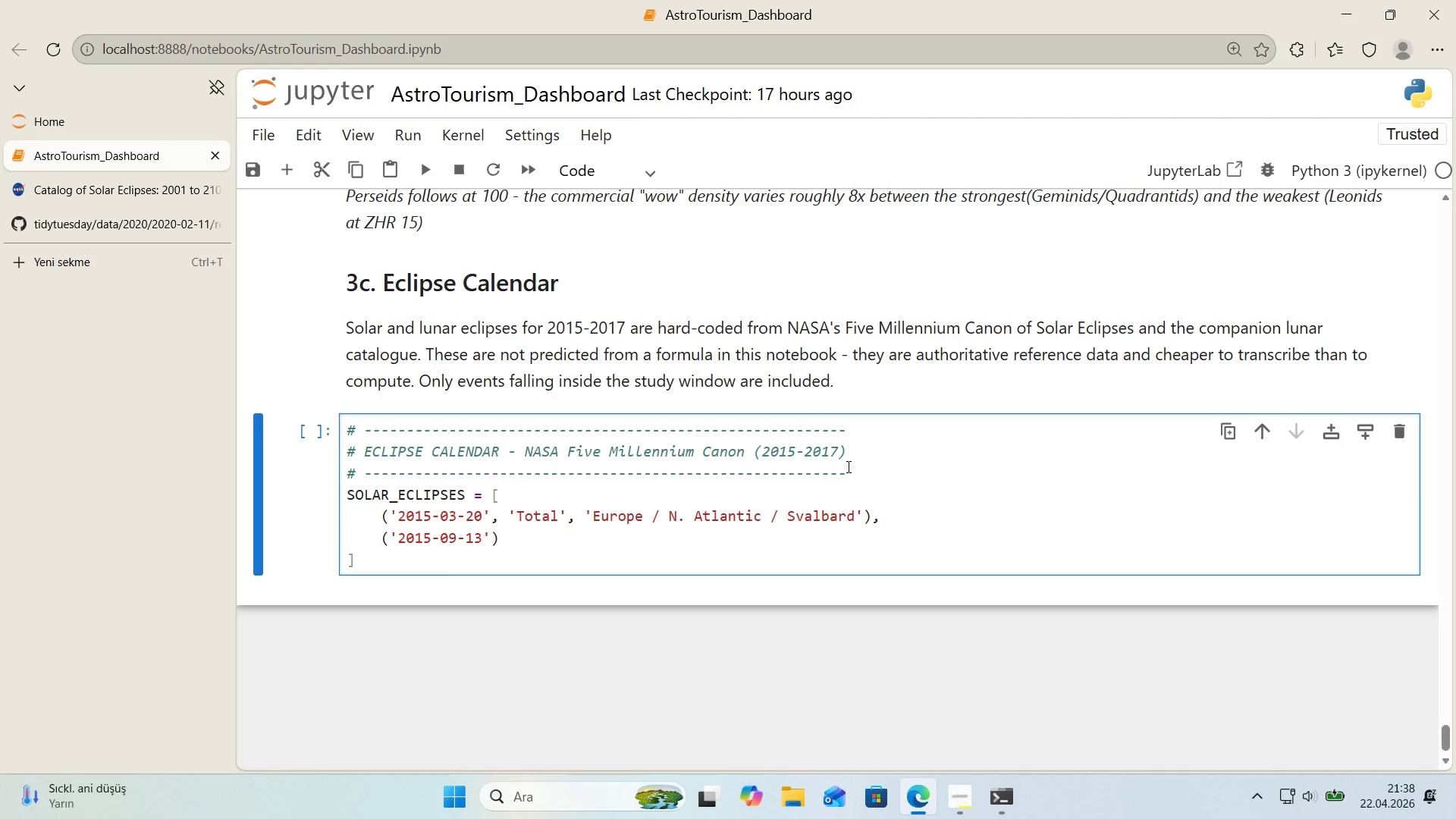 
key(ArrowRight)
 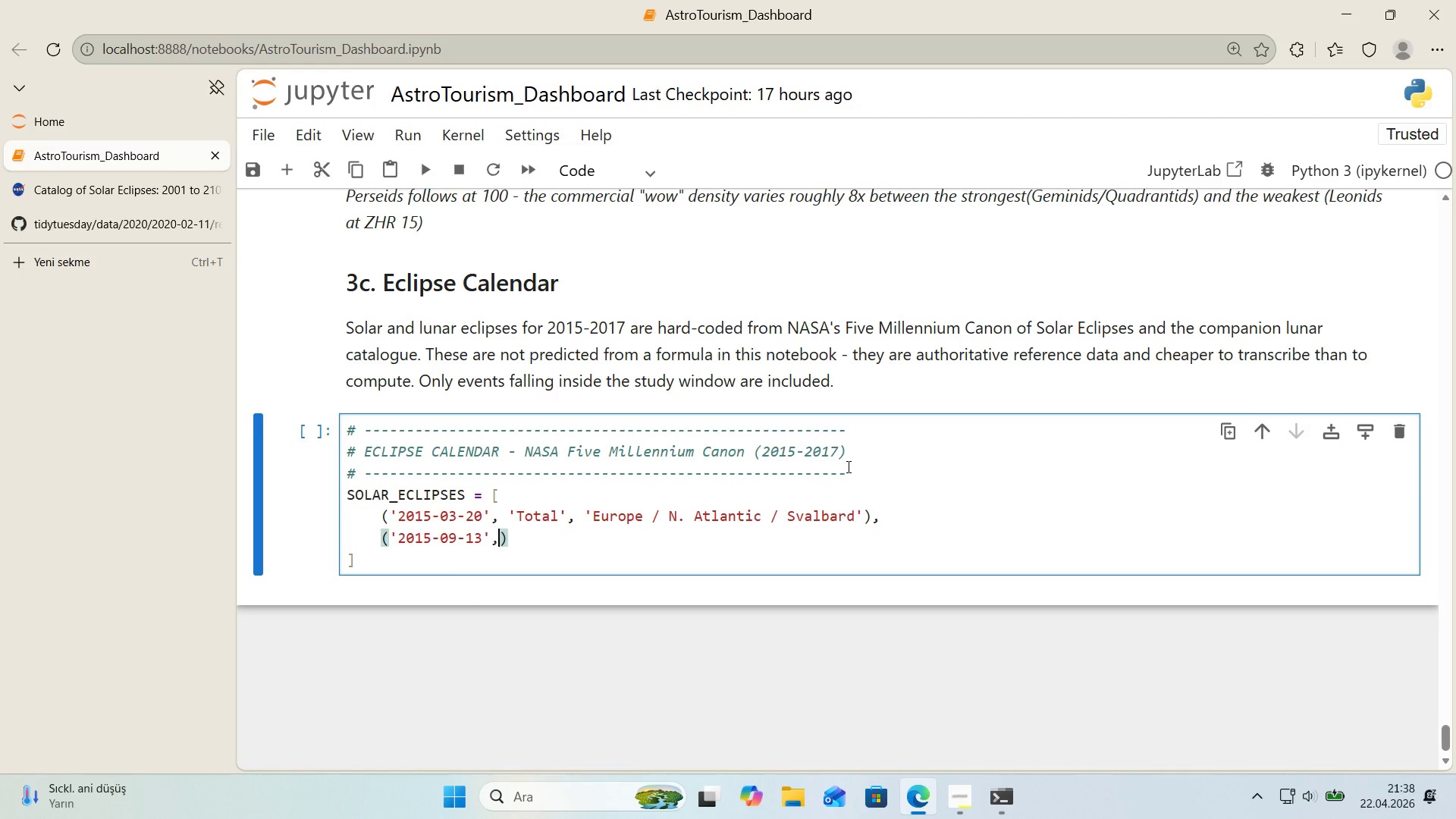 
type(, @@)
 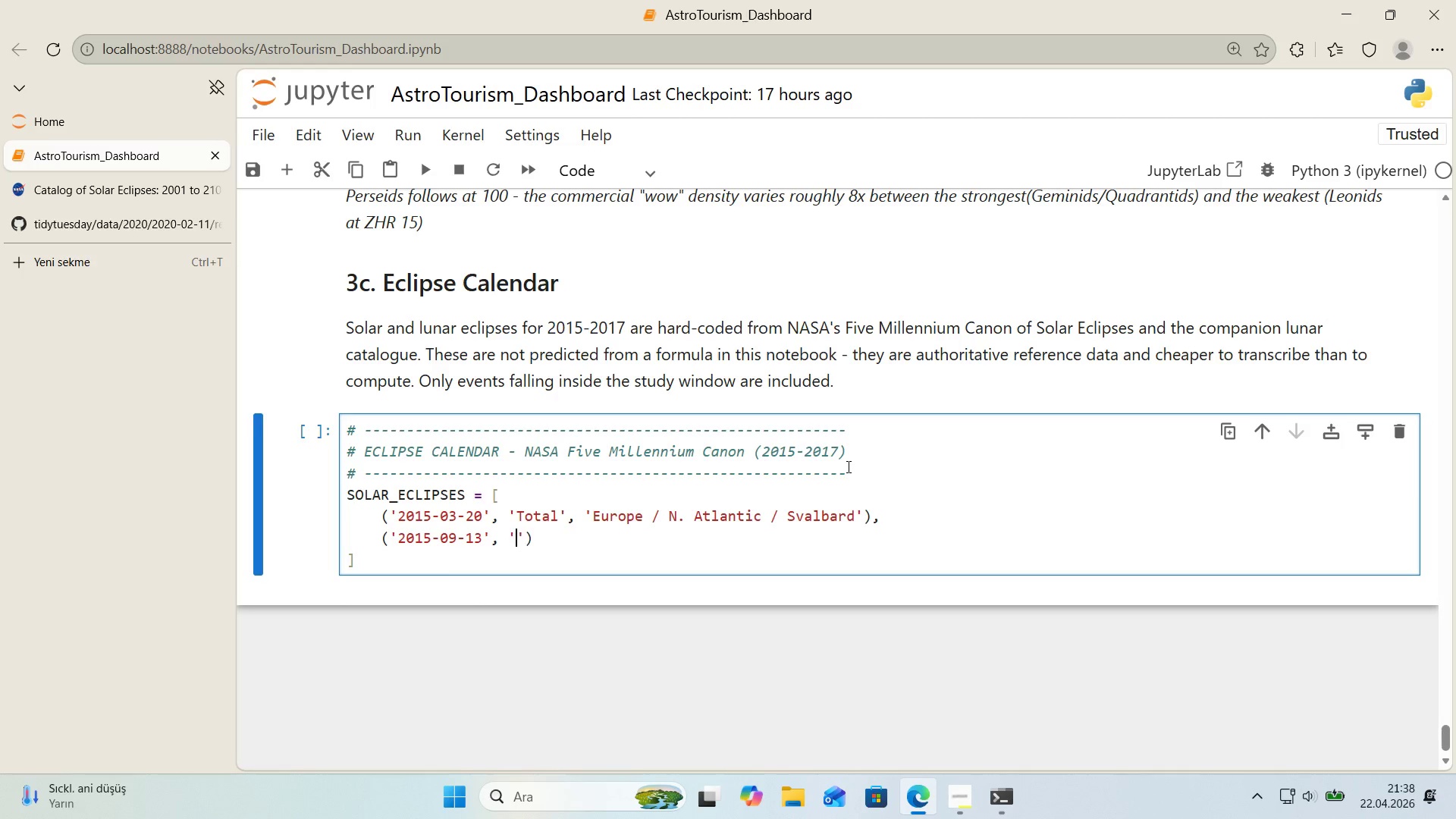 
 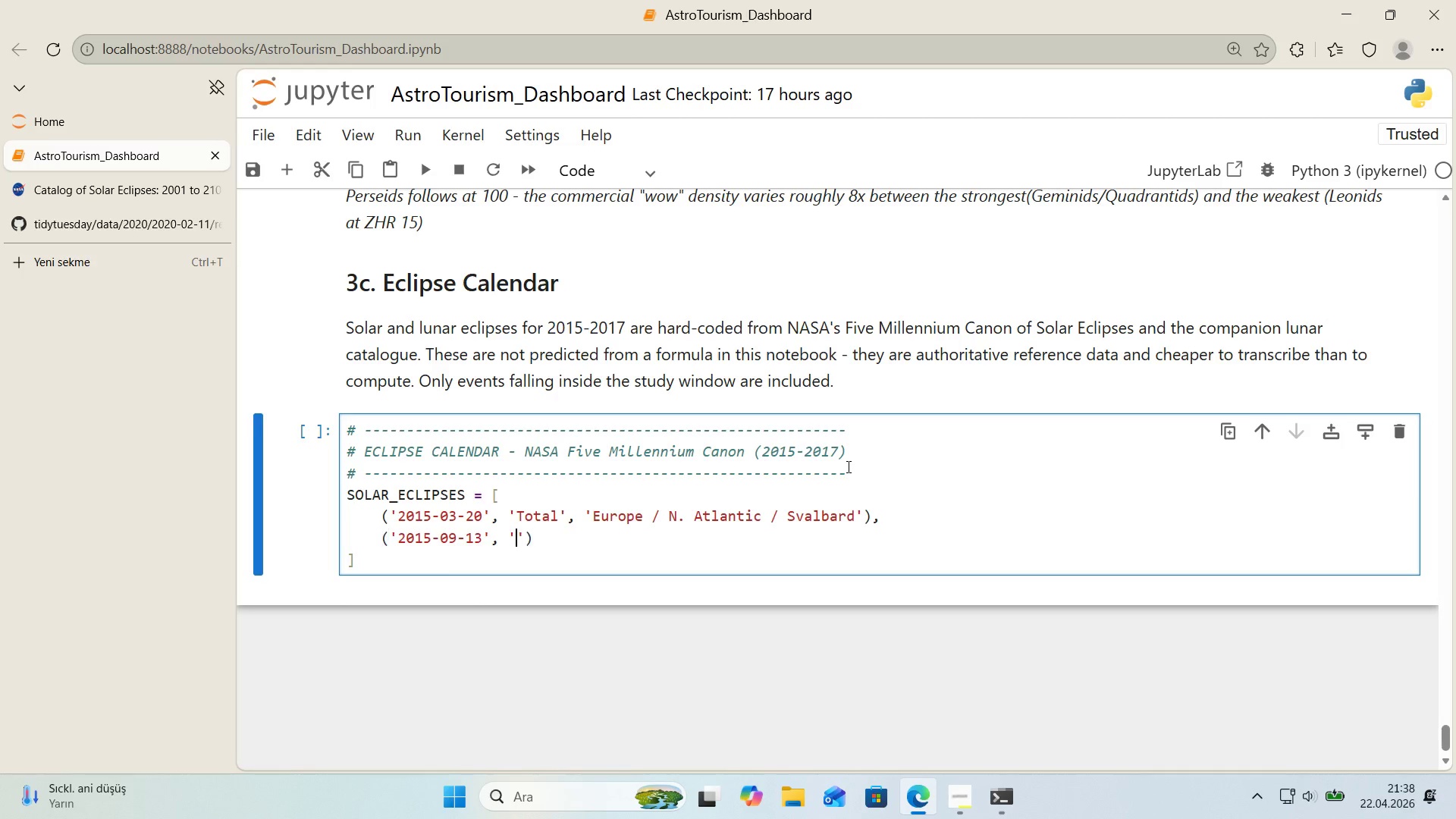 
key(ArrowLeft)
 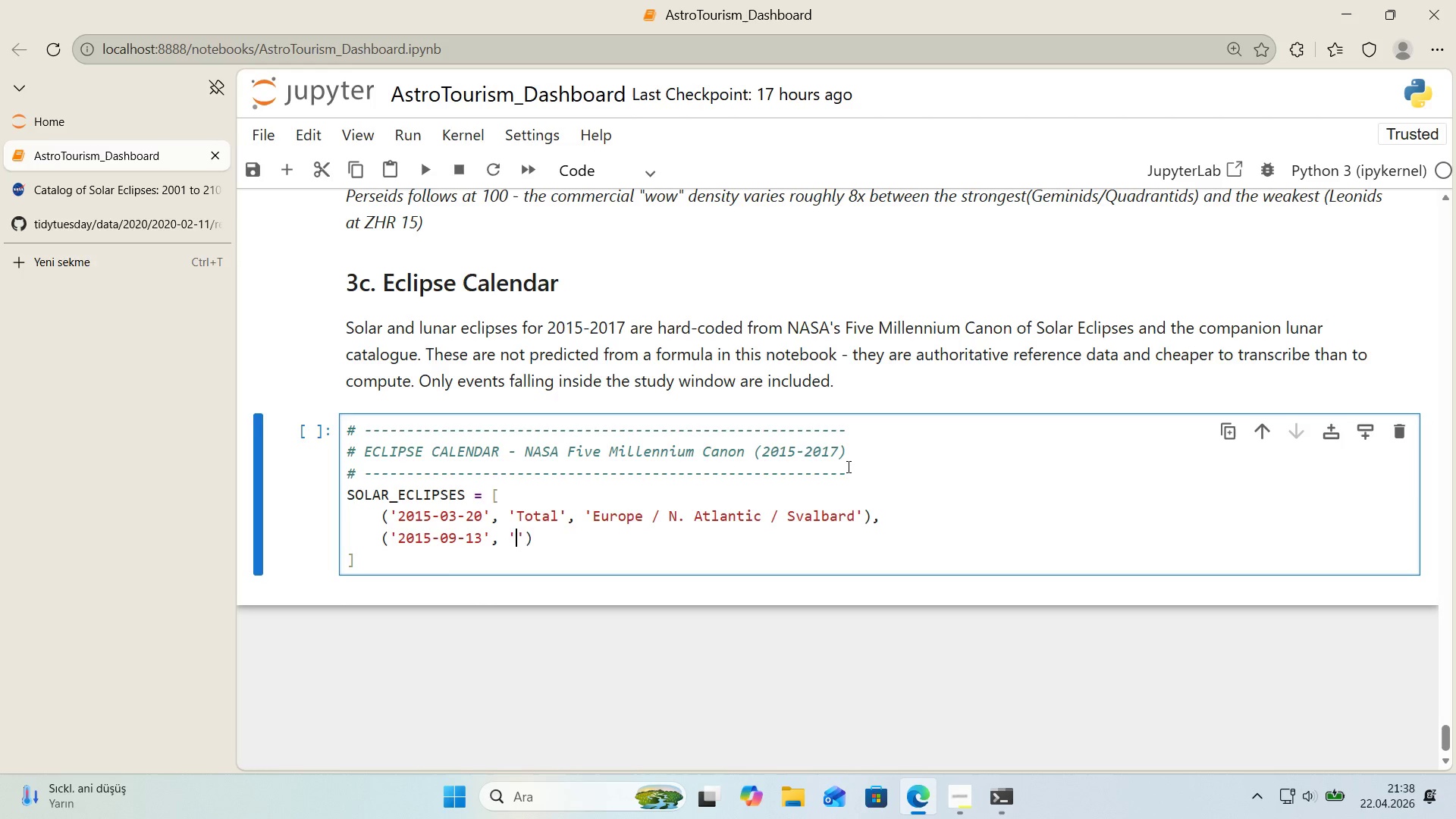 
type(Part'al)
 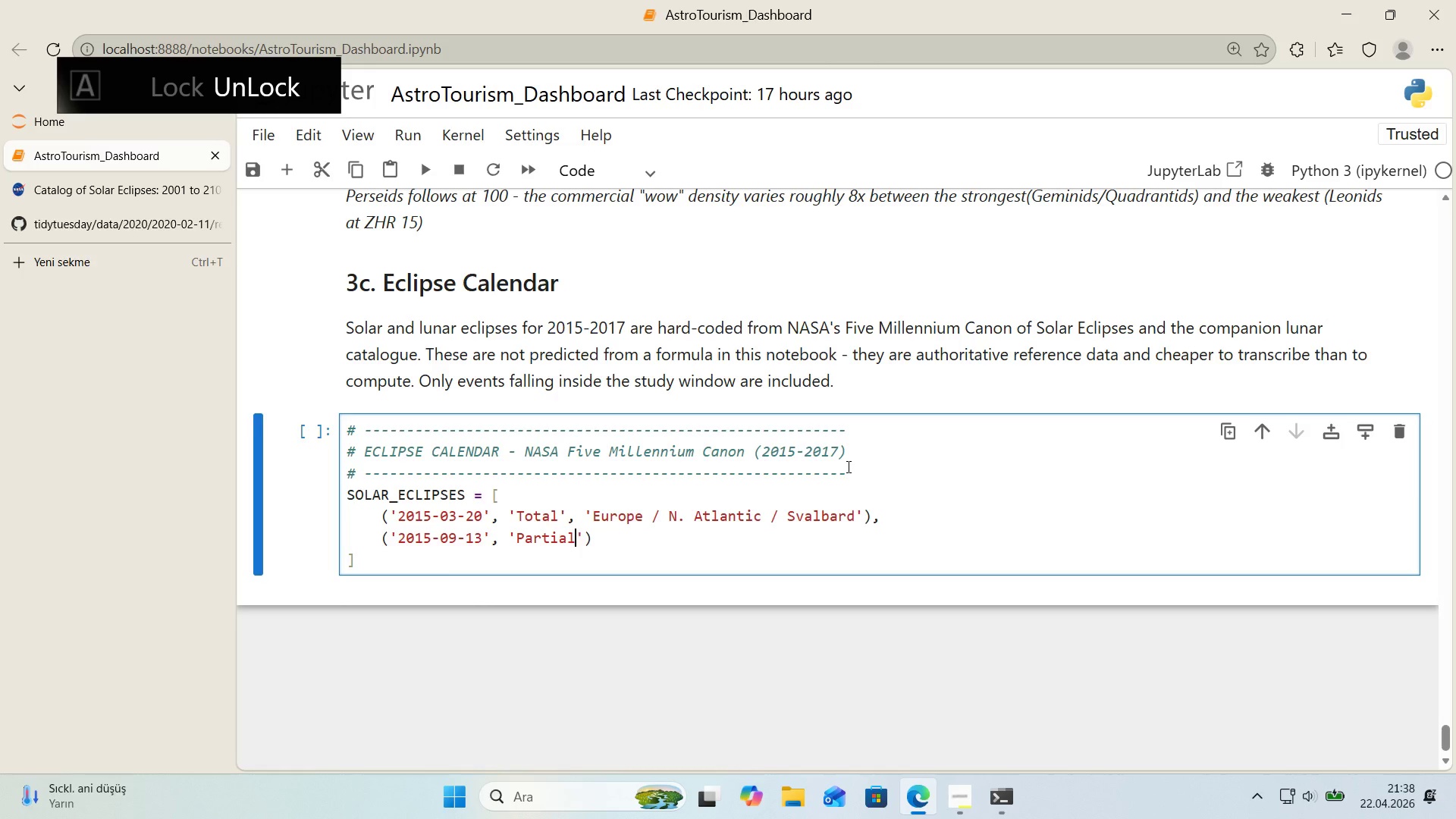 
key(ArrowRight)
 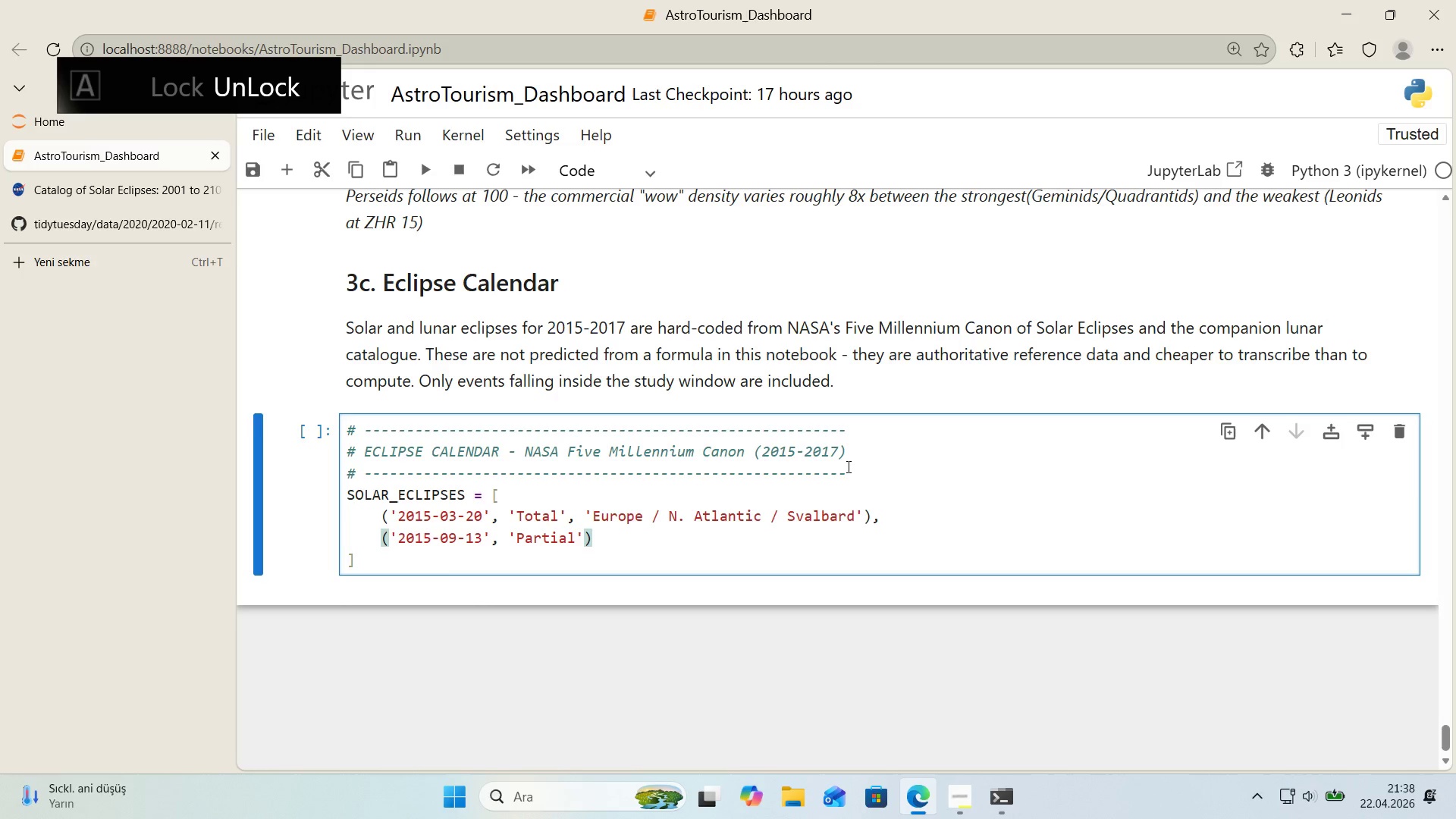 
type(, @@)
 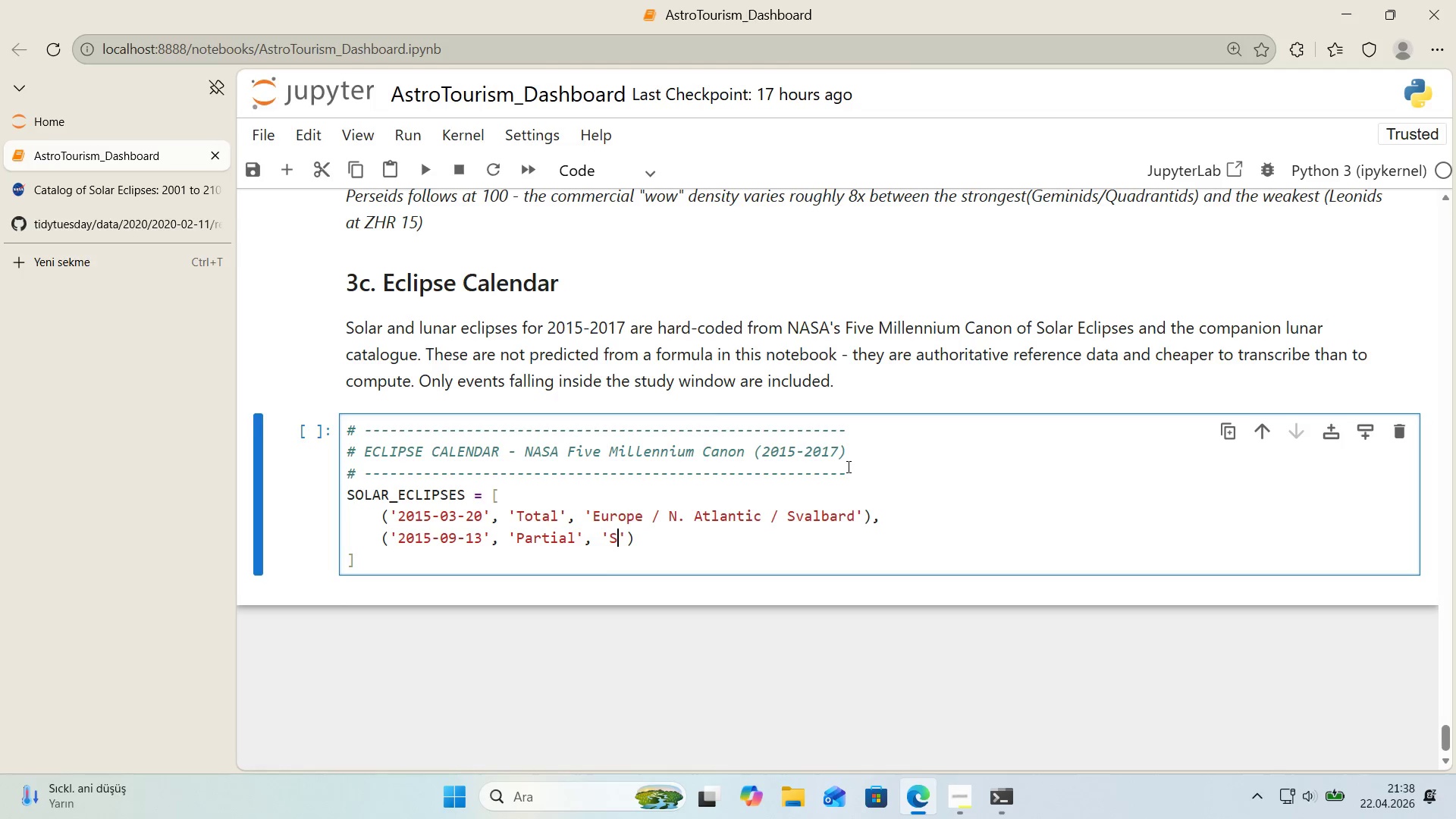 
 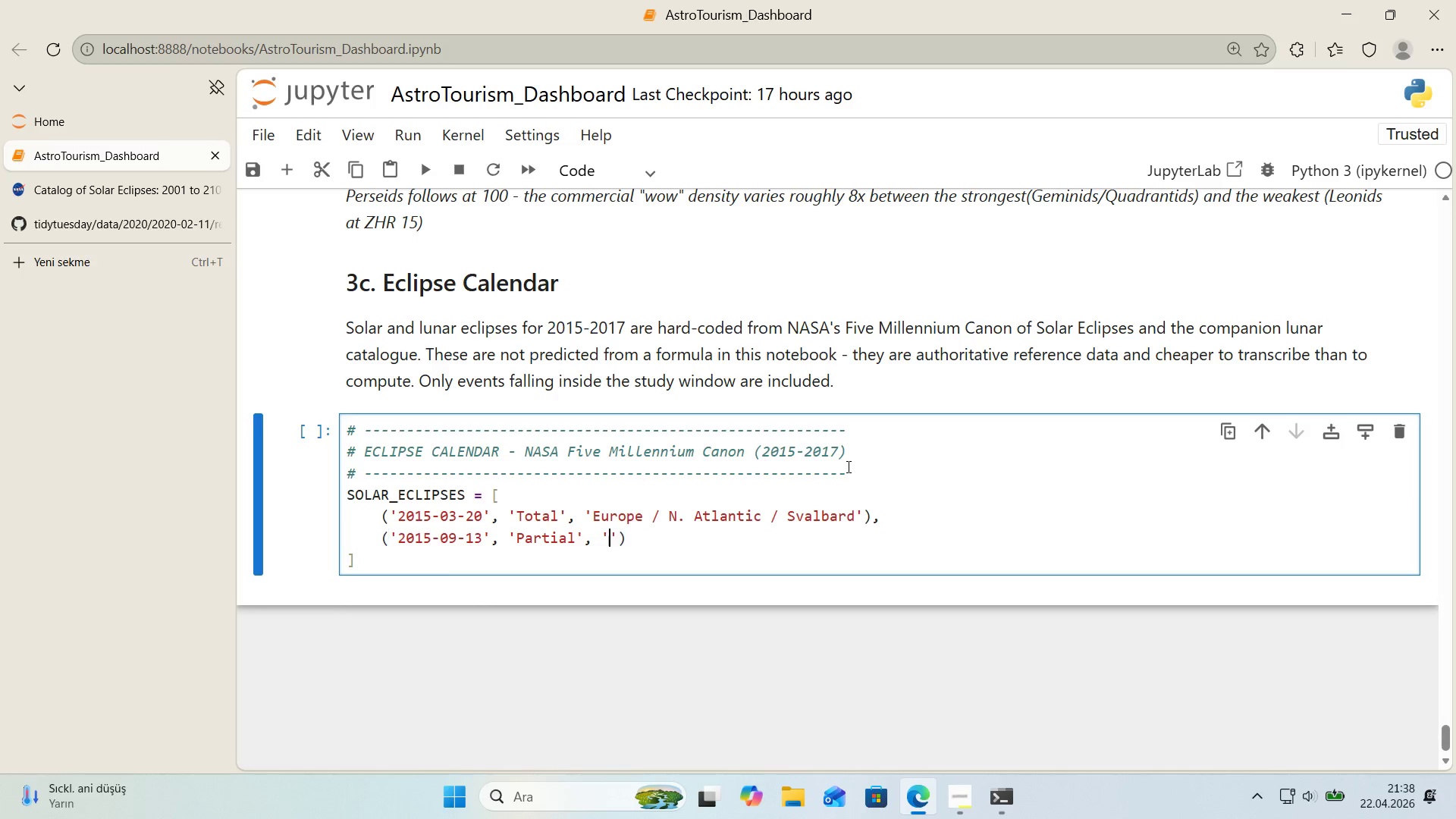 
key(ArrowLeft)
 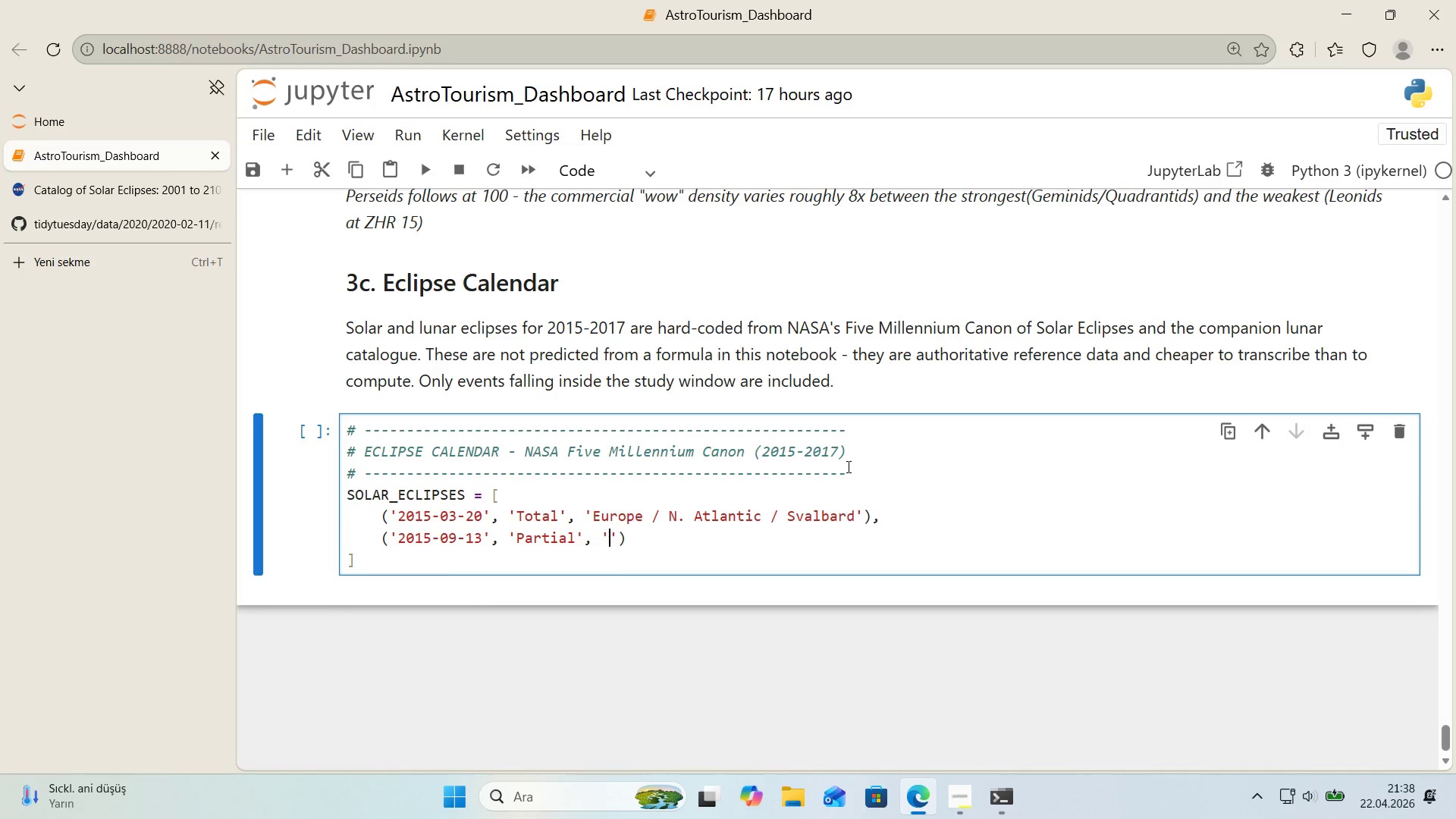 
type(S. Afr'ca & Antart'ca)
 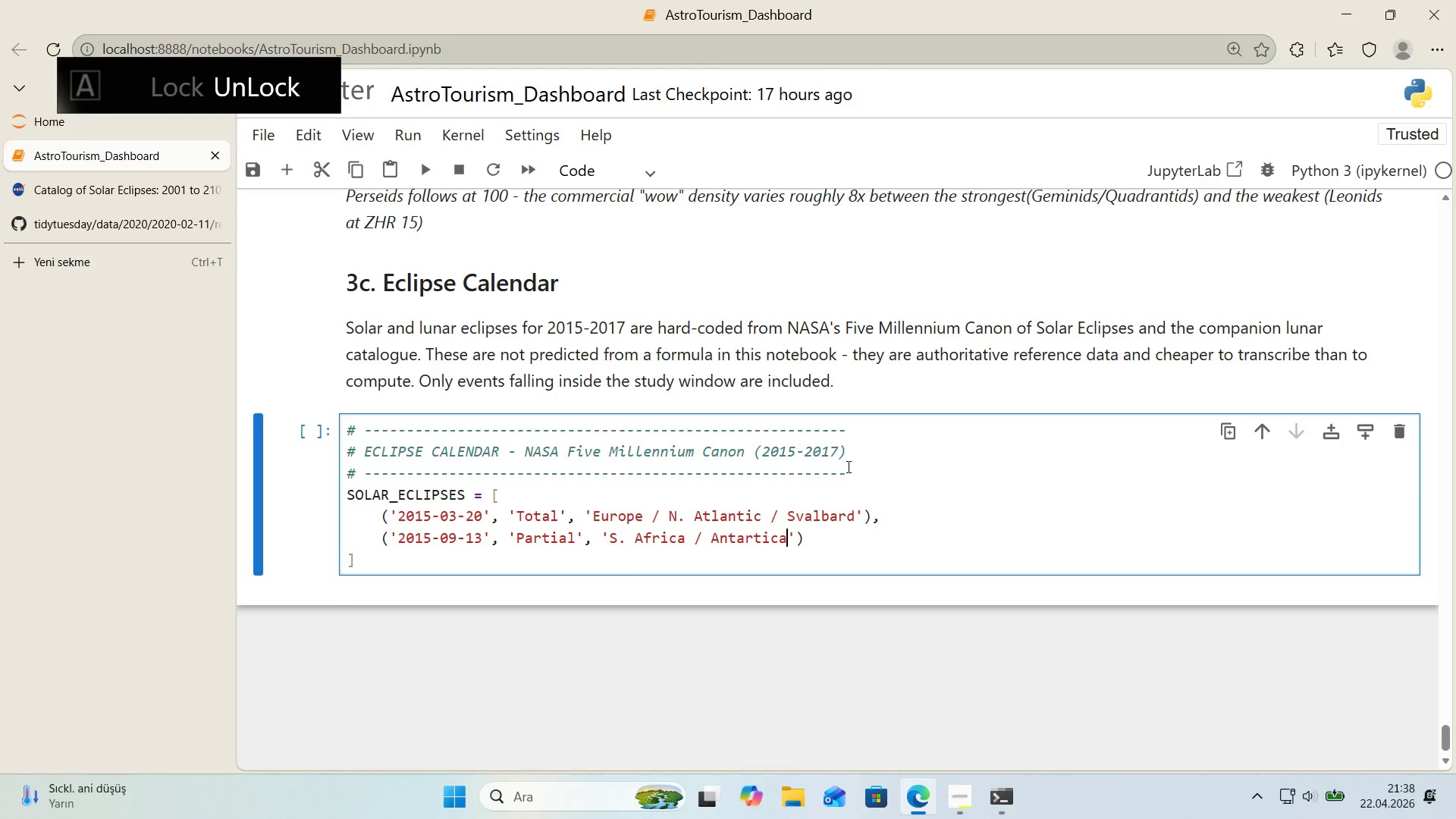 
key(ArrowRight)
 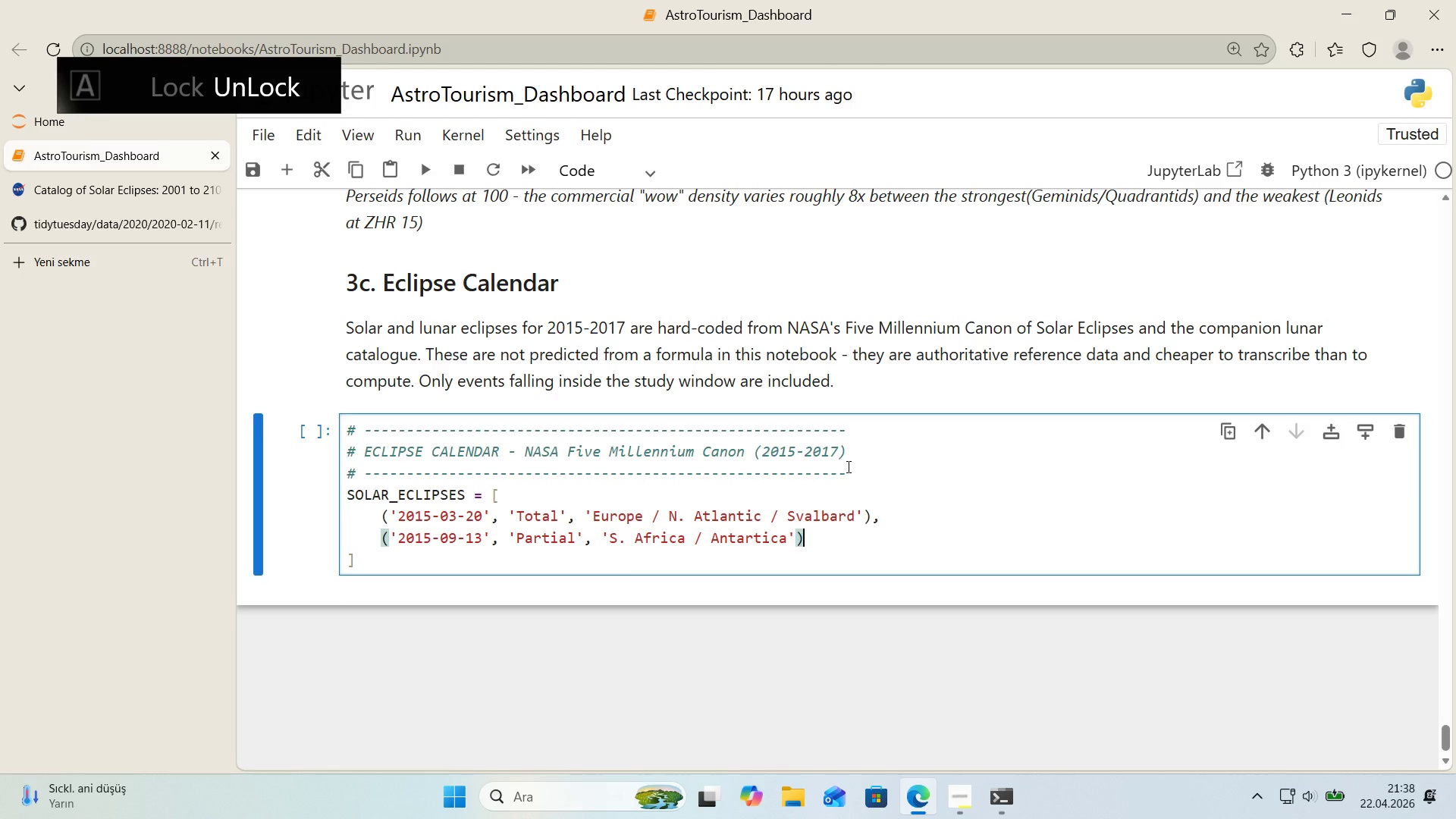 
key(ArrowRight)
 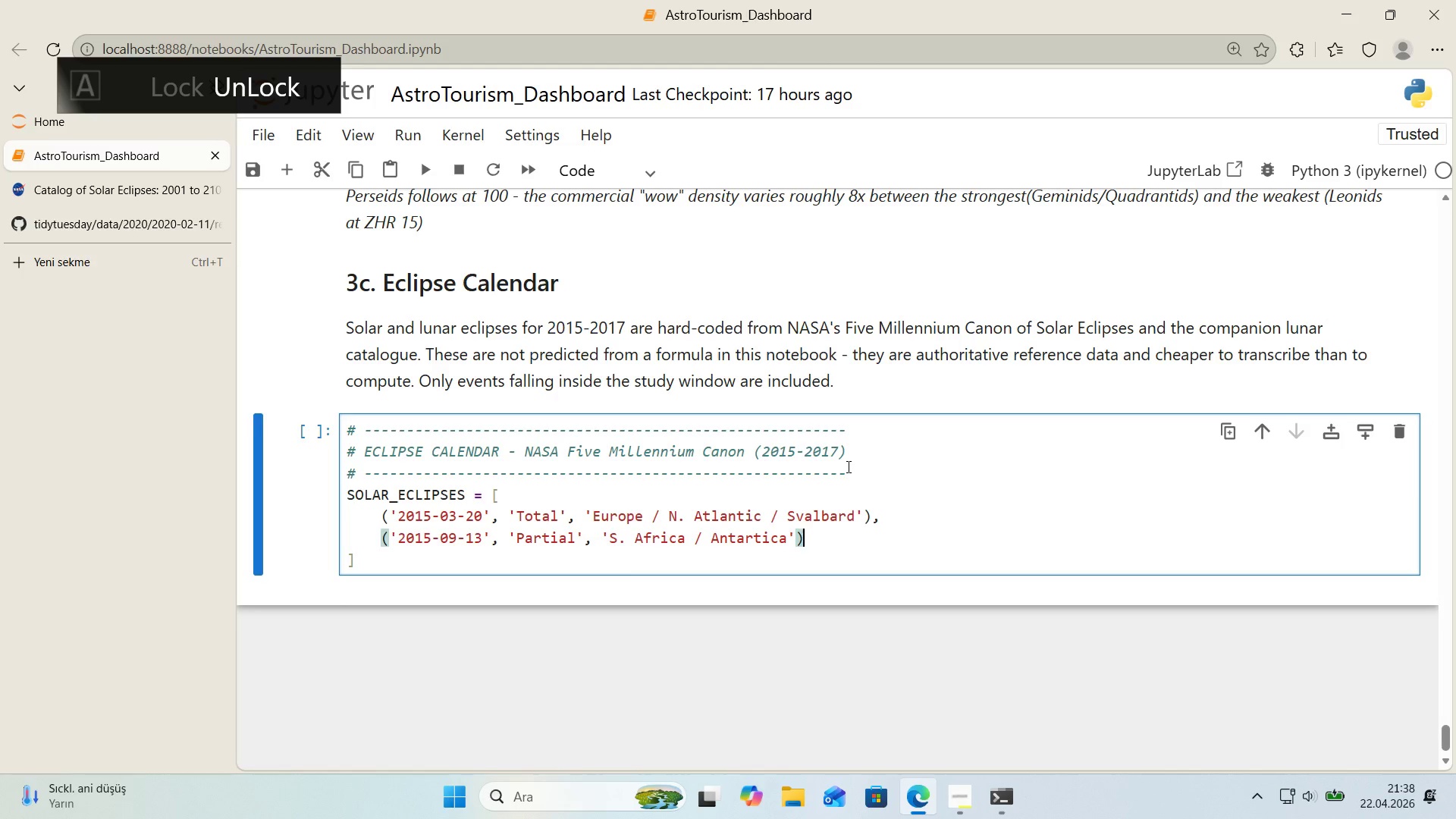 
key(Comma)
 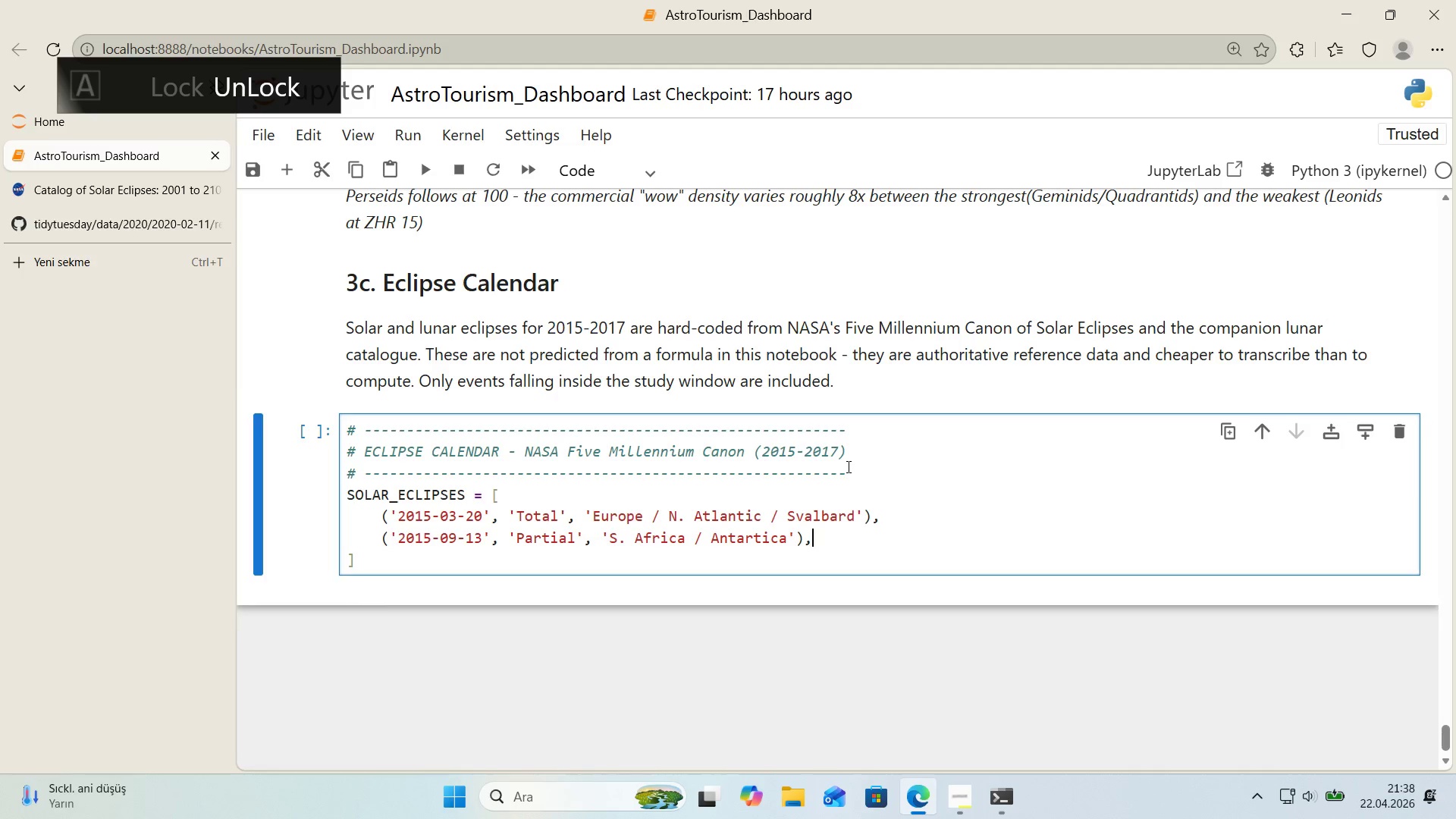 
key(Enter)
 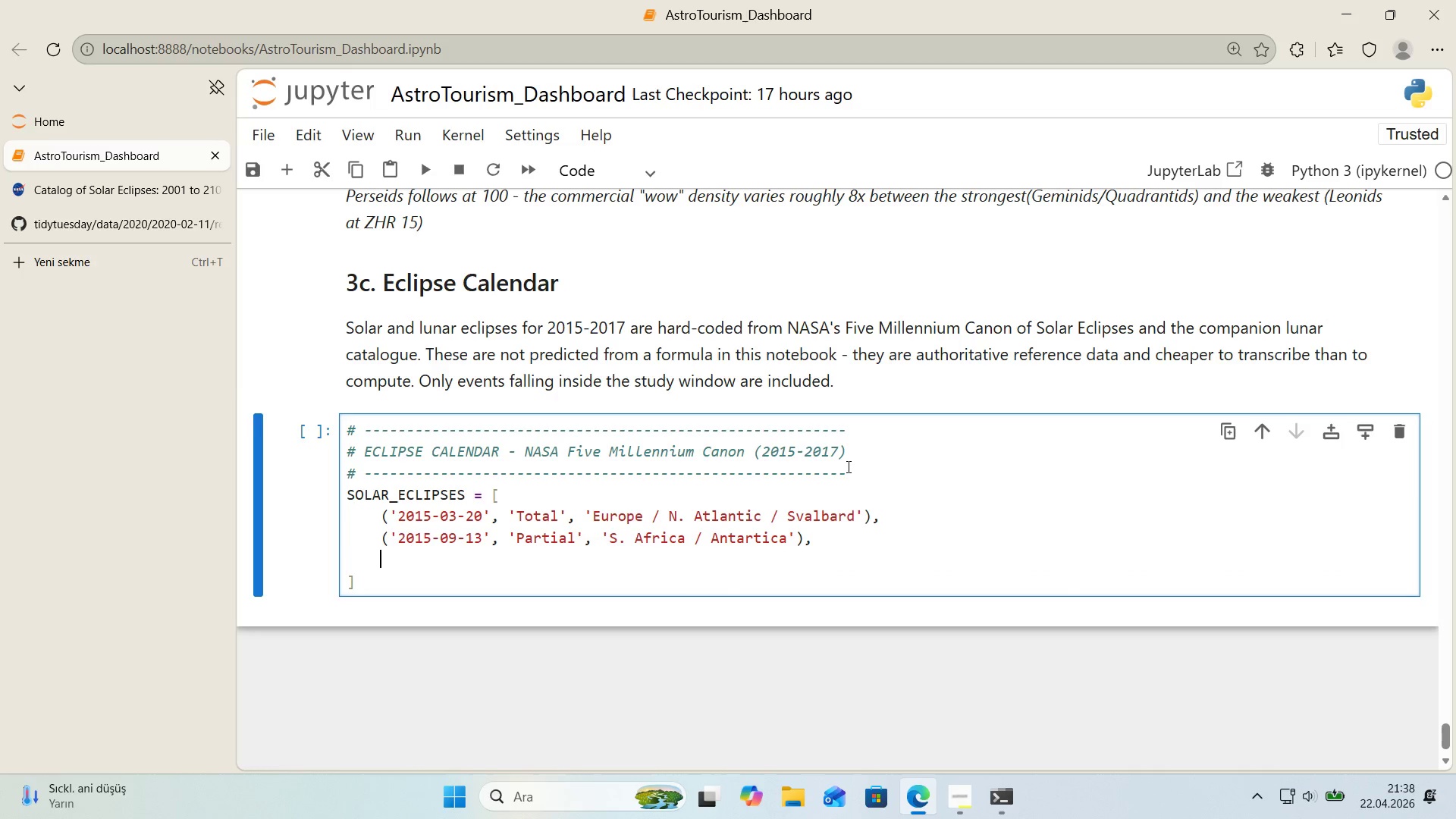 
type(*()
 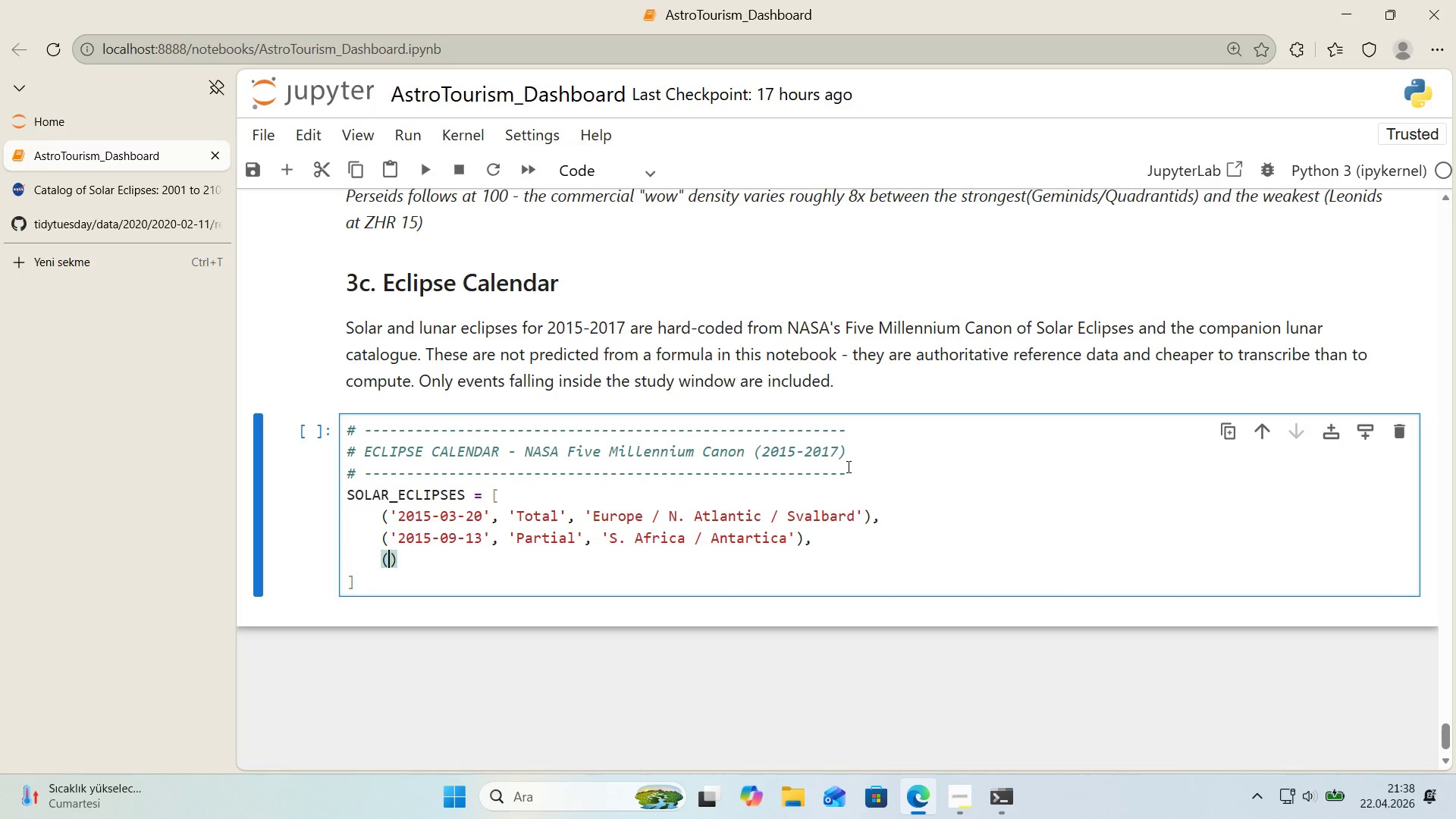 
key(ArrowLeft)
 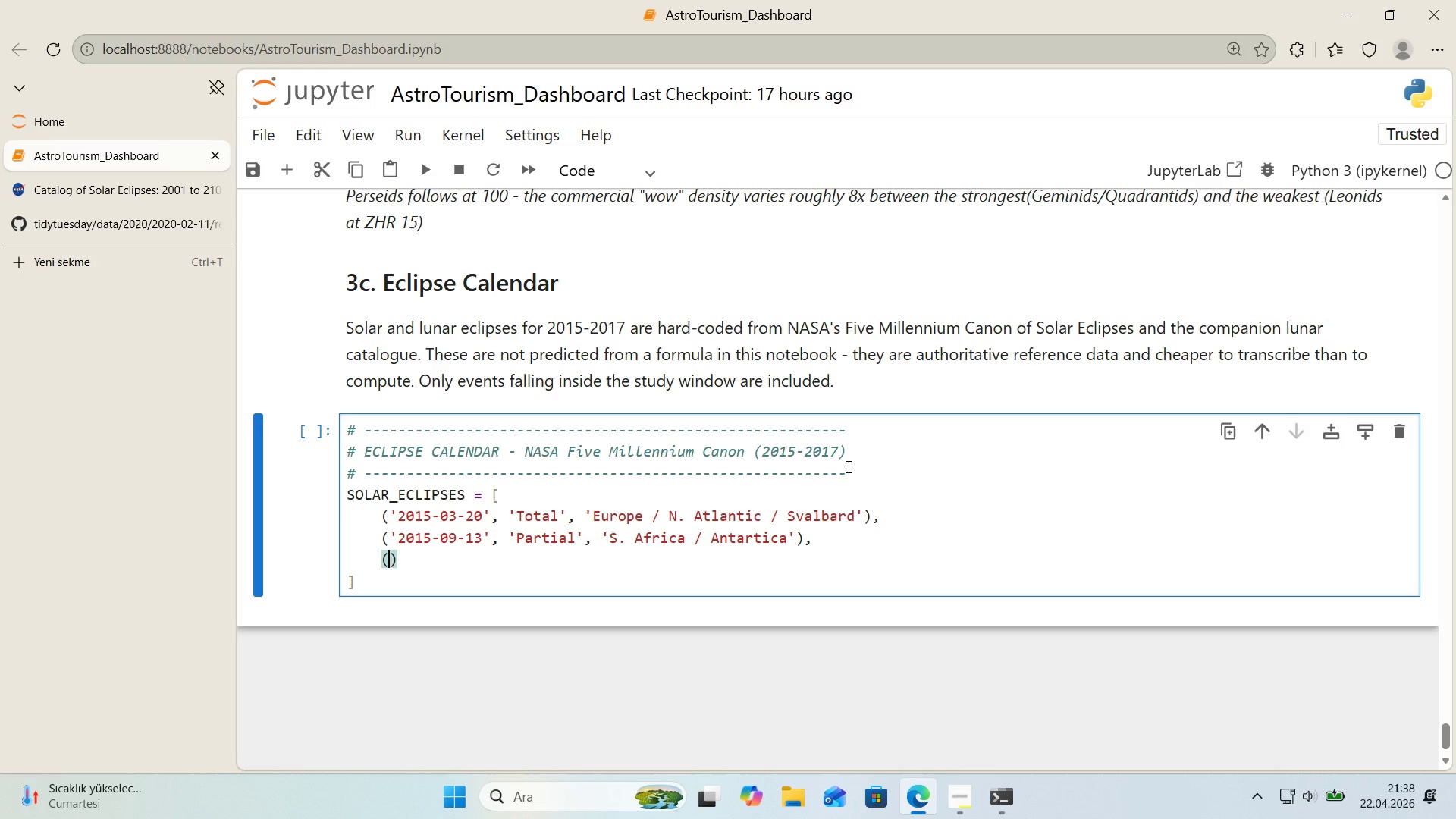 
type(@@)
 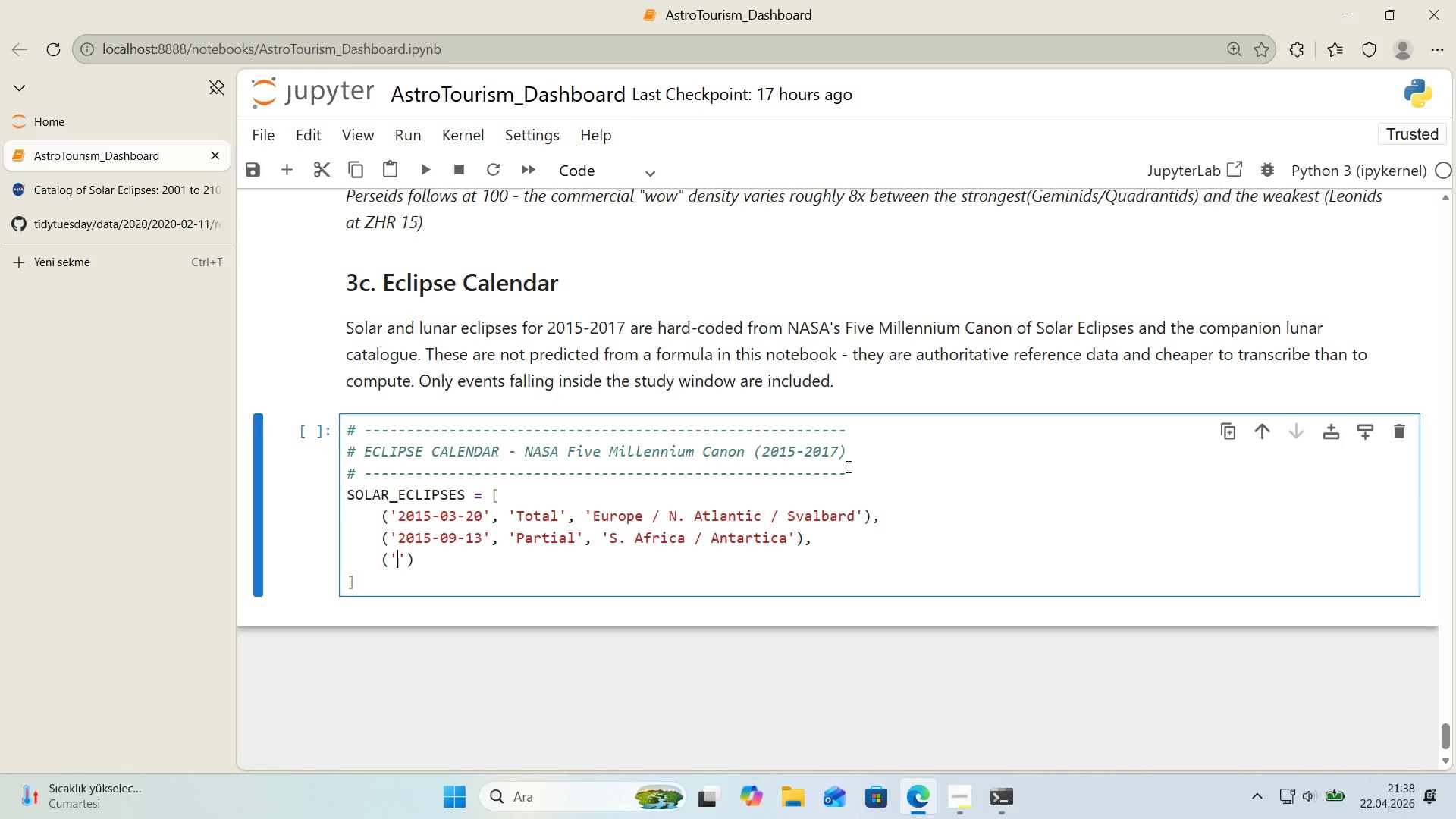 
key(ArrowLeft)
 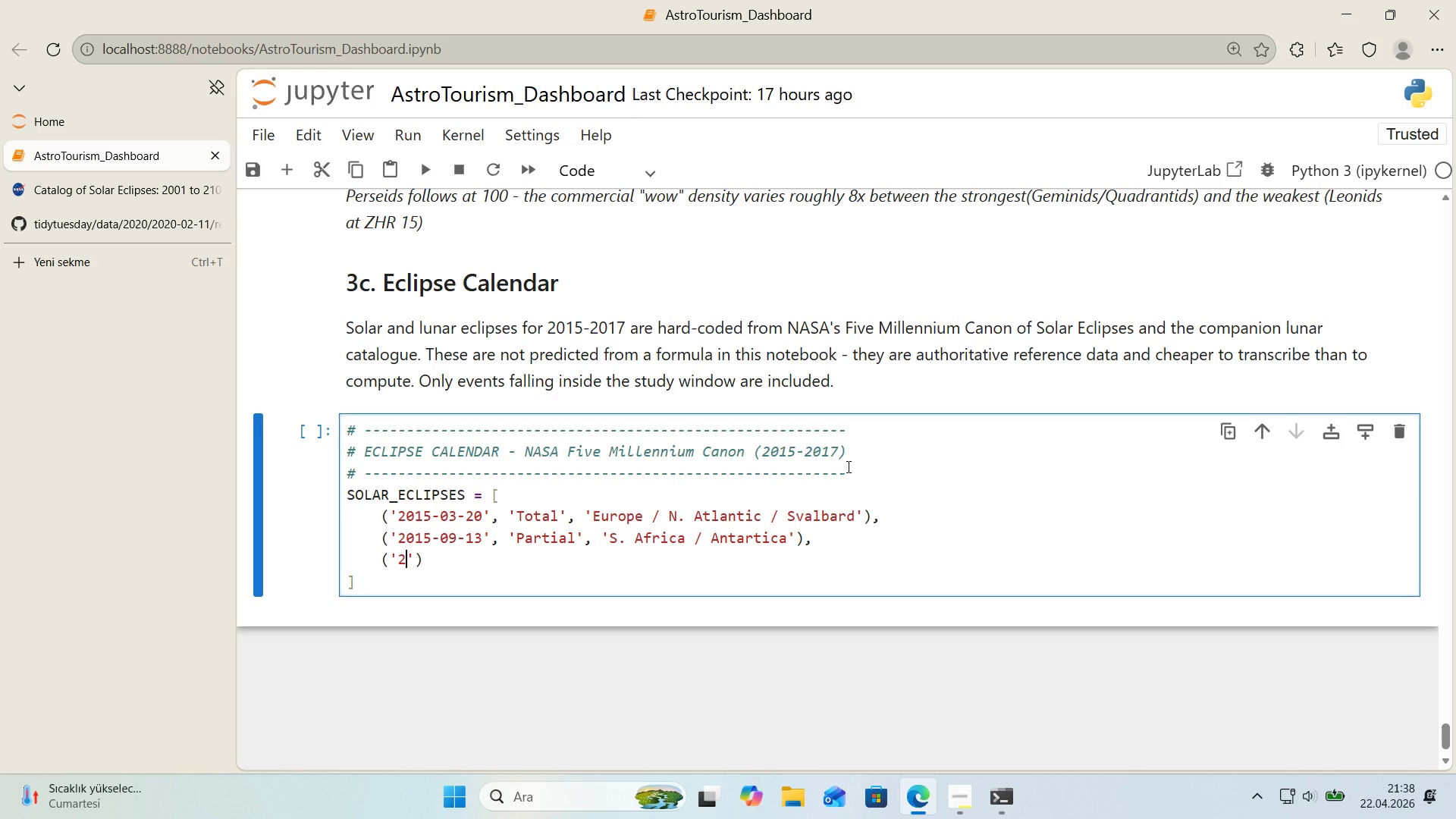 
type(2016-03-09)
 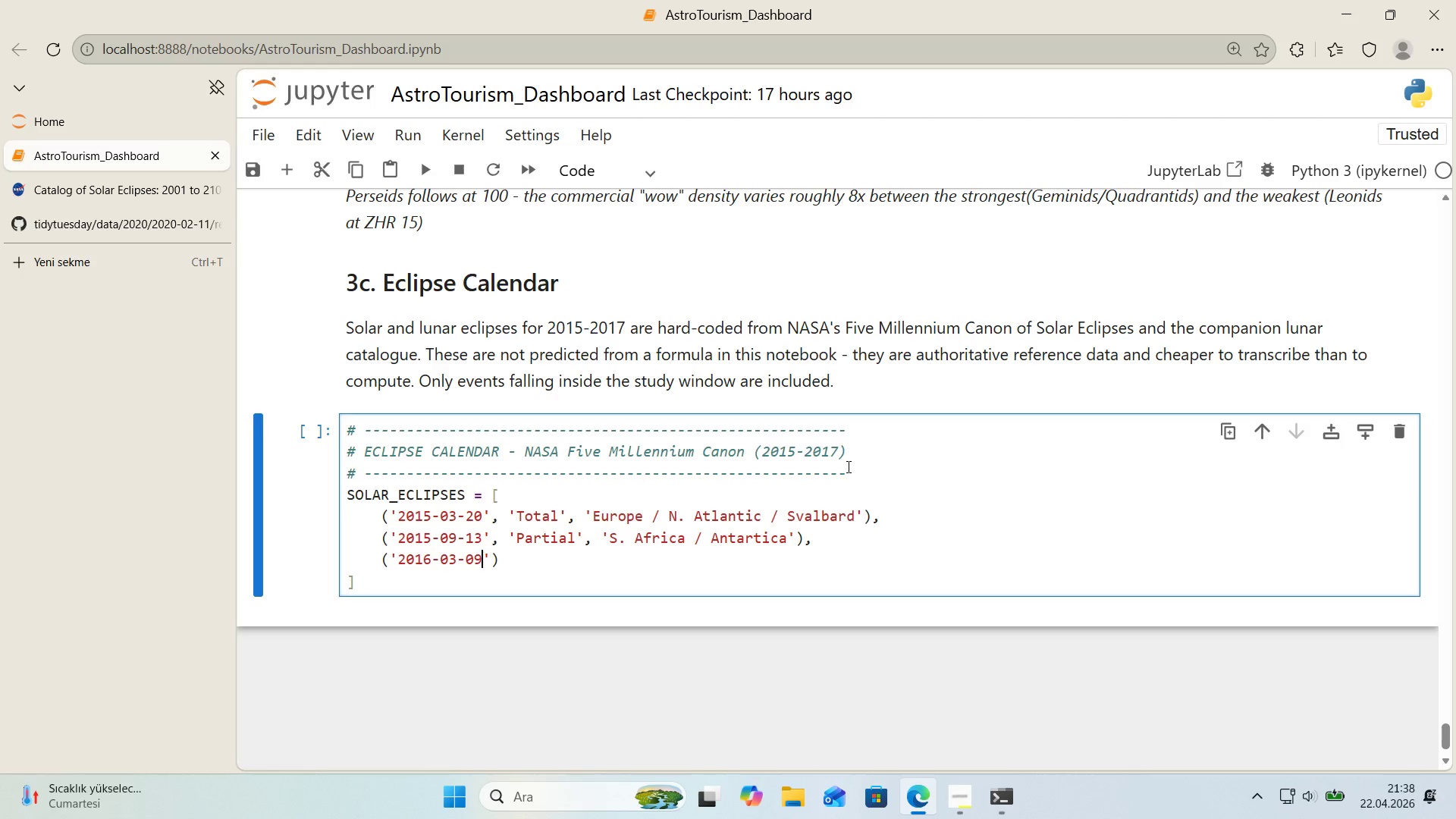 
key(ArrowRight)
 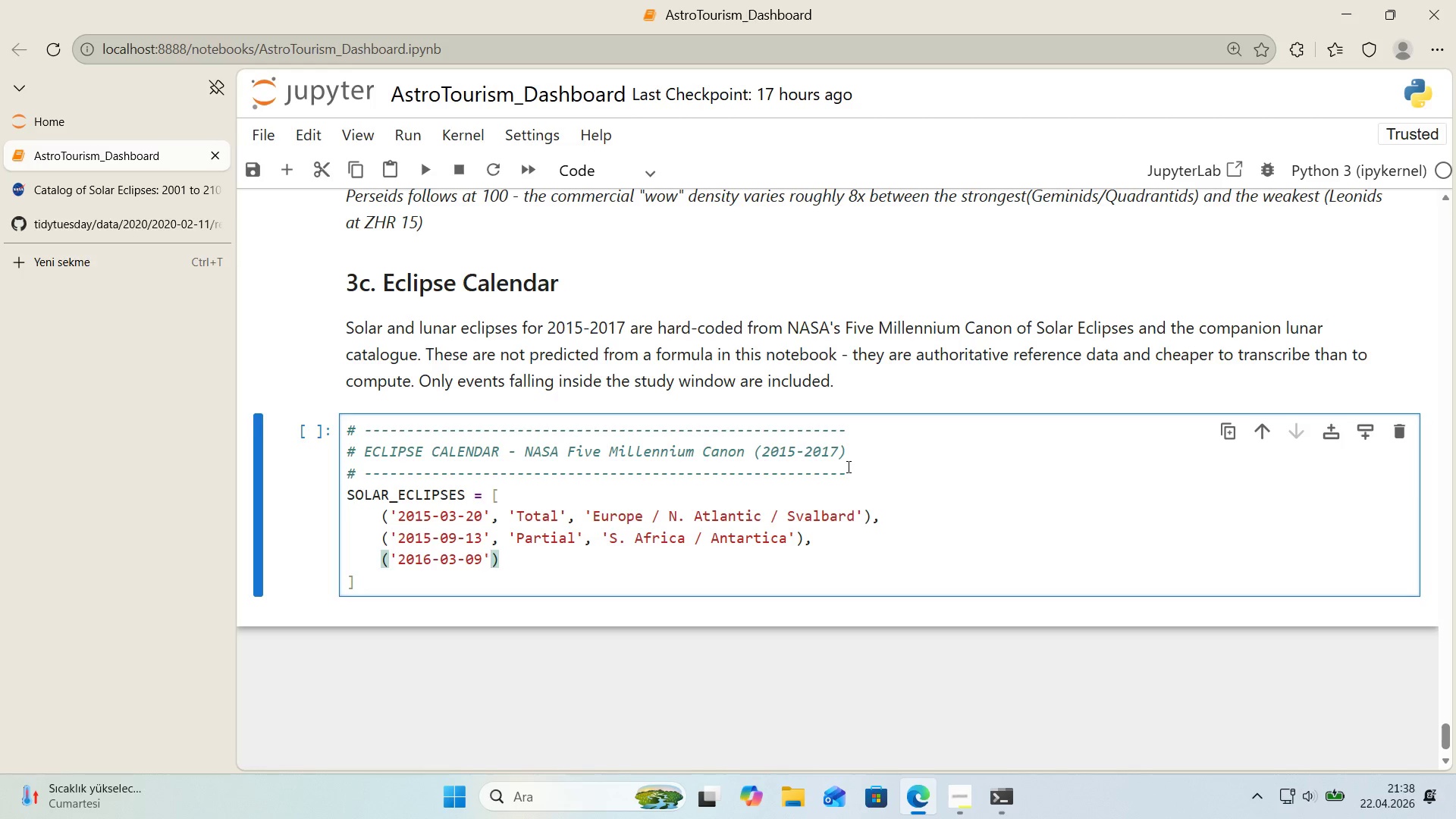 
type(, @@)
 